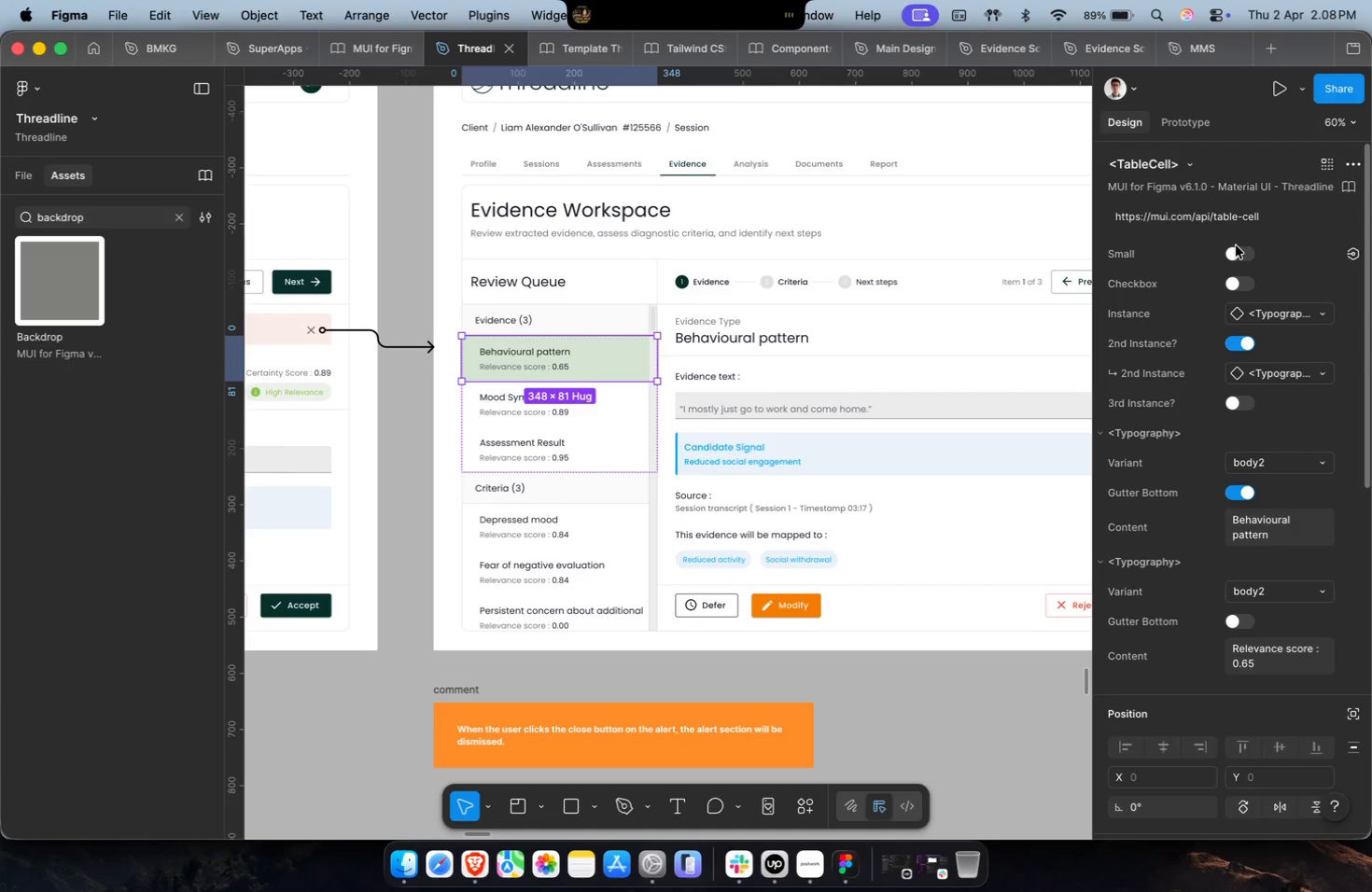 
left_click([1239, 253])
 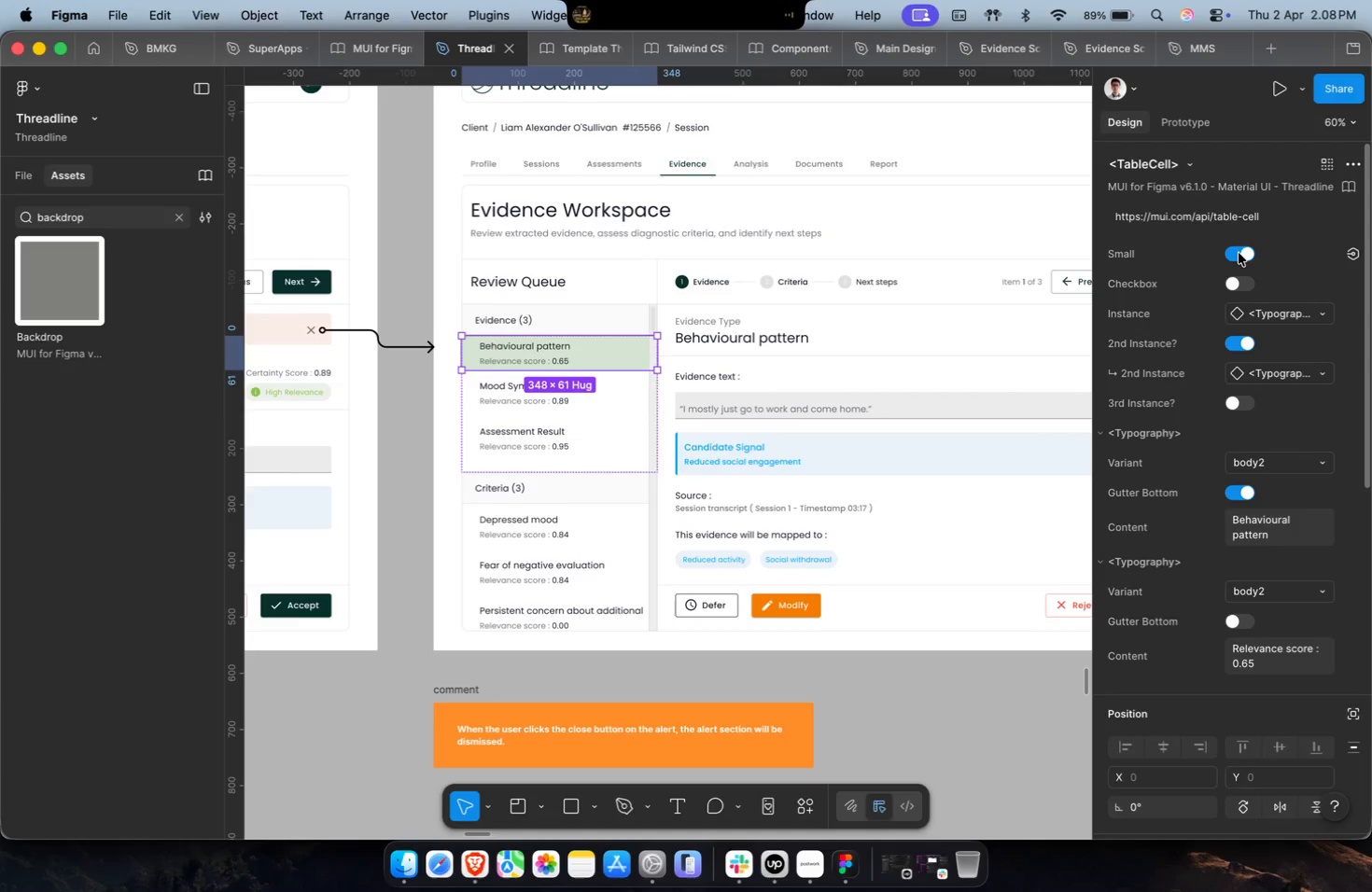 
double_click([1239, 253])
 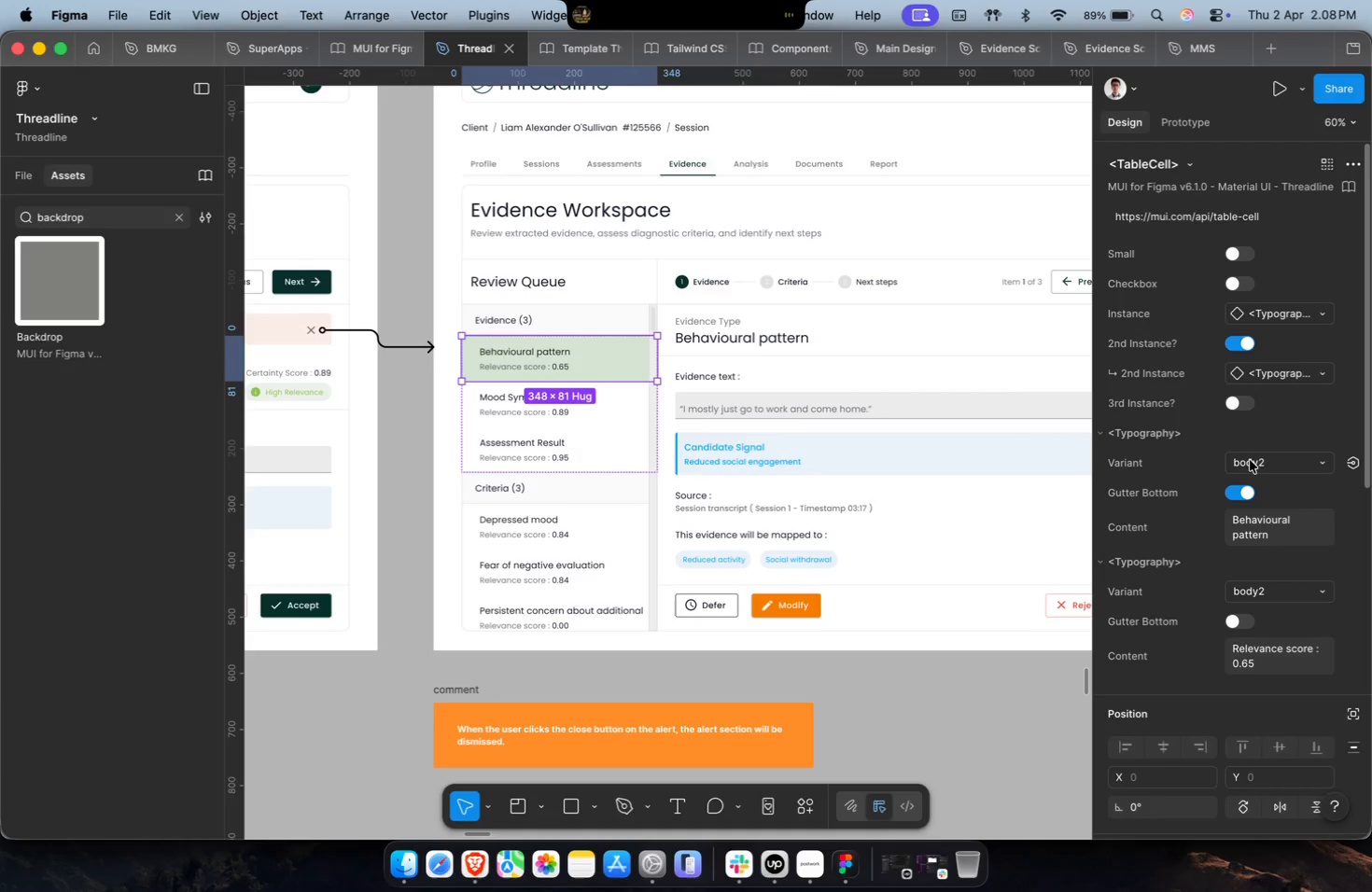 
wait(5.41)
 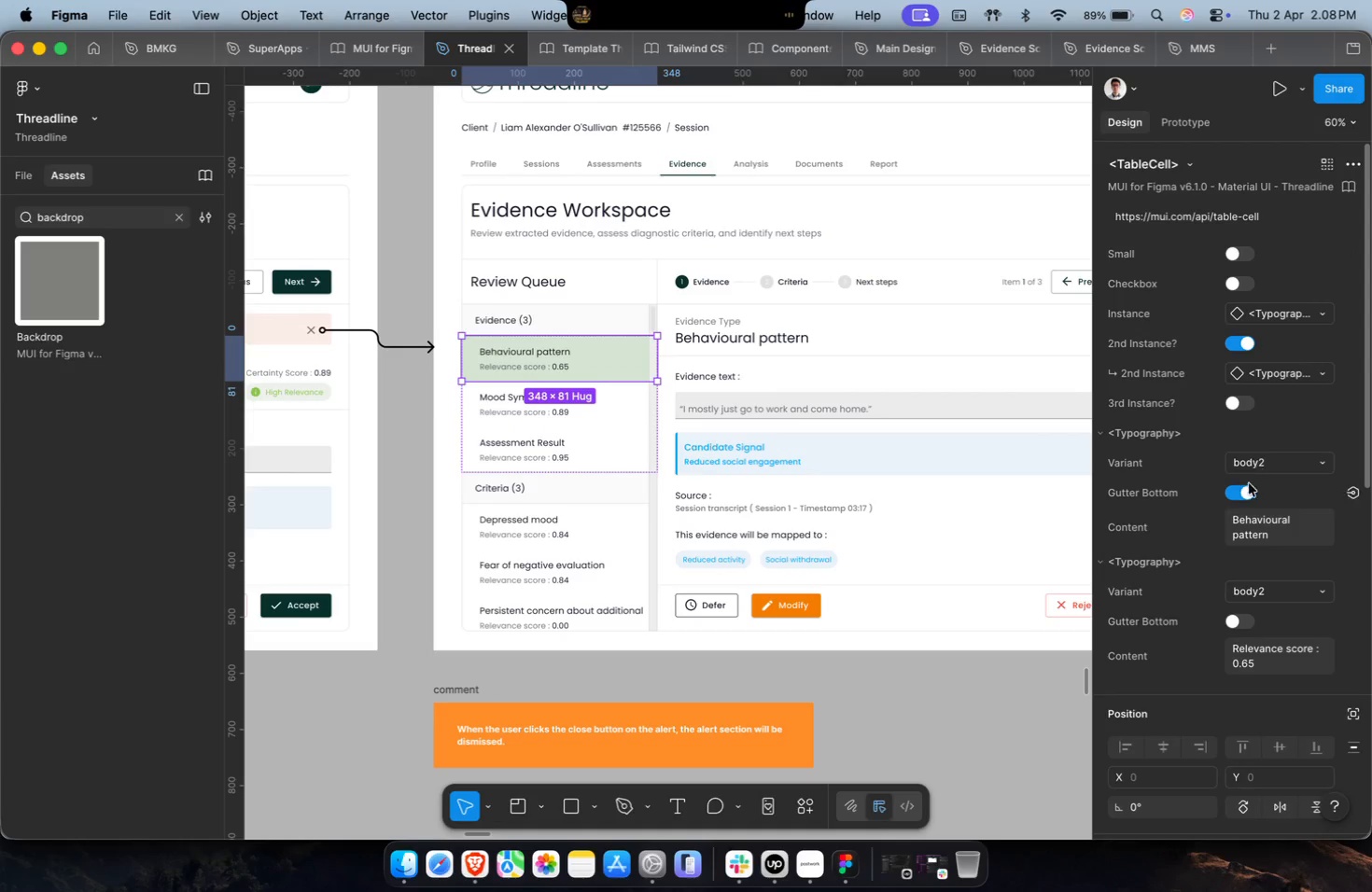 
scroll: coordinate [875, 454], scroll_direction: down, amount: 8.0
 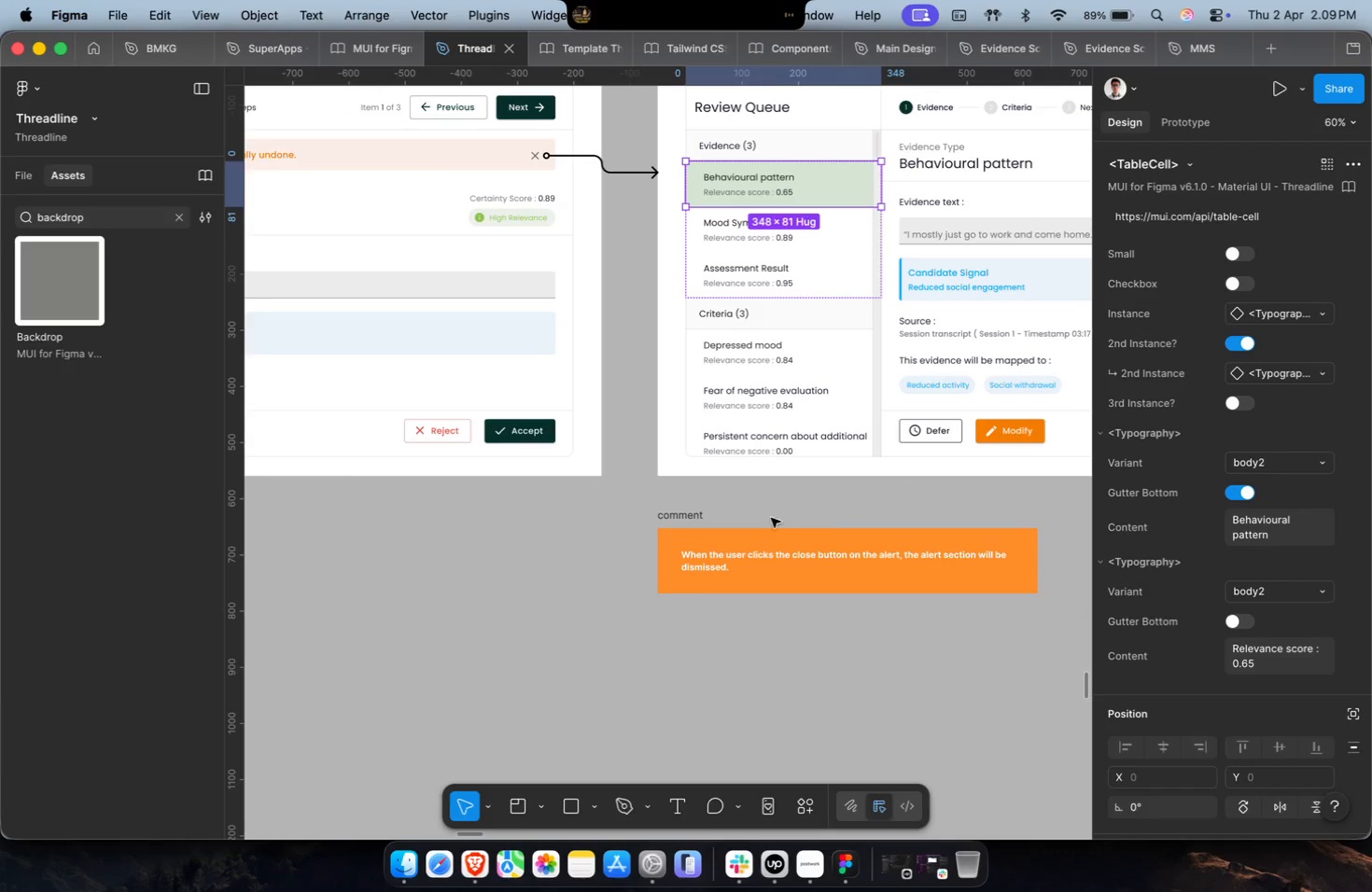 
wait(14.04)
 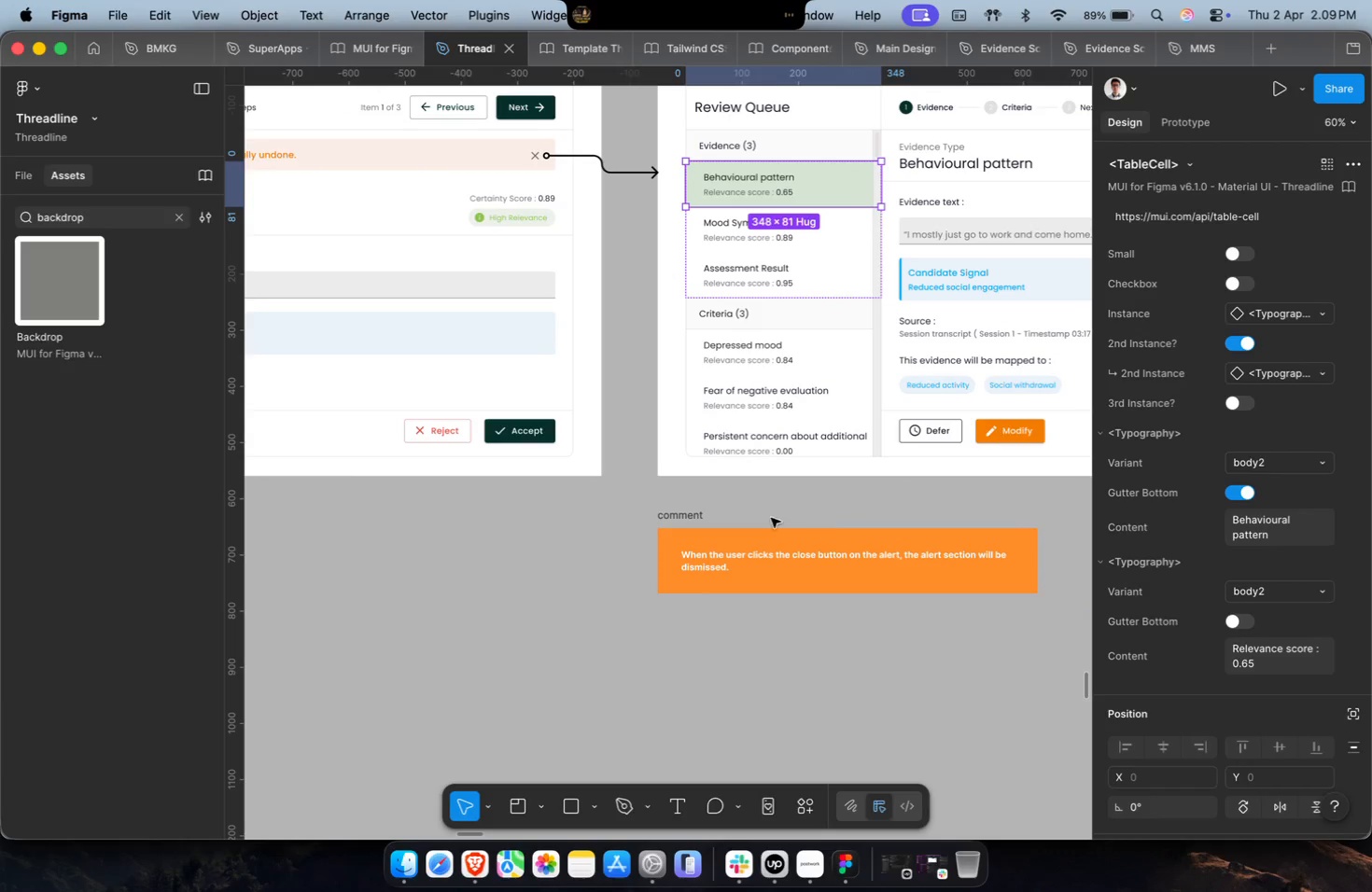 
scroll: coordinate [732, 508], scroll_direction: up, amount: 5.0
 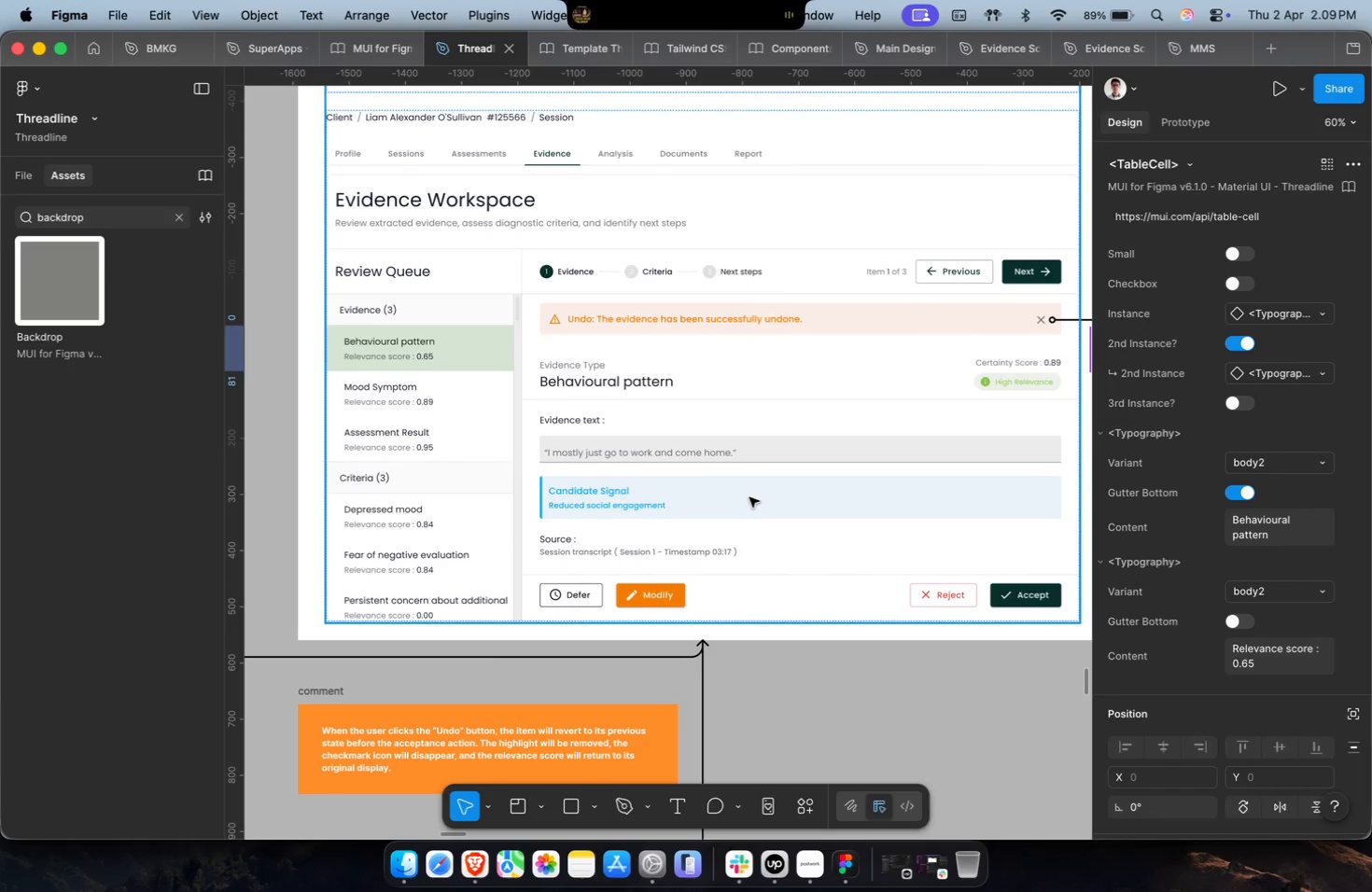 
mouse_move([794, 507])
 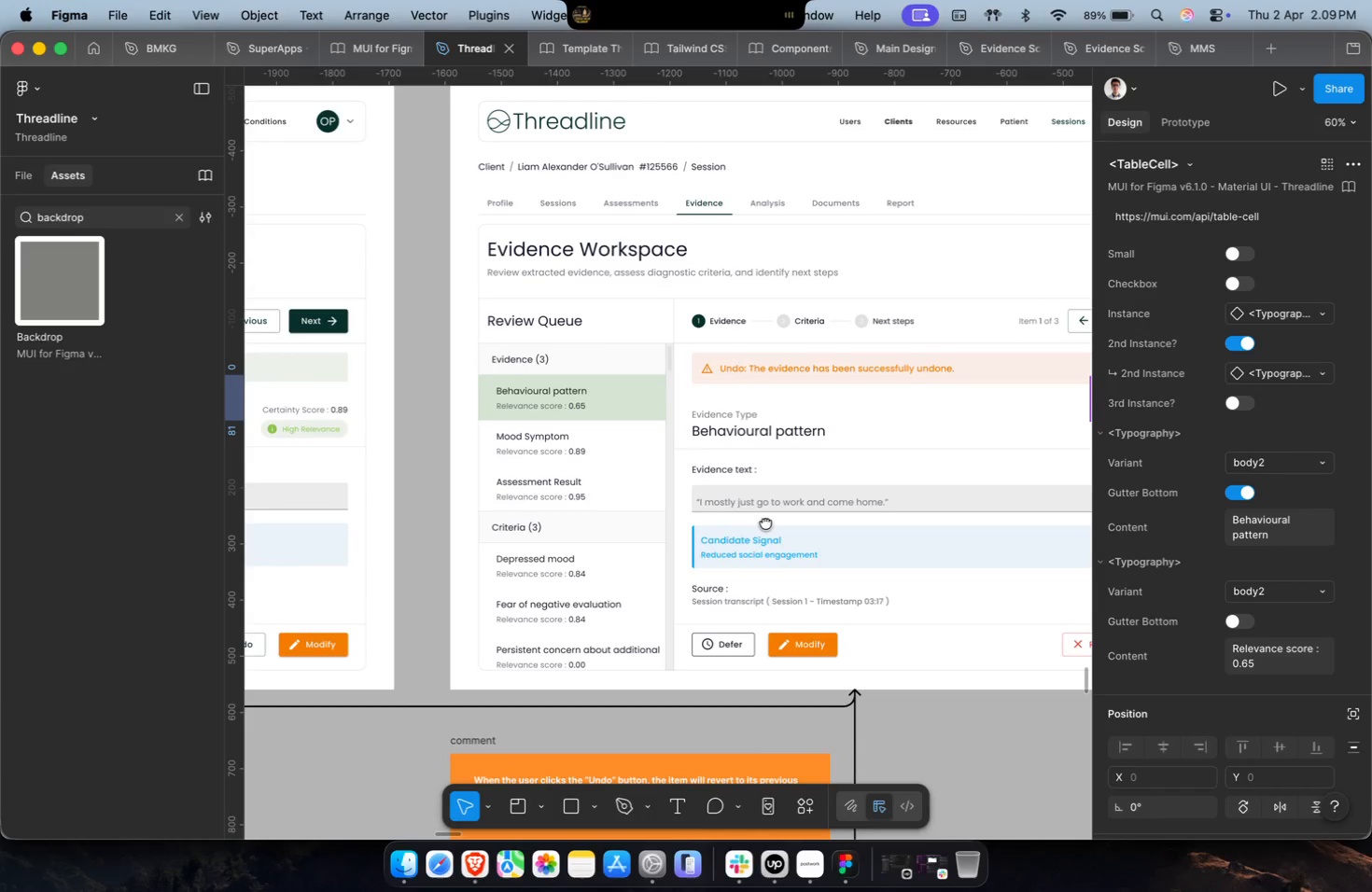 
wait(8.87)
 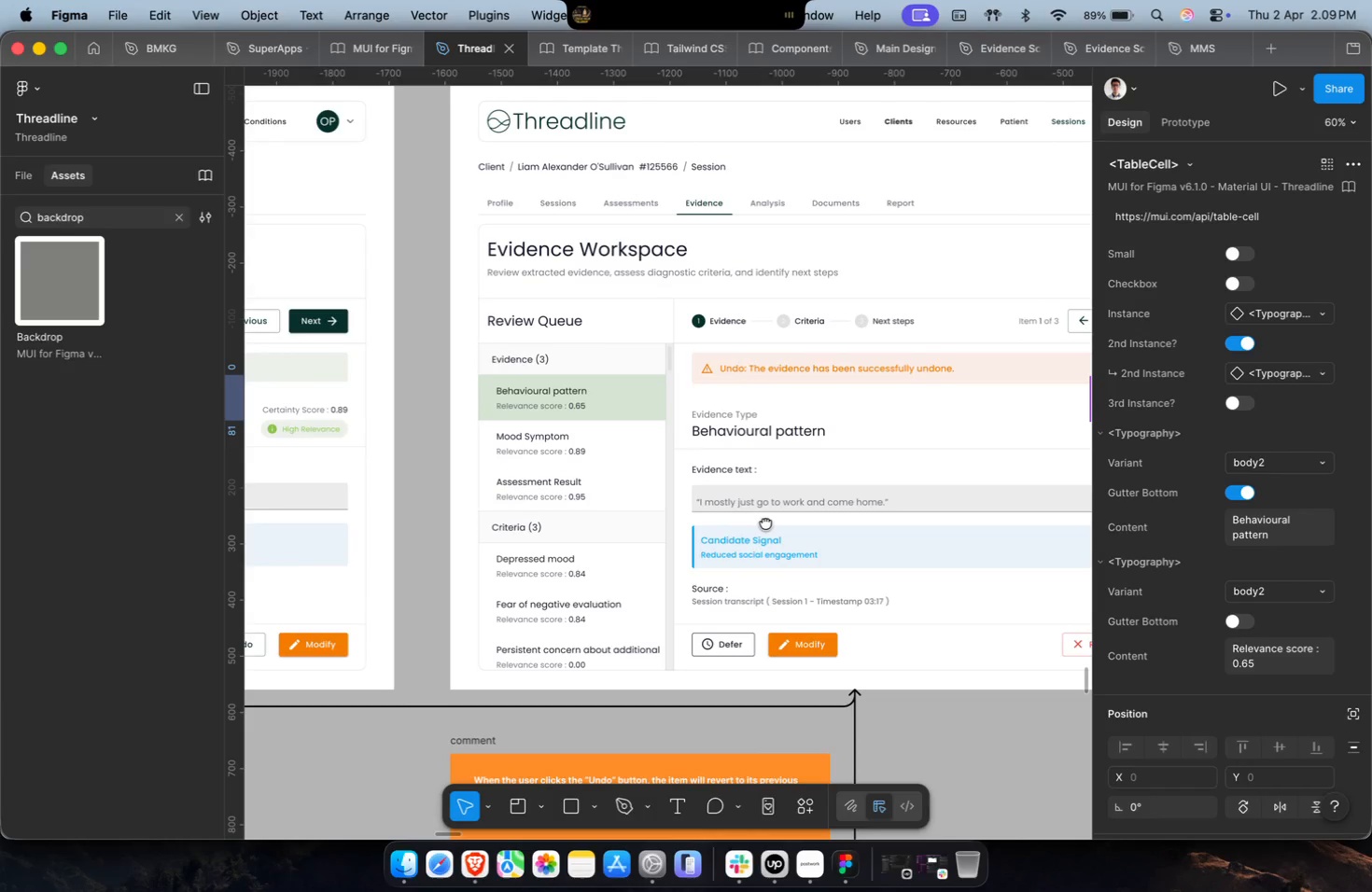 
scroll: coordinate [713, 538], scroll_direction: up, amount: 5.0
 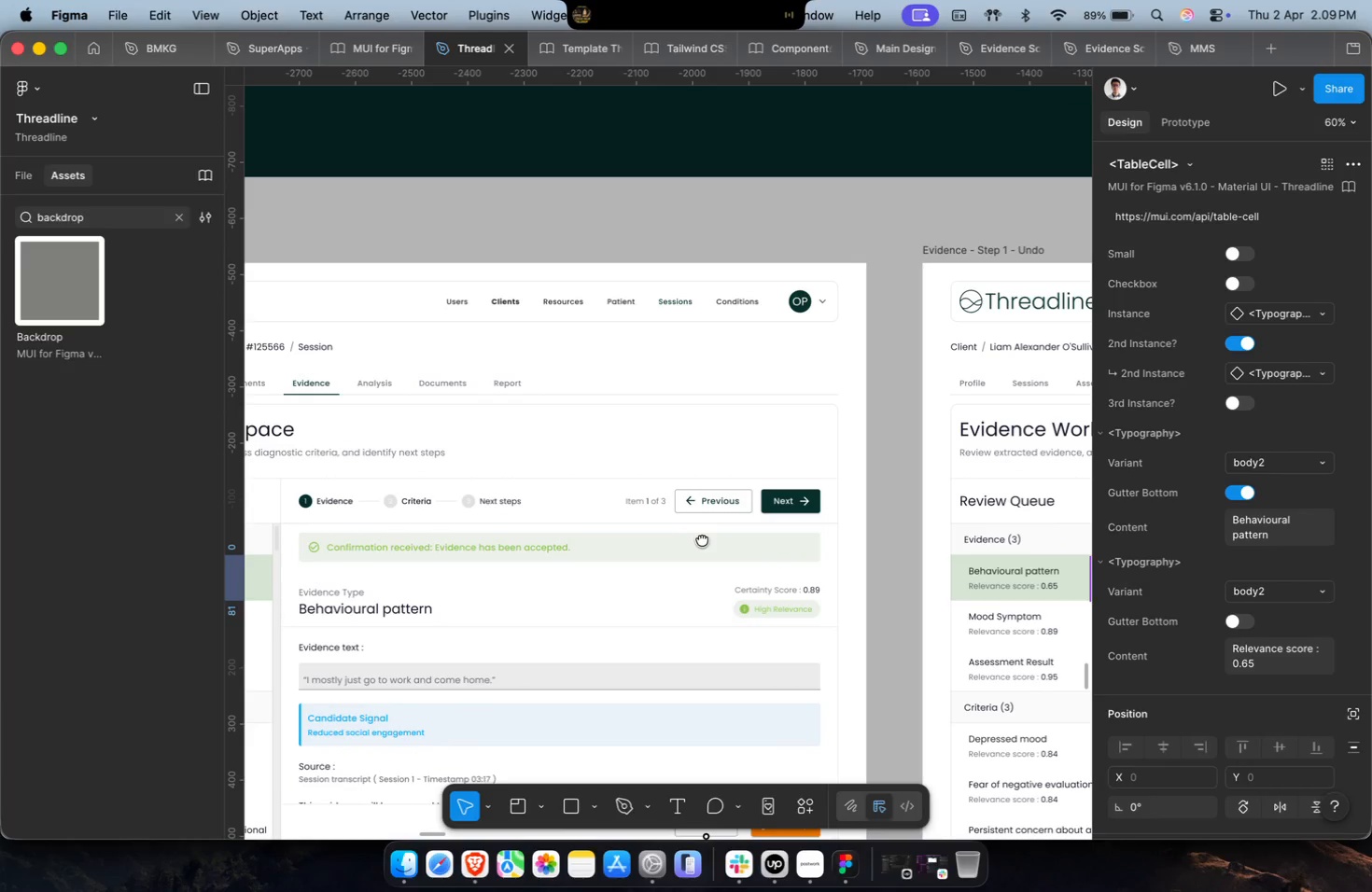 
wait(8.52)
 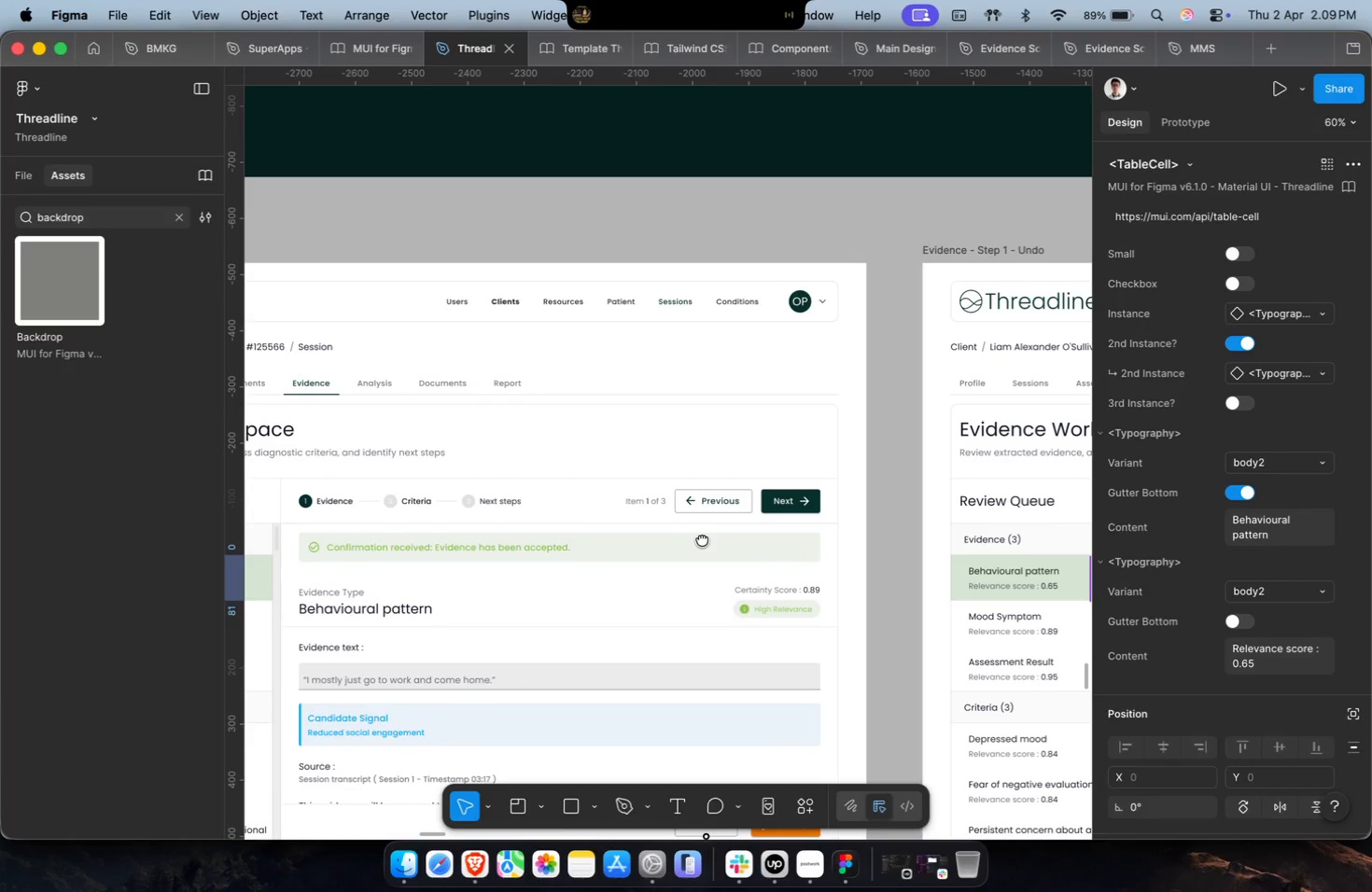 
scroll: coordinate [790, 425], scroll_direction: up, amount: 2.0
 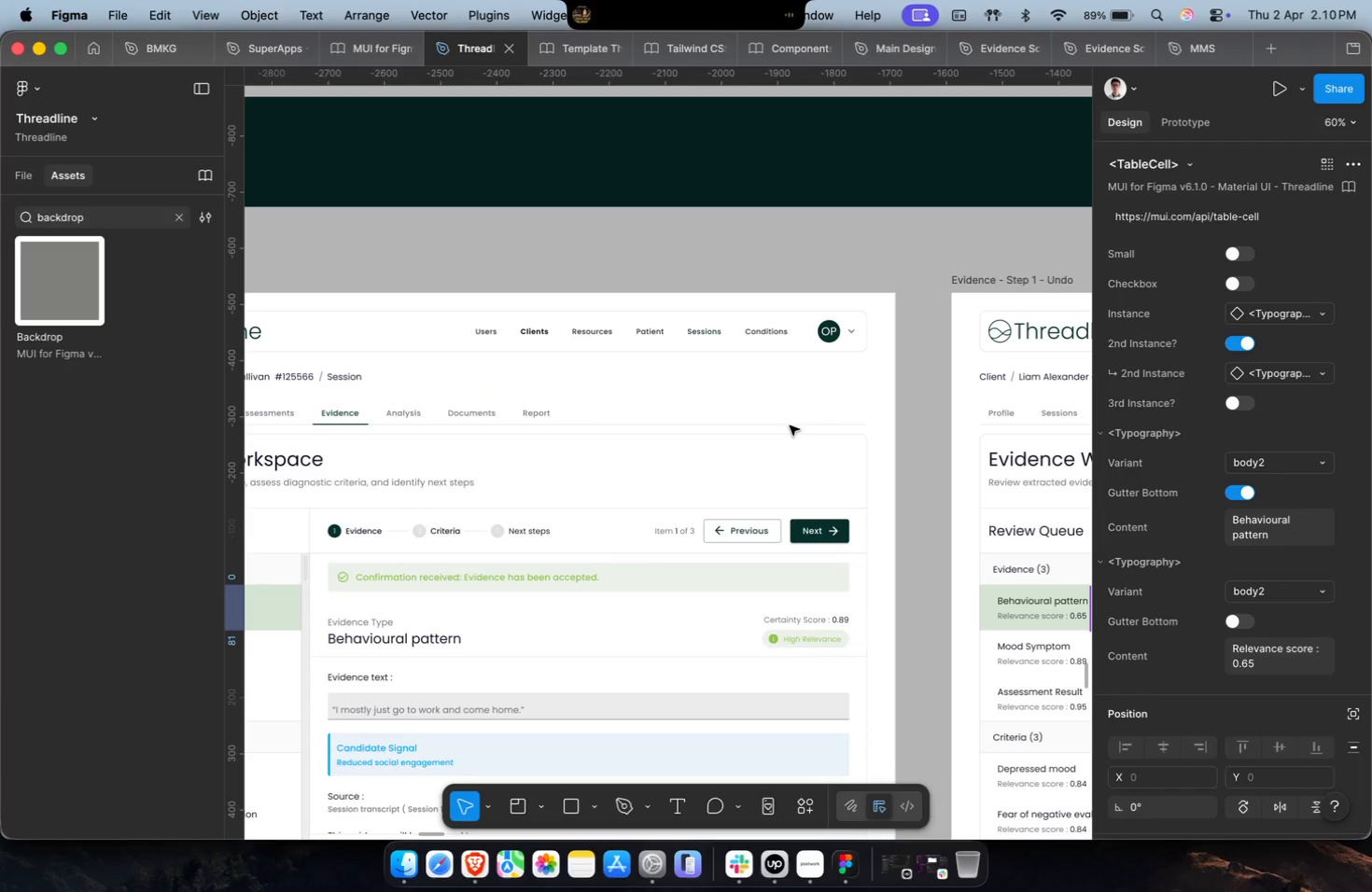 
wait(5.74)
 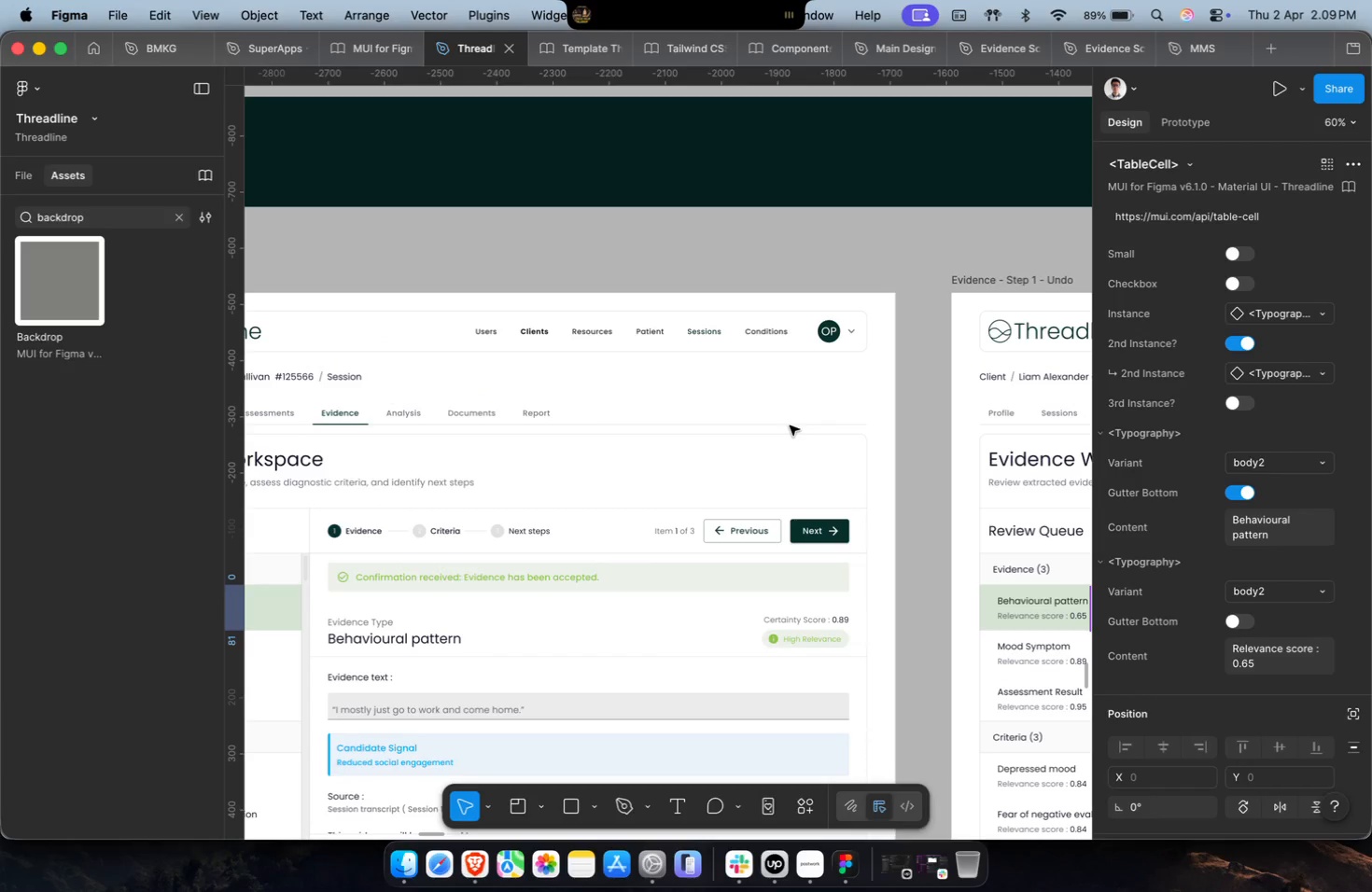 
hold_key(key=CommandLeft, duration=0.67)
scroll: coordinate [779, 434], scroll_direction: down, amount: 18.0
 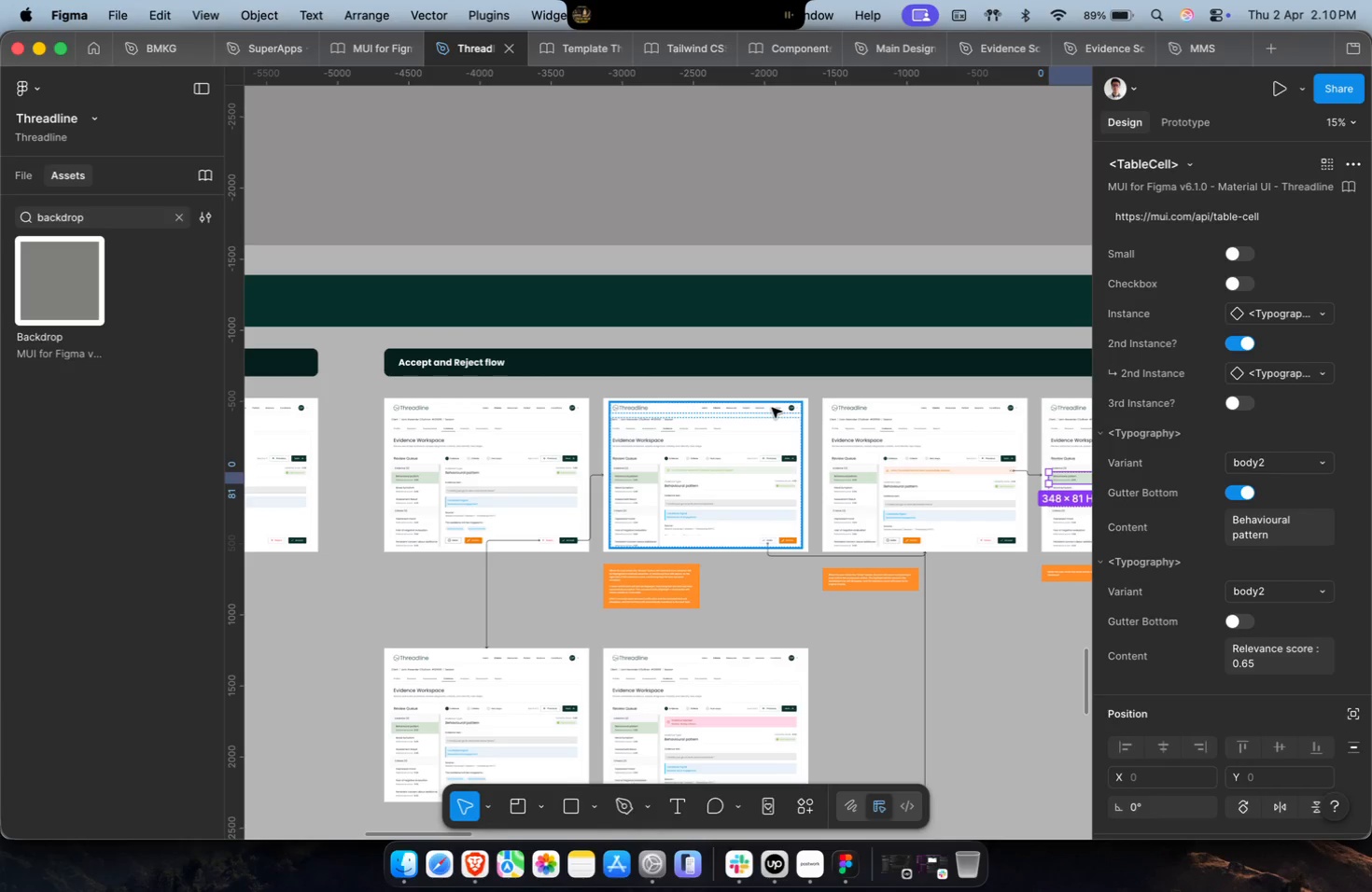 
wait(19.79)
 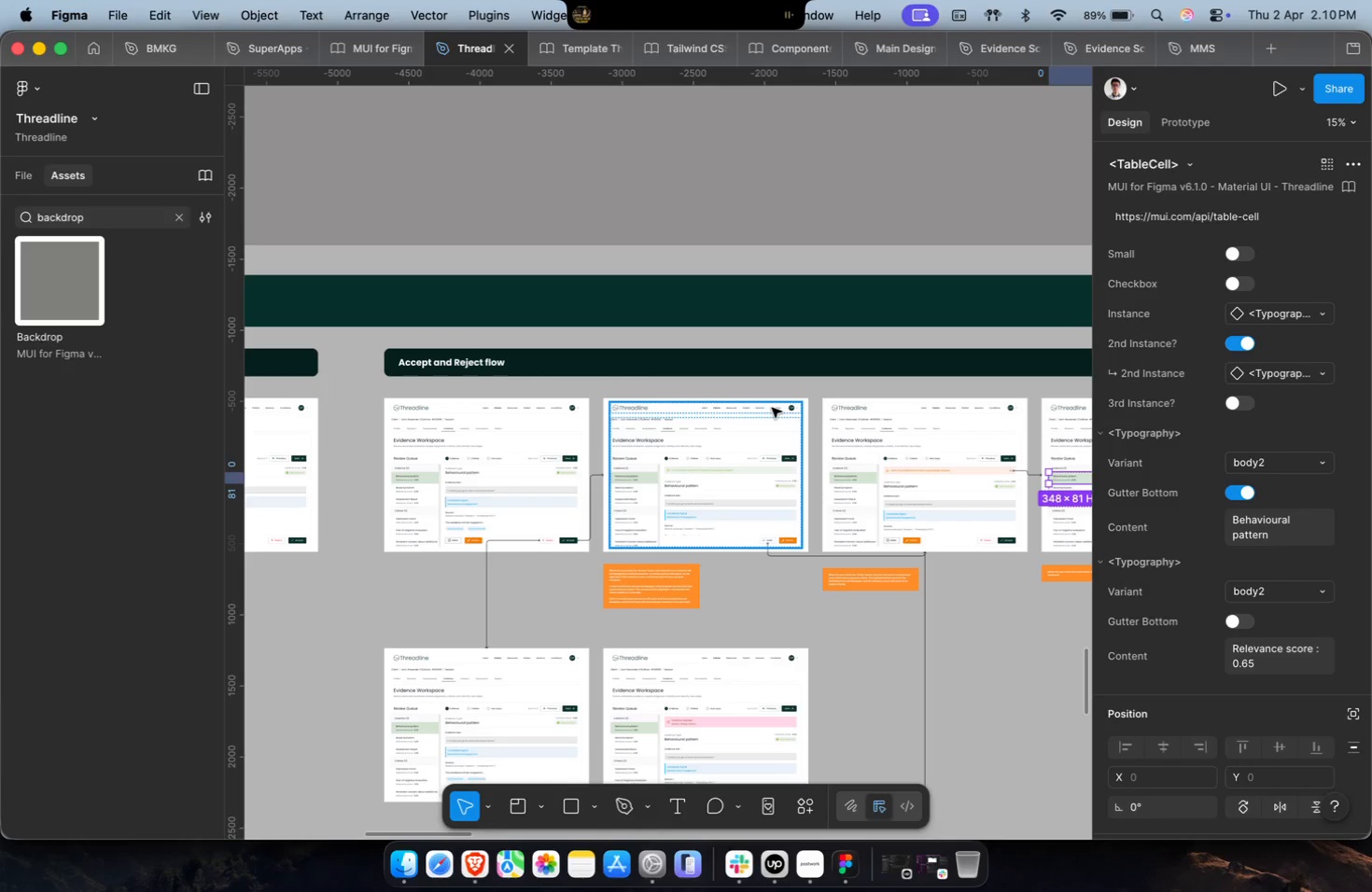 
left_click([749, 592])
 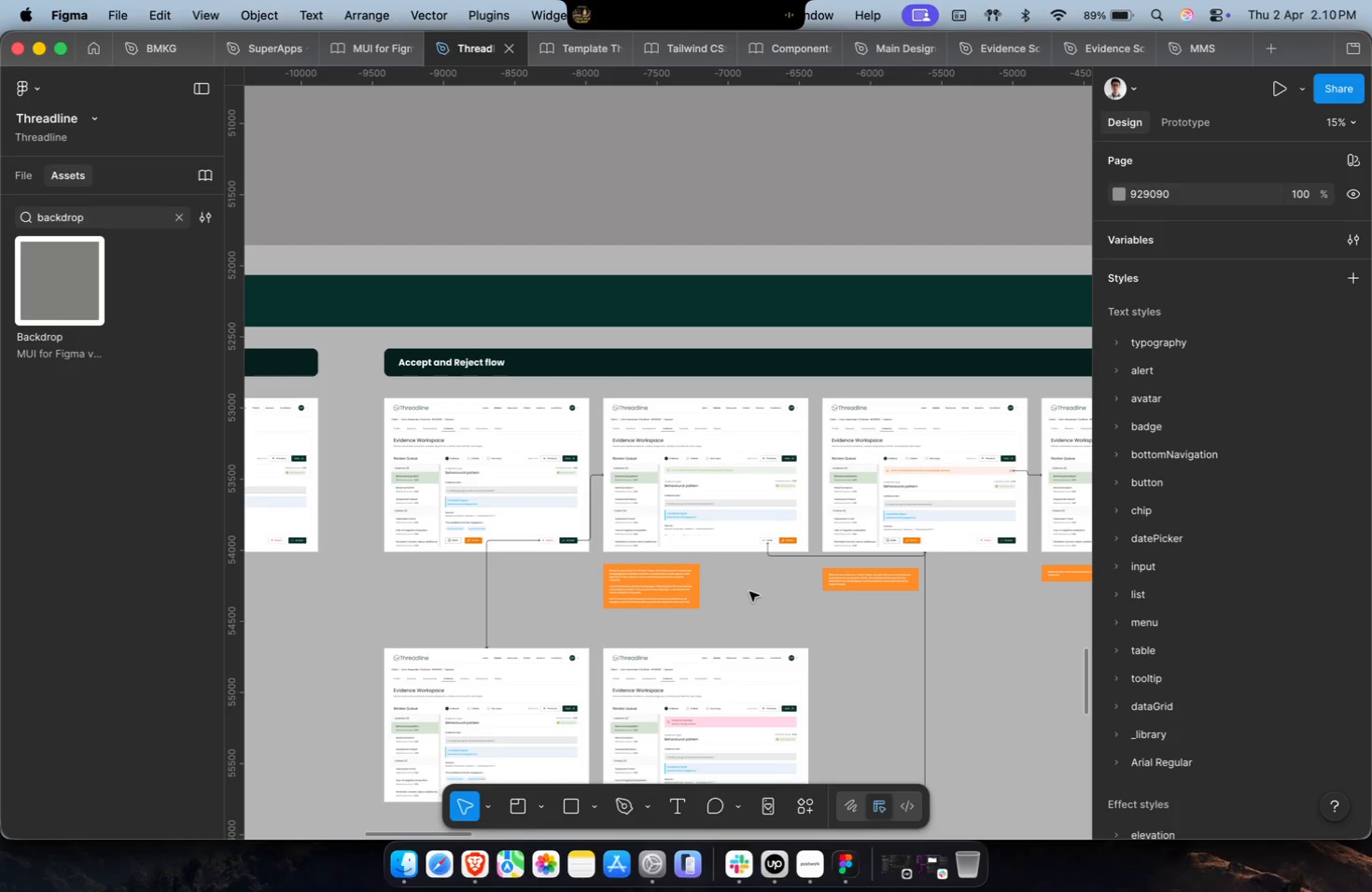 
hold_key(key=CommandLeft, duration=0.4)
scroll: coordinate [733, 595], scroll_direction: down, amount: 27.0
 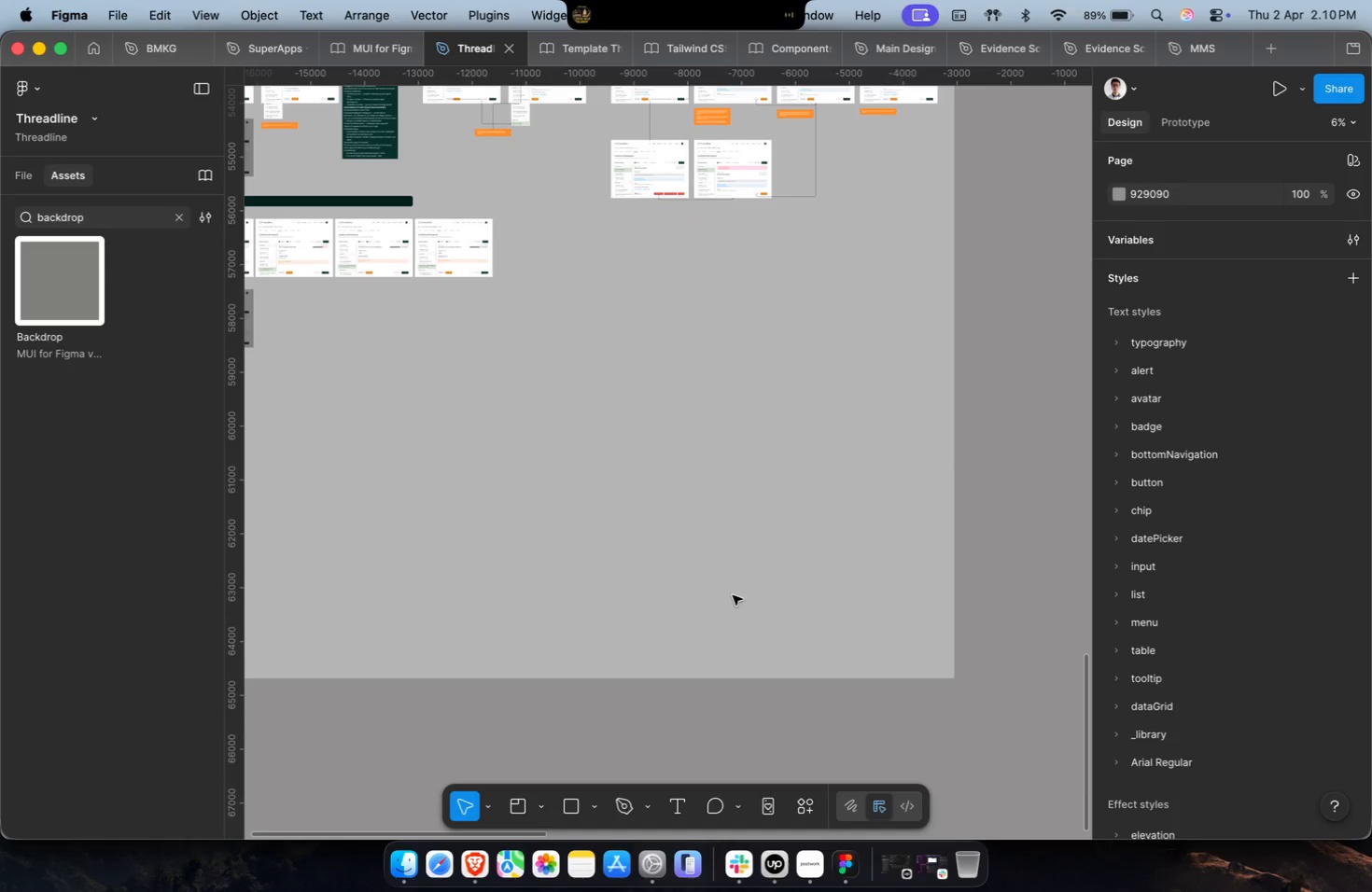 
scroll: coordinate [733, 595], scroll_direction: up, amount: 2.0
 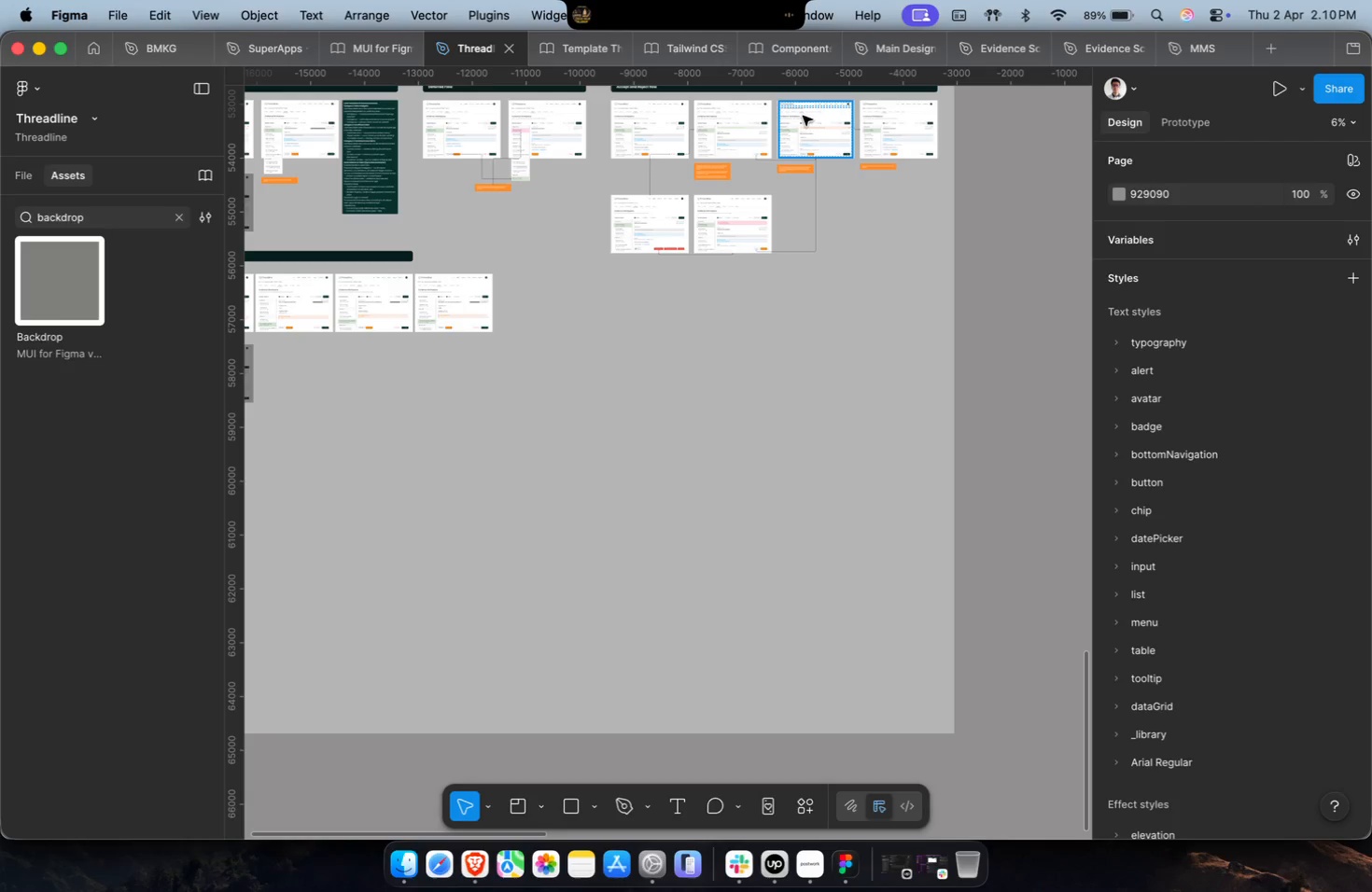 
wait(7.79)
 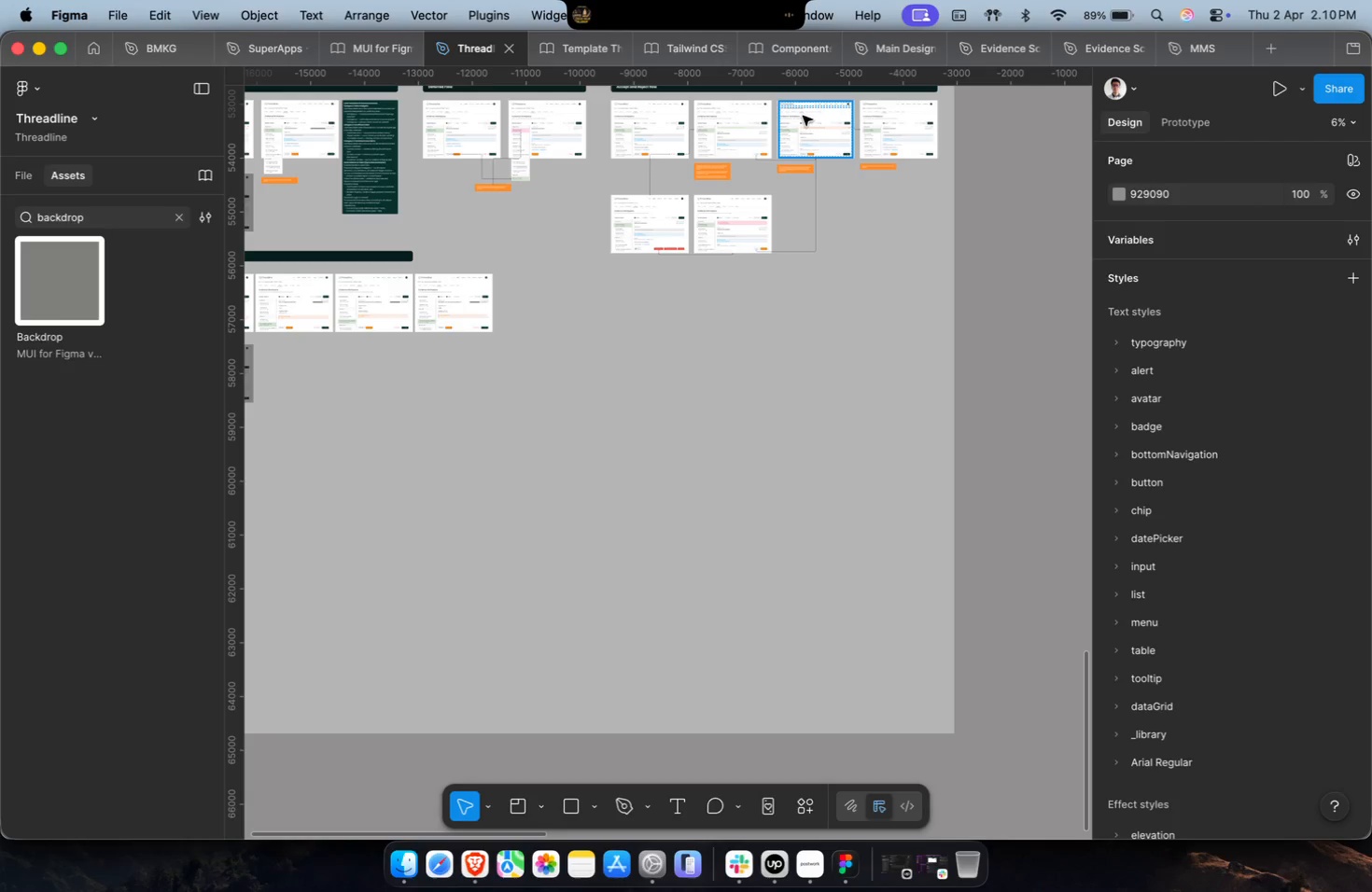 
hold_key(key=ShiftLeft, duration=0.47)
 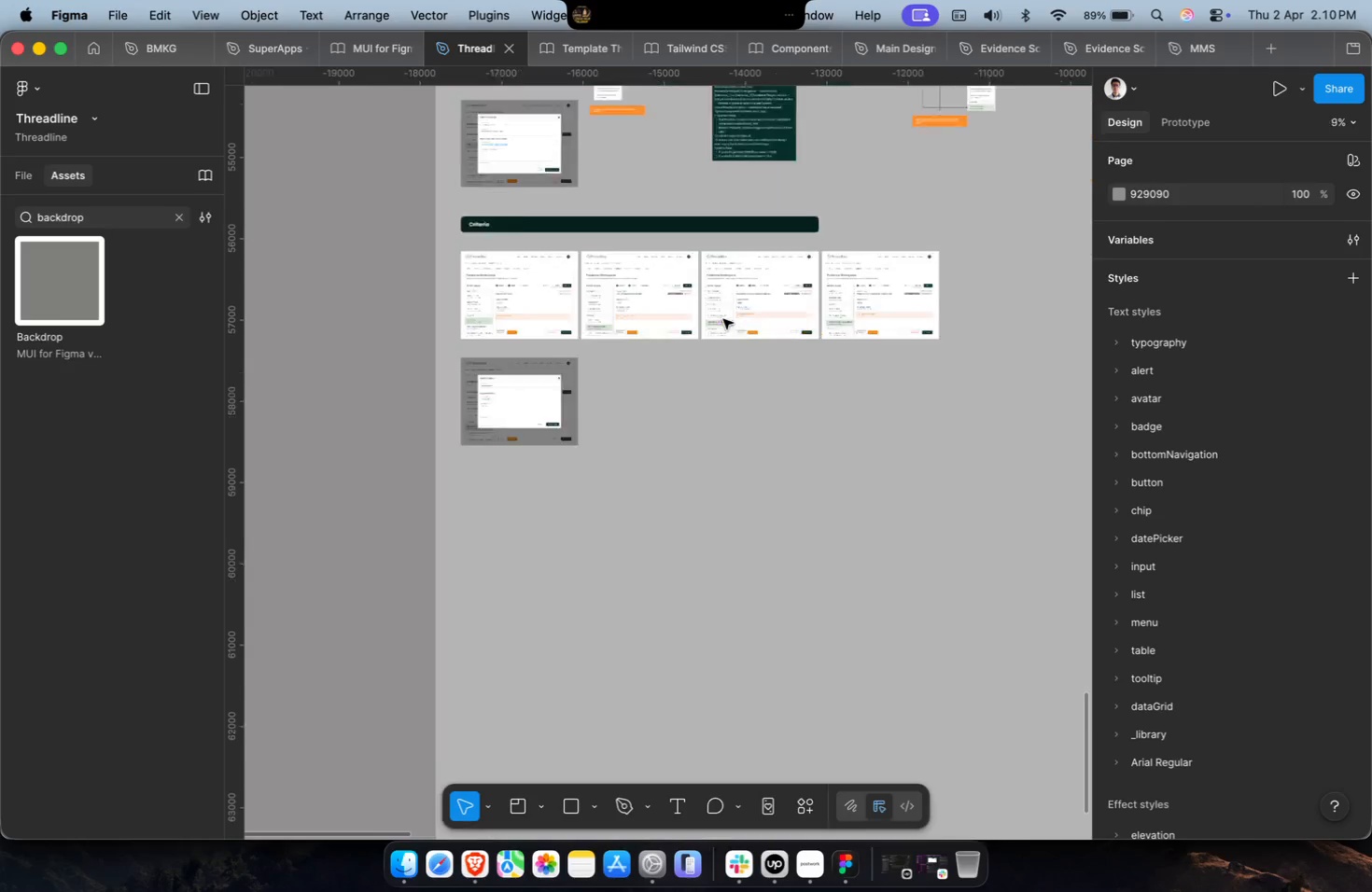 
hold_key(key=CommandLeft, duration=0.4)
 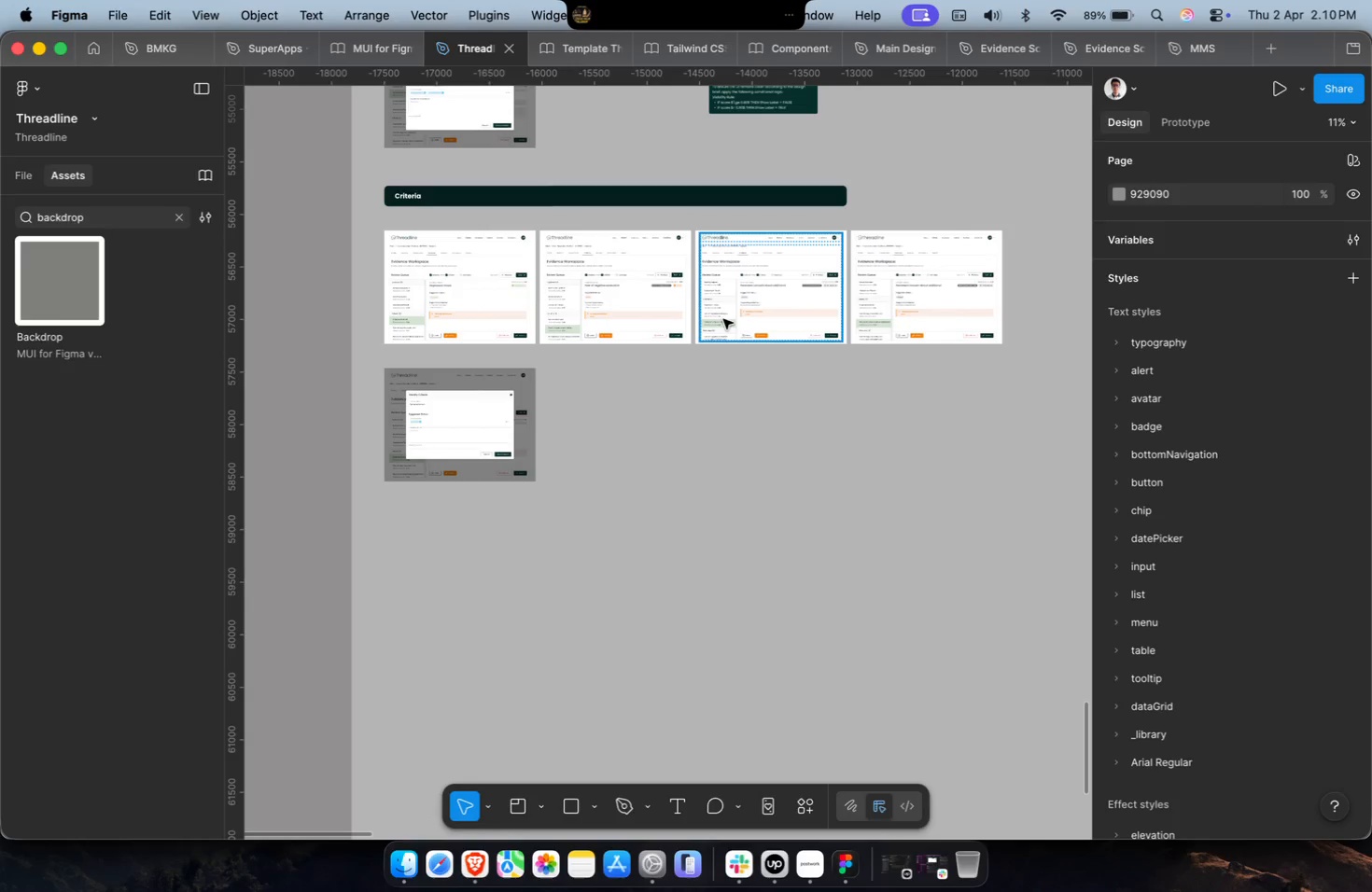 
scroll: coordinate [710, 421], scroll_direction: up, amount: 20.0
 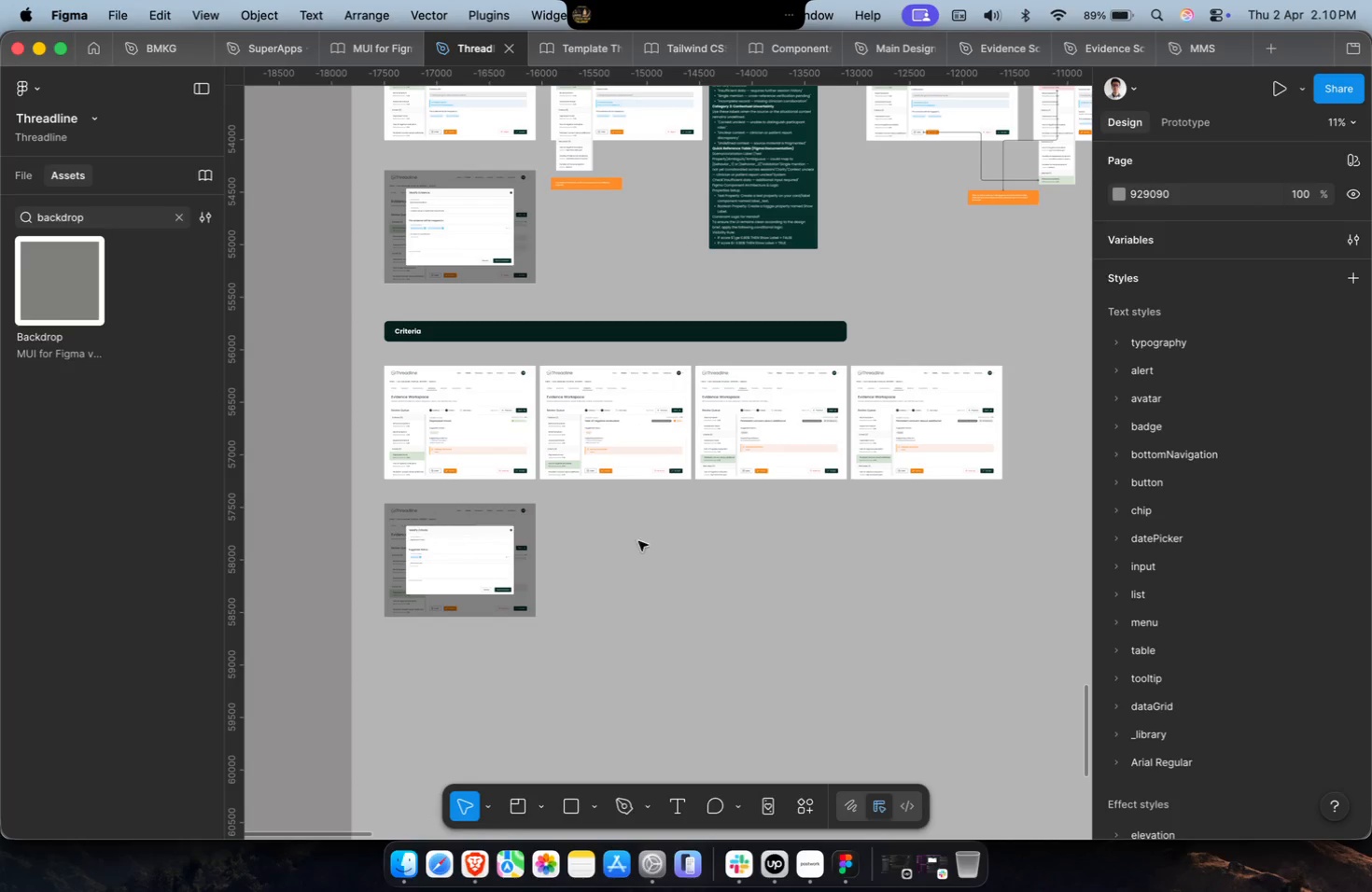 
hold_key(key=CommandLeft, duration=0.31)
hold_key(key=ShiftLeft, duration=0.32)
scroll: coordinate [560, 599], scroll_direction: up, amount: 9.0
 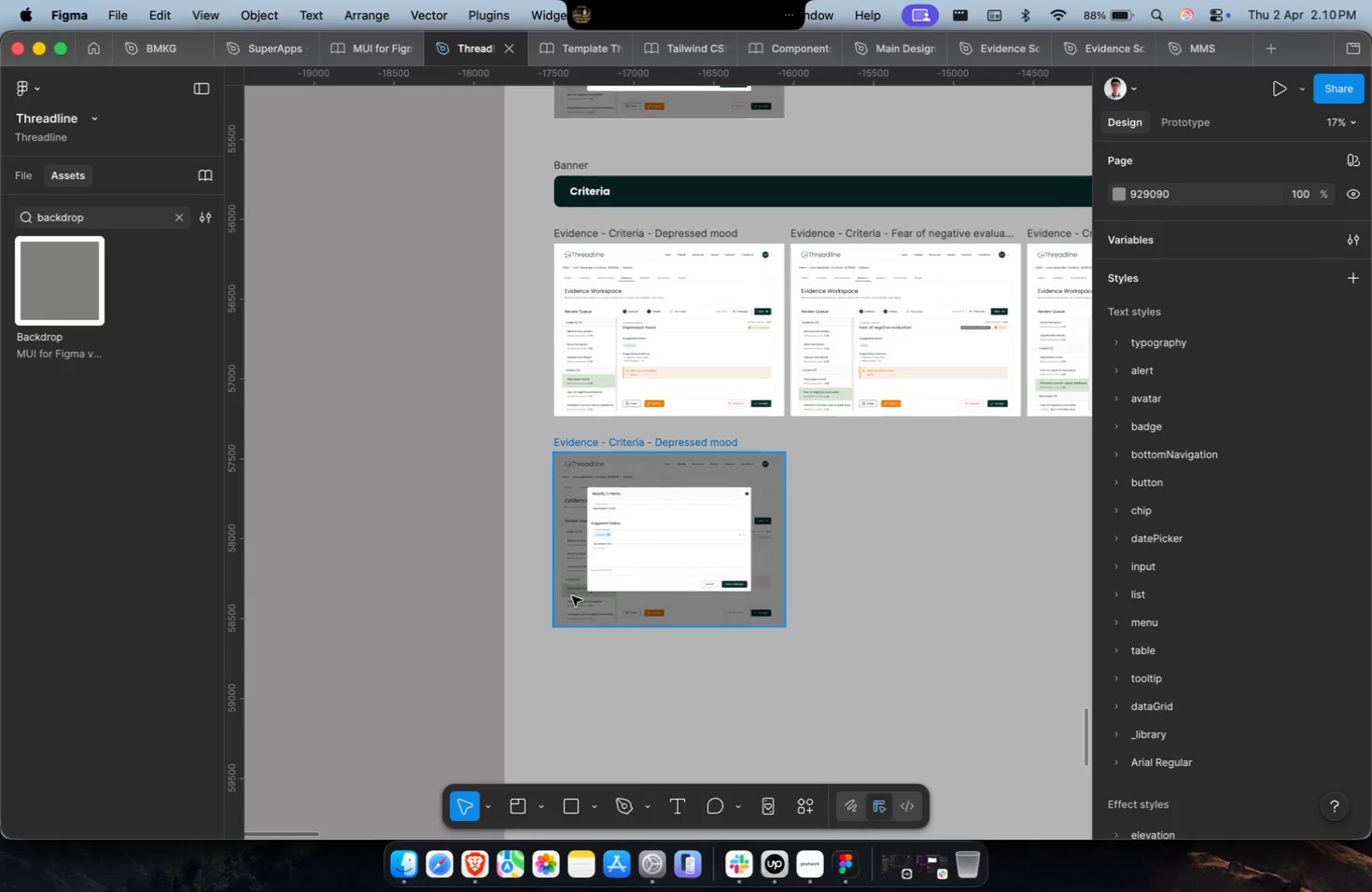 
hold_key(key=ShiftLeft, duration=0.4)
 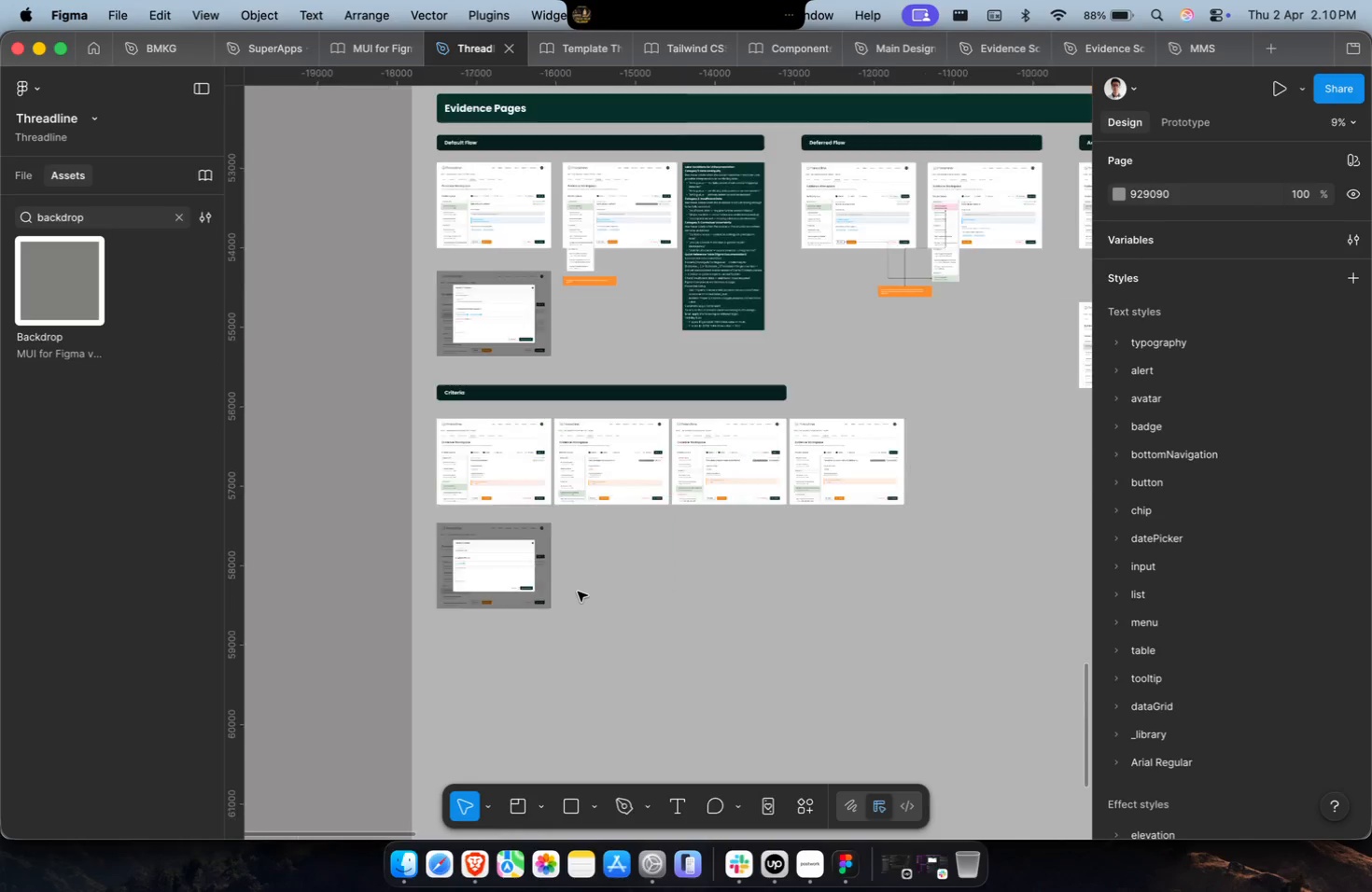 
key(Meta+CommandLeft)
 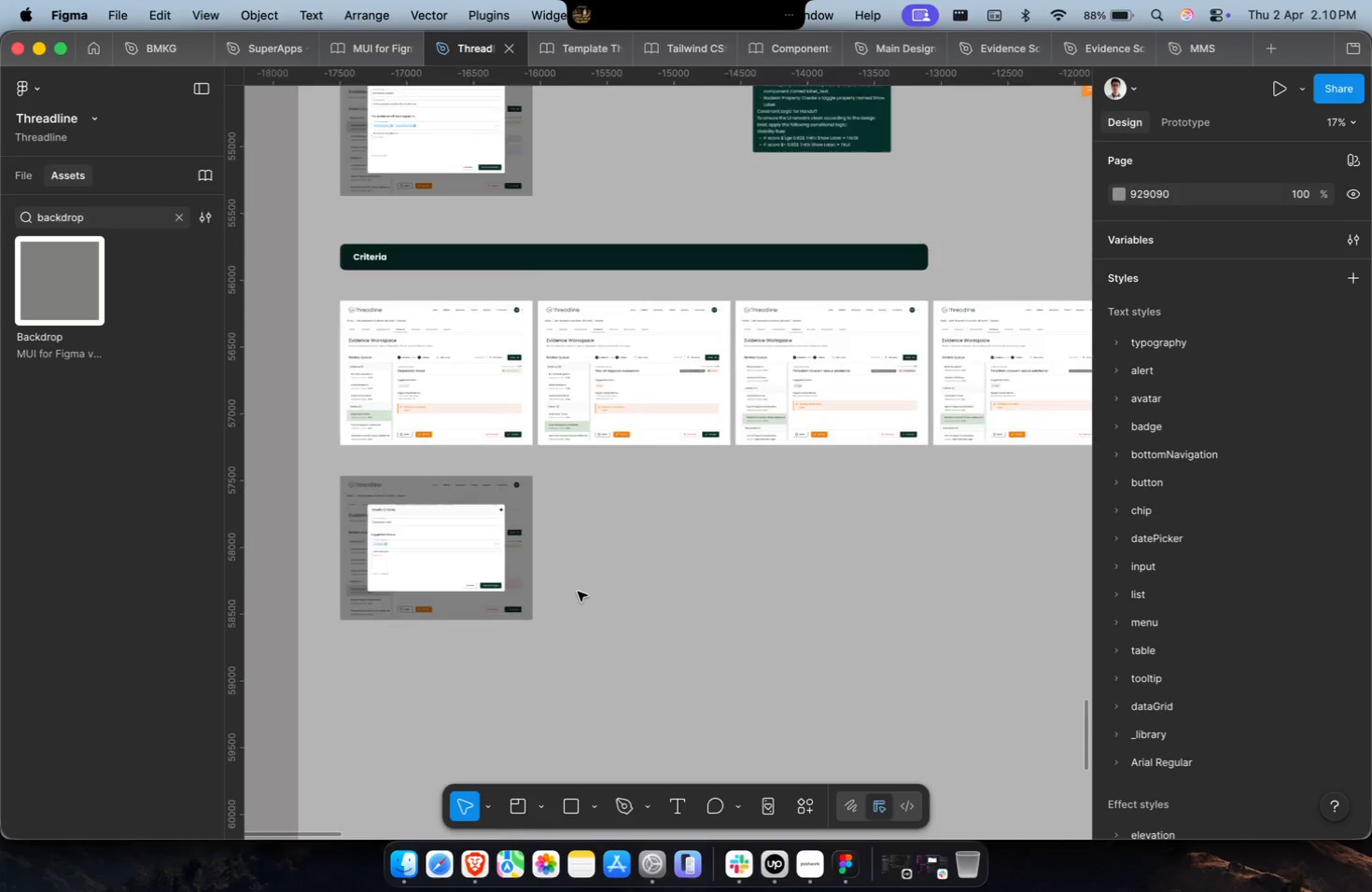 
scroll: coordinate [578, 592], scroll_direction: down, amount: 4.0
 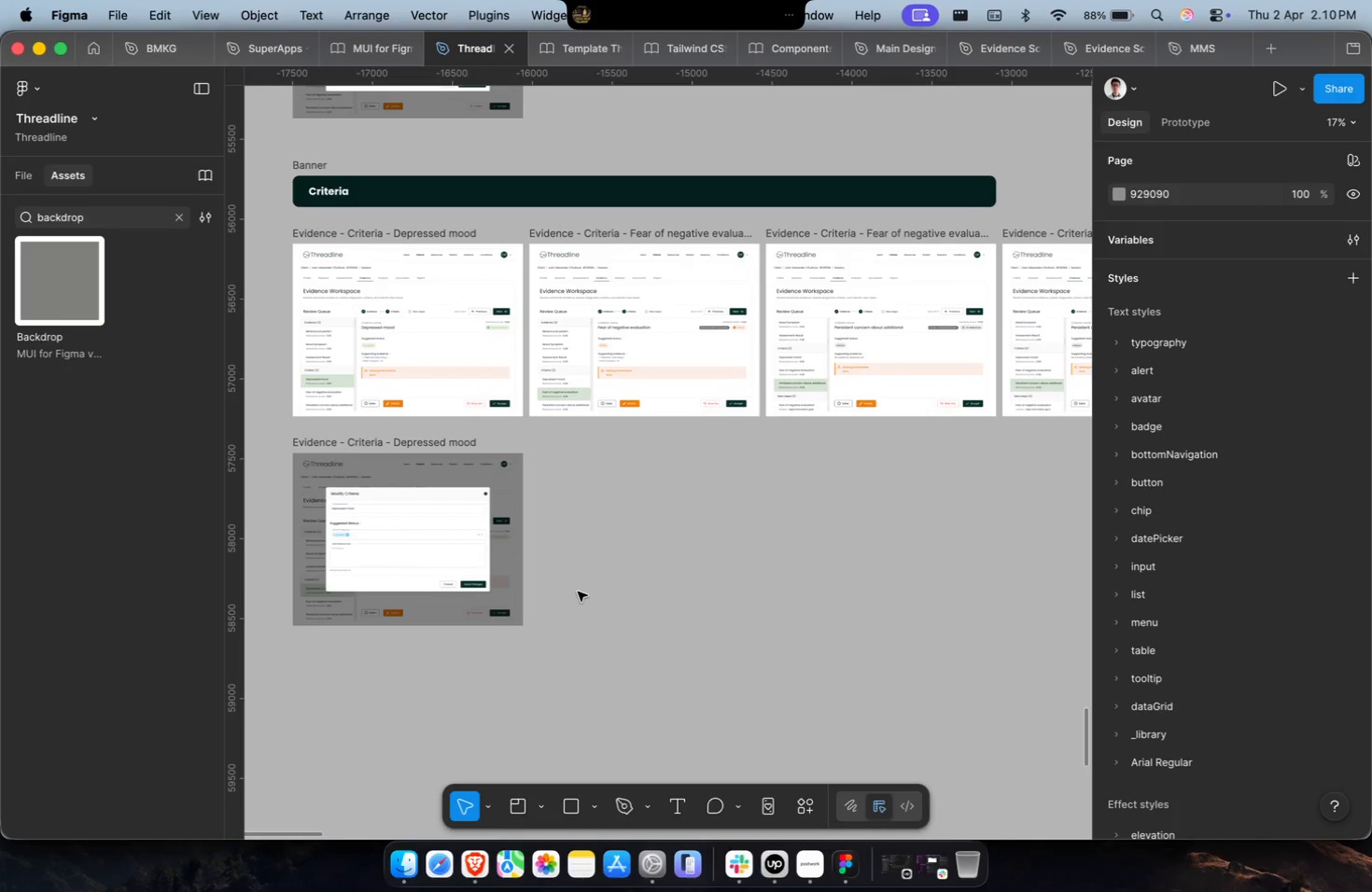 
key(Shift+ShiftLeft)
 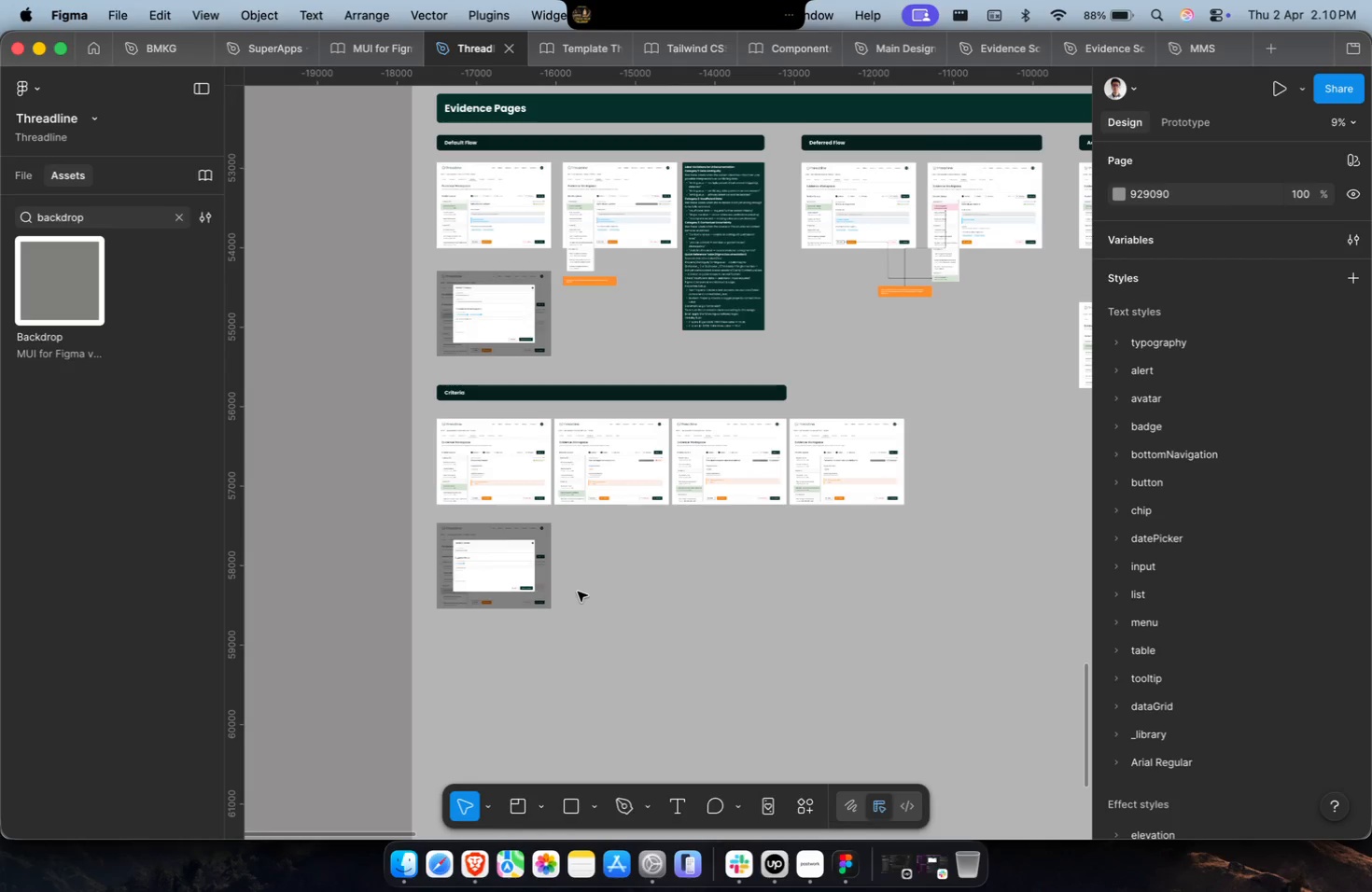 
key(Meta+CommandLeft)
 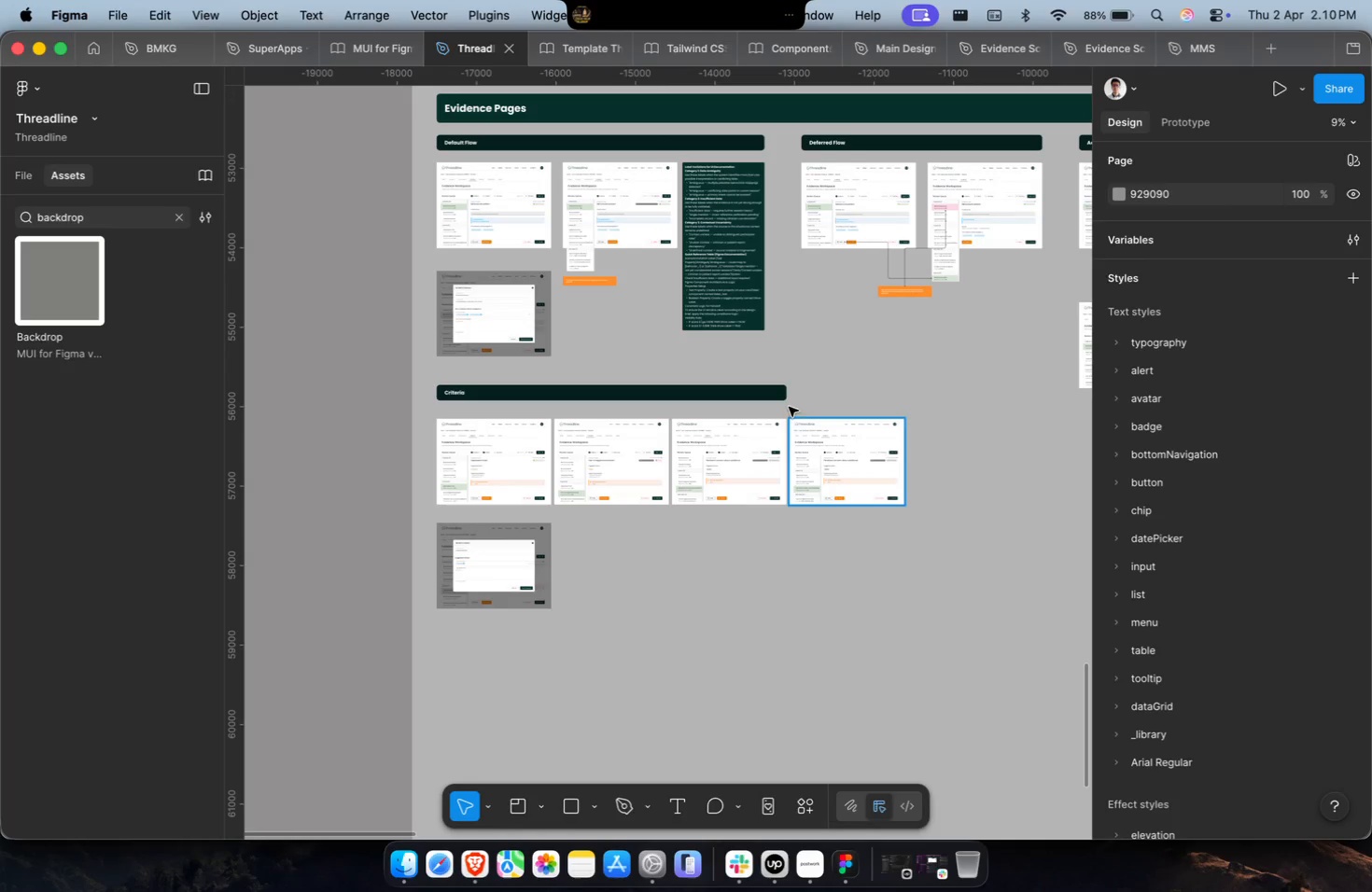 
left_click([780, 395])
 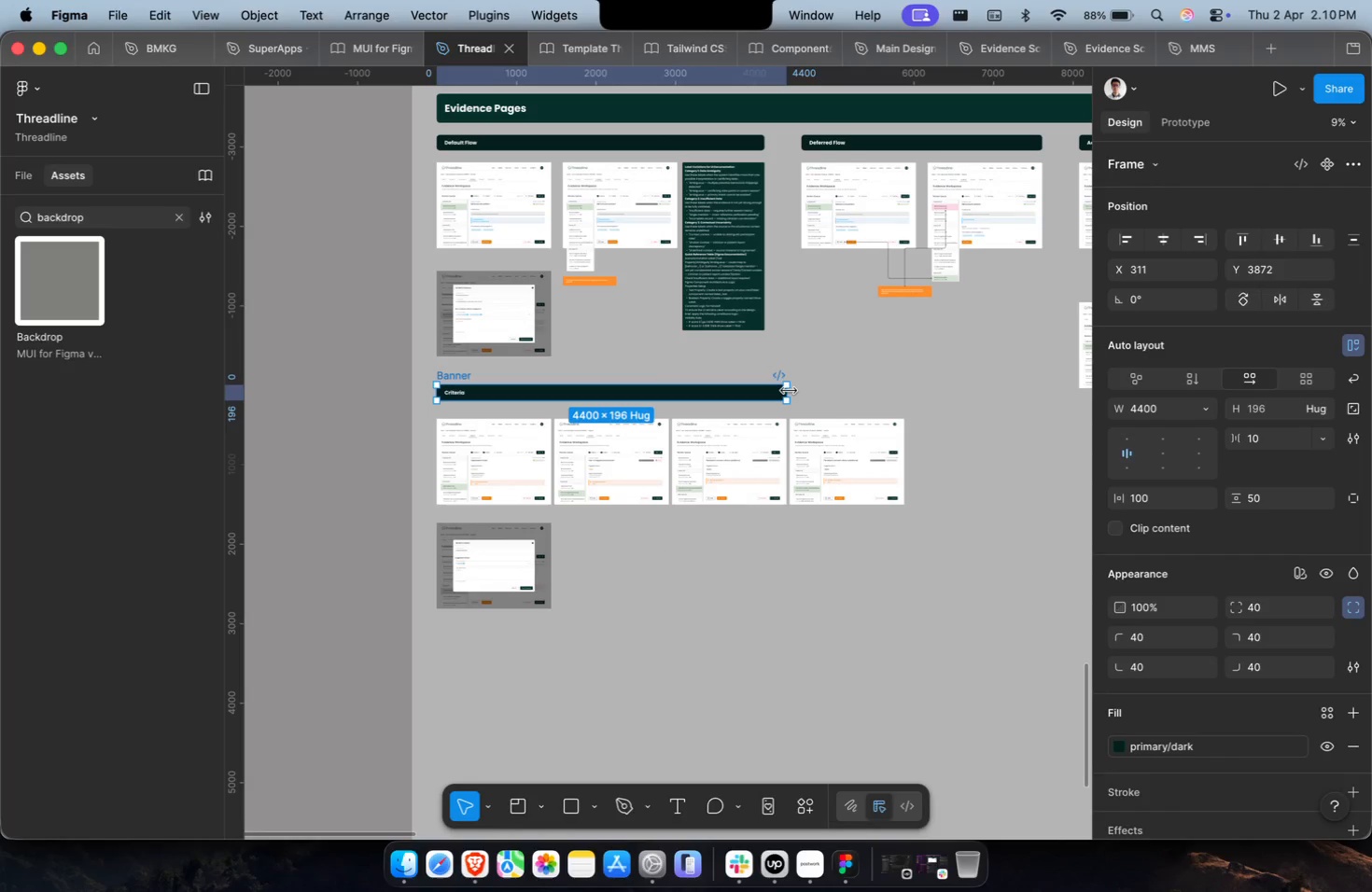 
left_click_drag(start_coordinate=[789, 391], to_coordinate=[902, 414])
 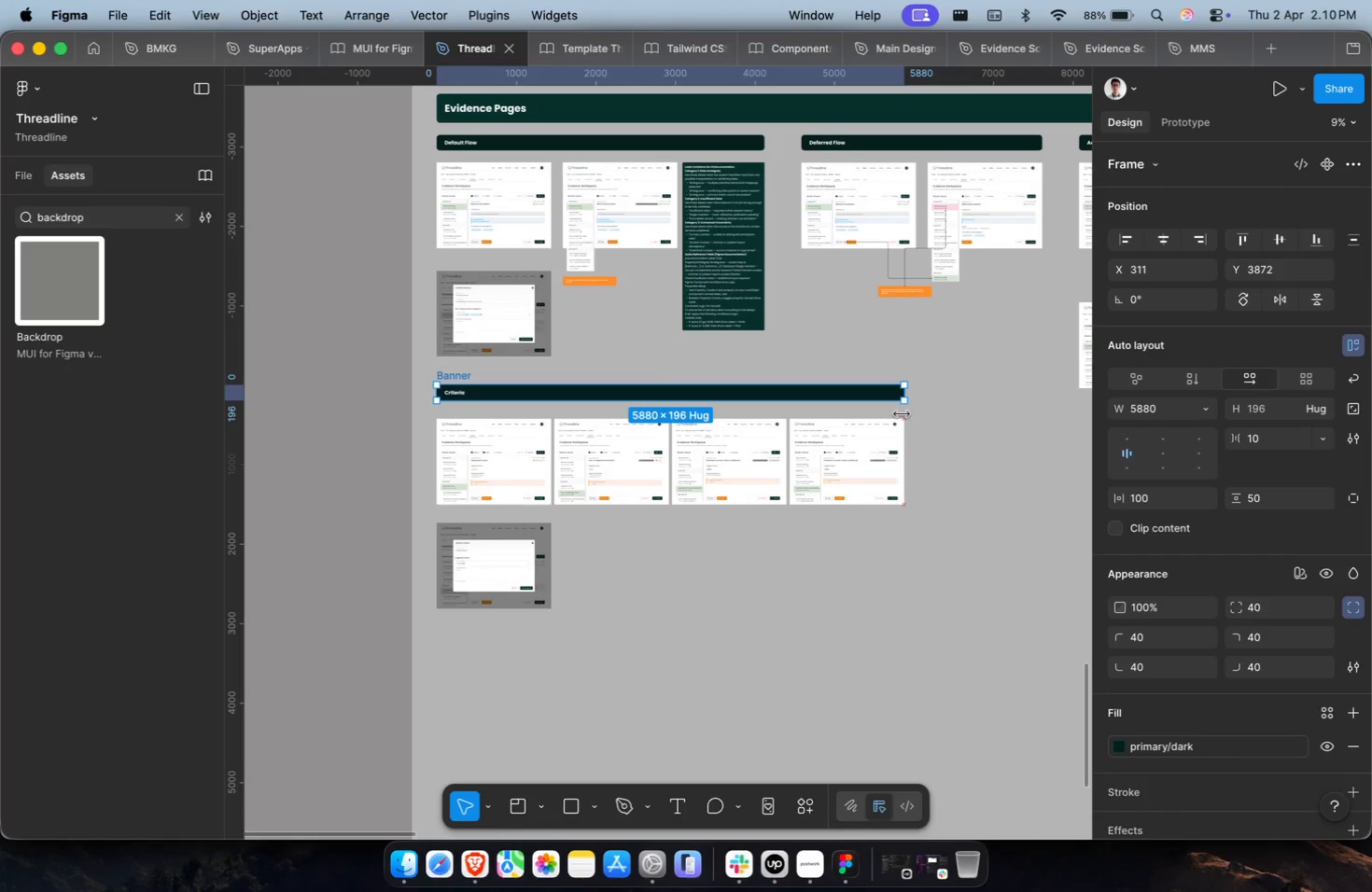 
hold_key(key=CommandLeft, duration=0.68)
scroll: coordinate [847, 499], scroll_direction: up, amount: 25.0
 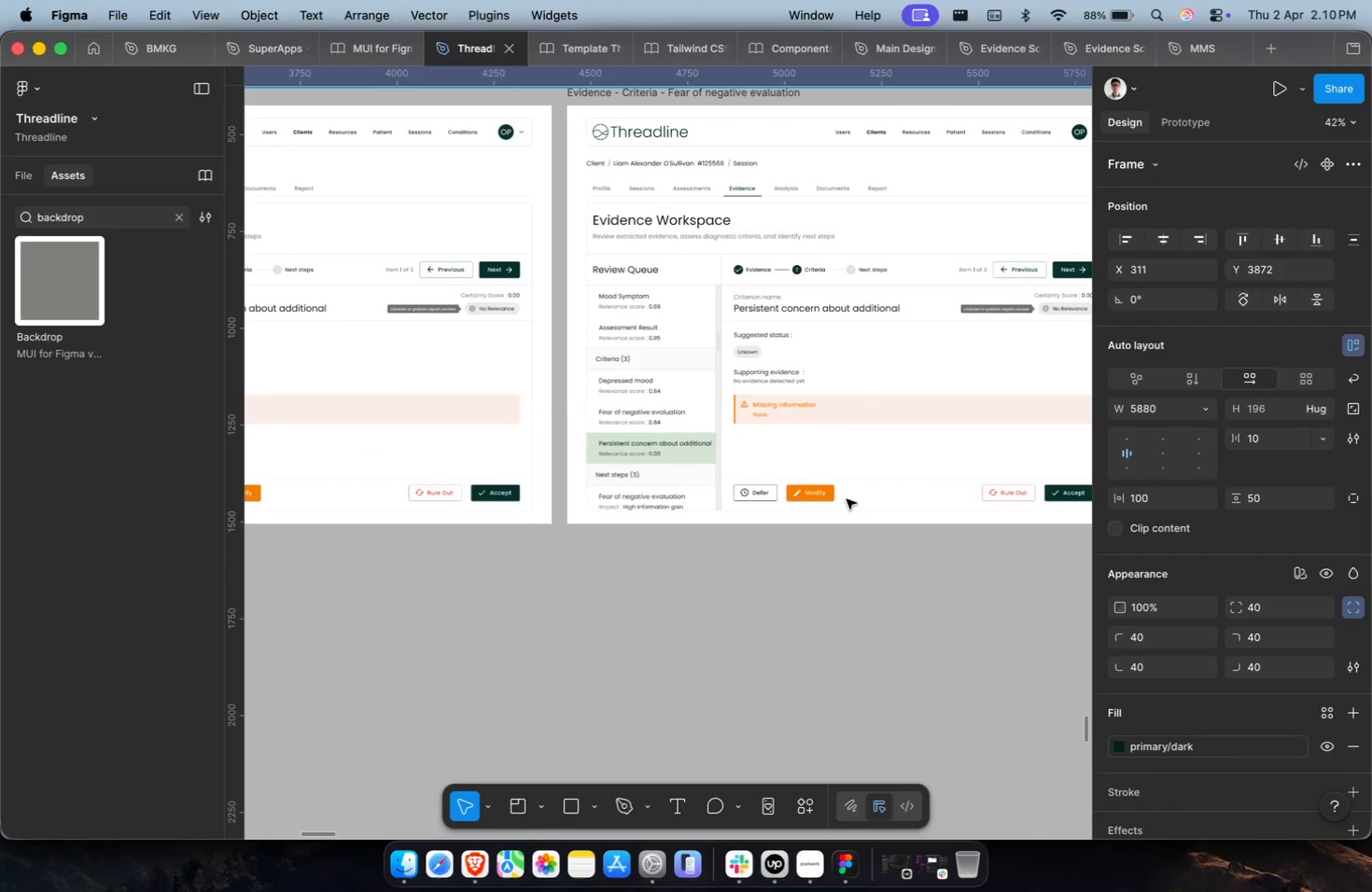 
key(Shift+ShiftLeft)
 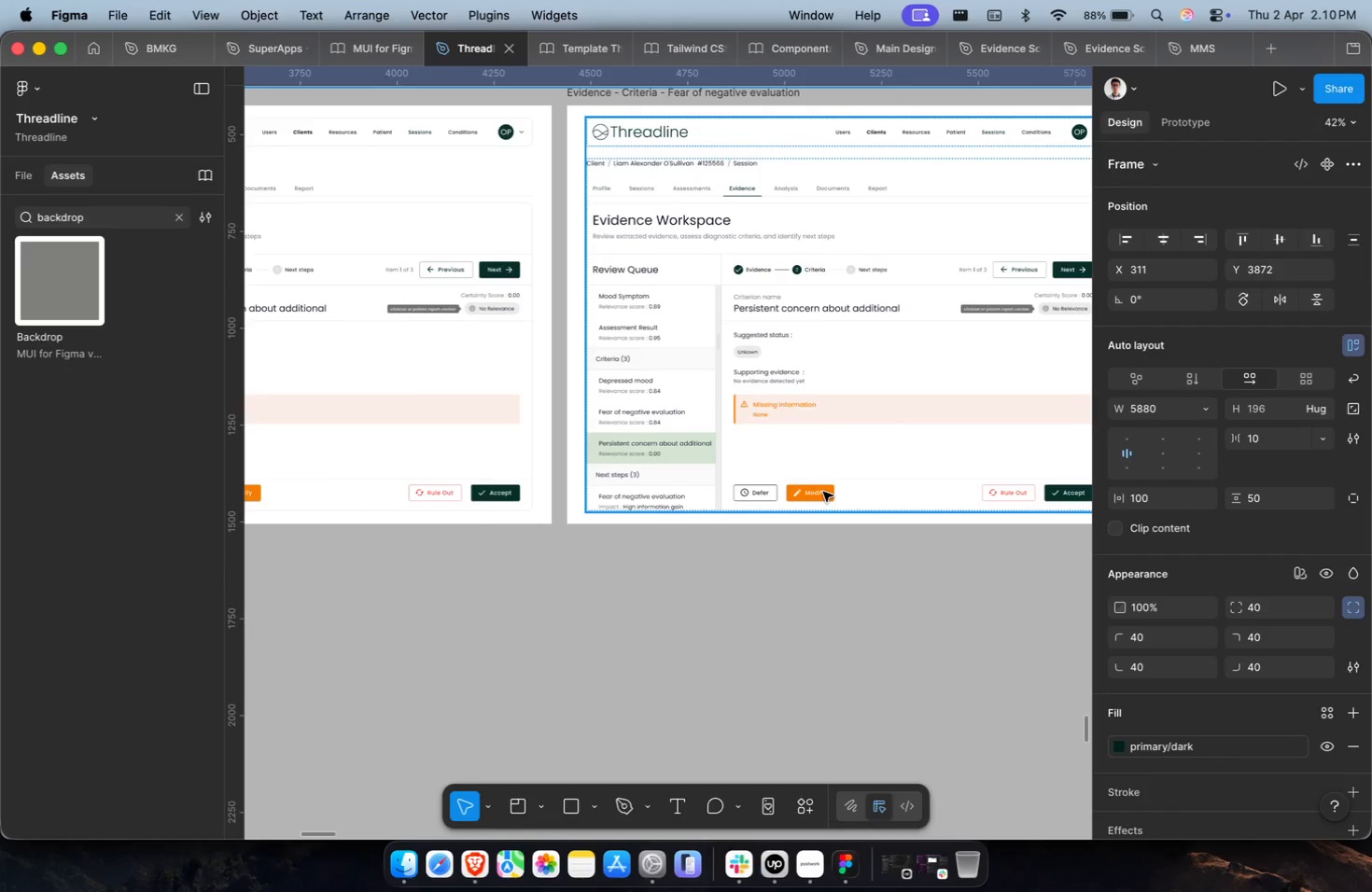 
hold_key(key=CommandLeft, duration=4.79)
 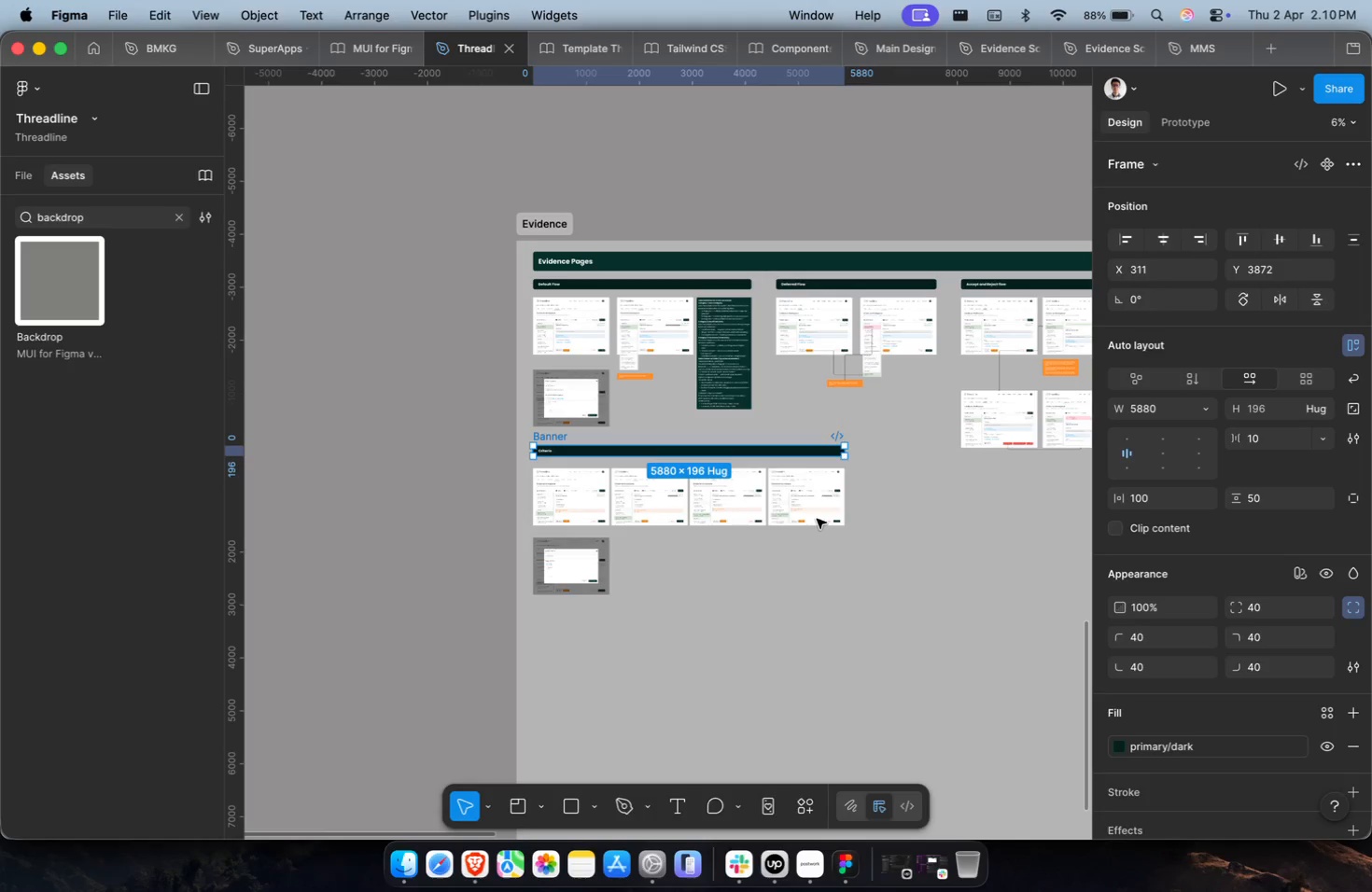 
scroll: coordinate [822, 492], scroll_direction: down, amount: 2.0
 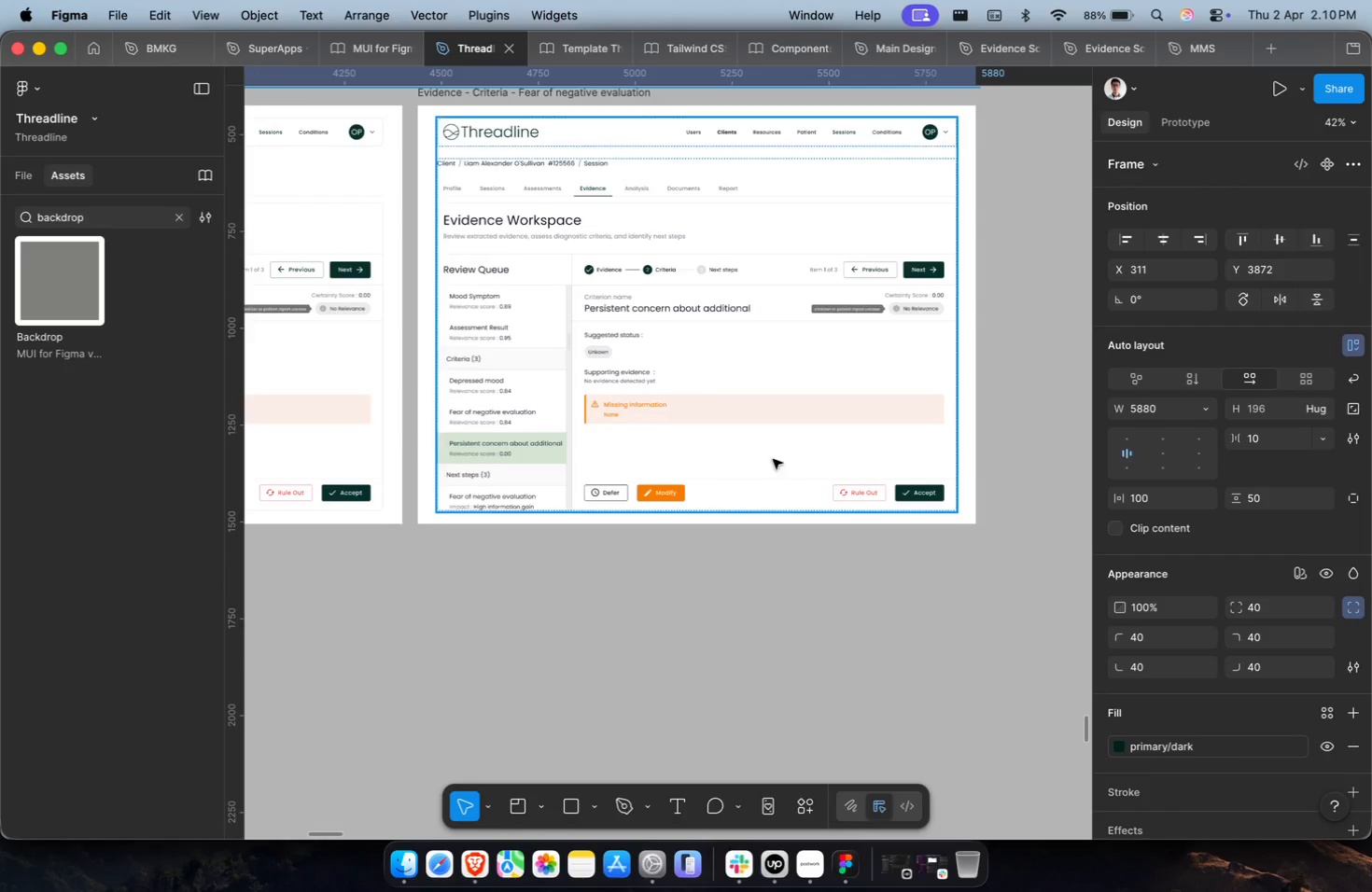 
scroll: coordinate [684, 392], scroll_direction: up, amount: 4.0
 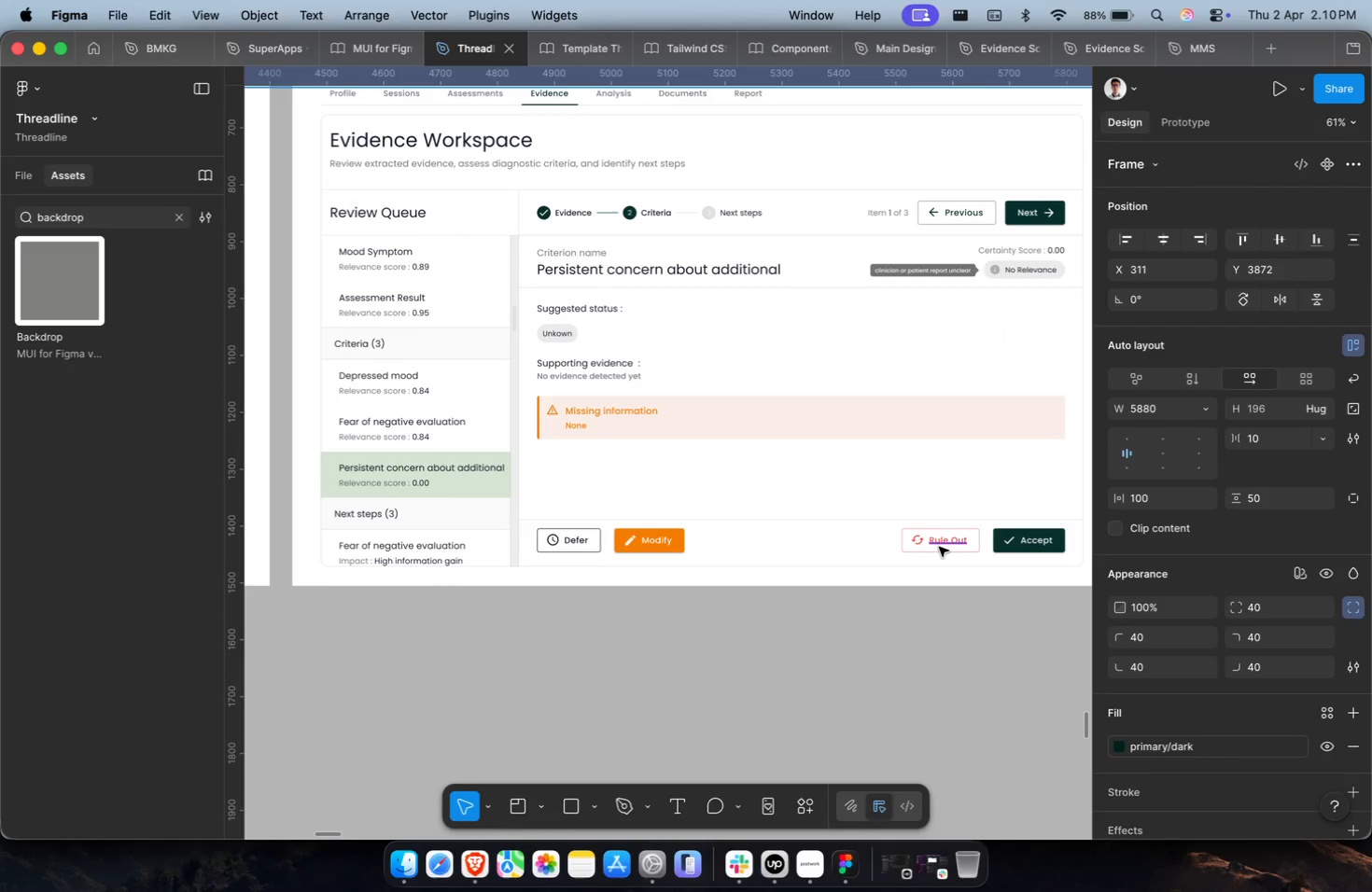 
scroll: coordinate [817, 519], scroll_direction: down, amount: 8.0
 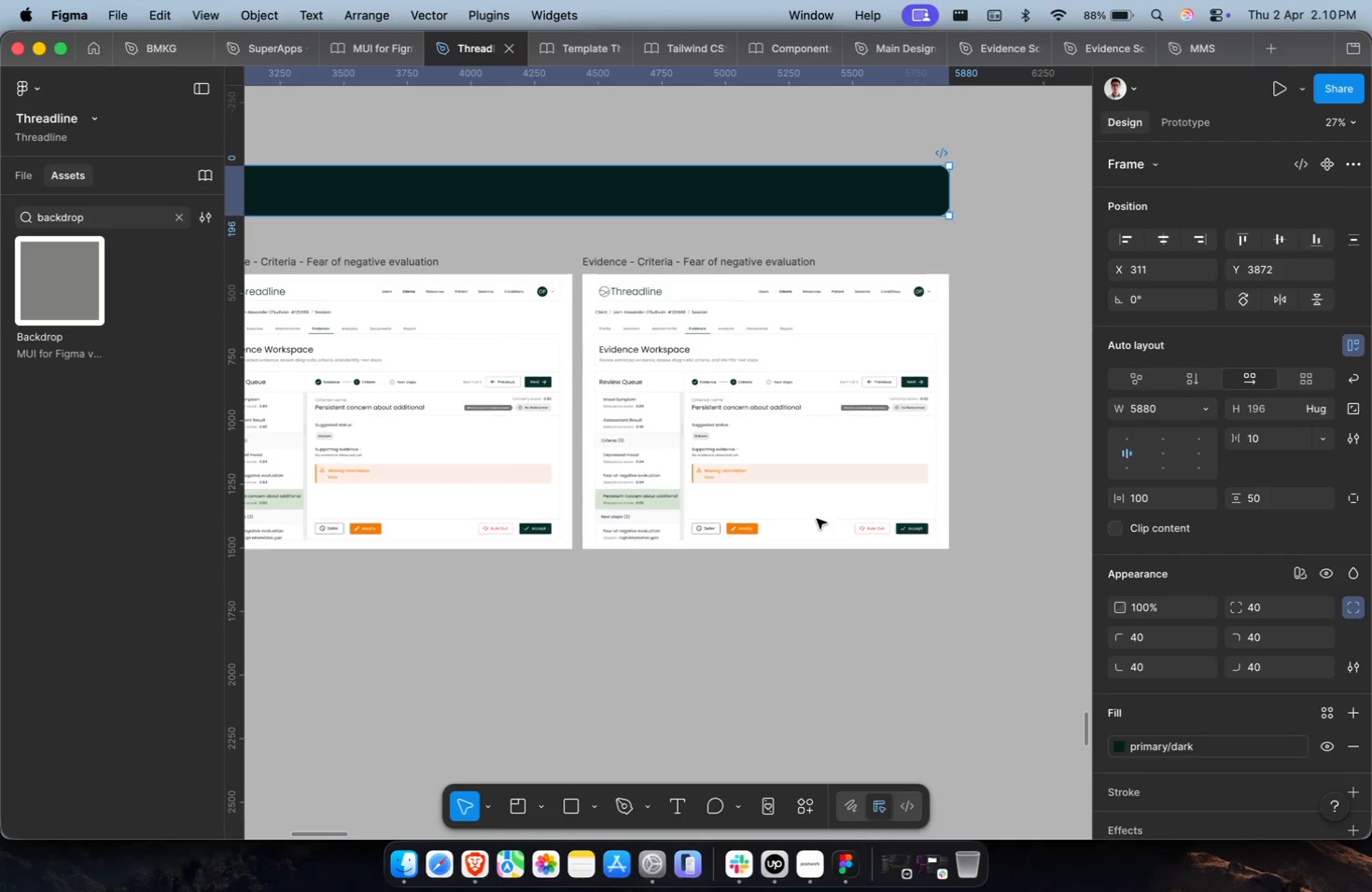 
scroll: coordinate [817, 519], scroll_direction: up, amount: 7.0
 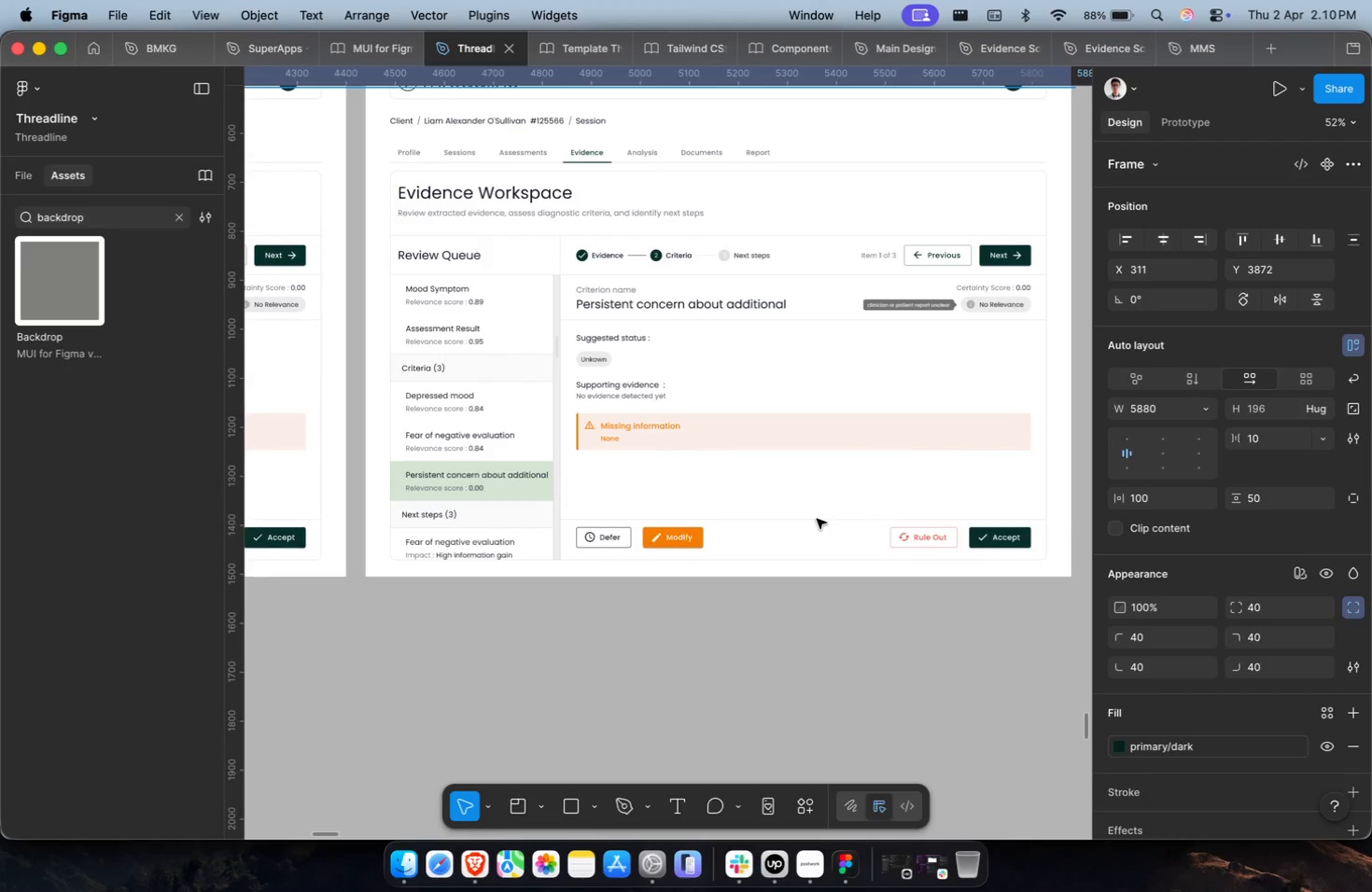 
hold_key(key=ShiftLeft, duration=0.5)
 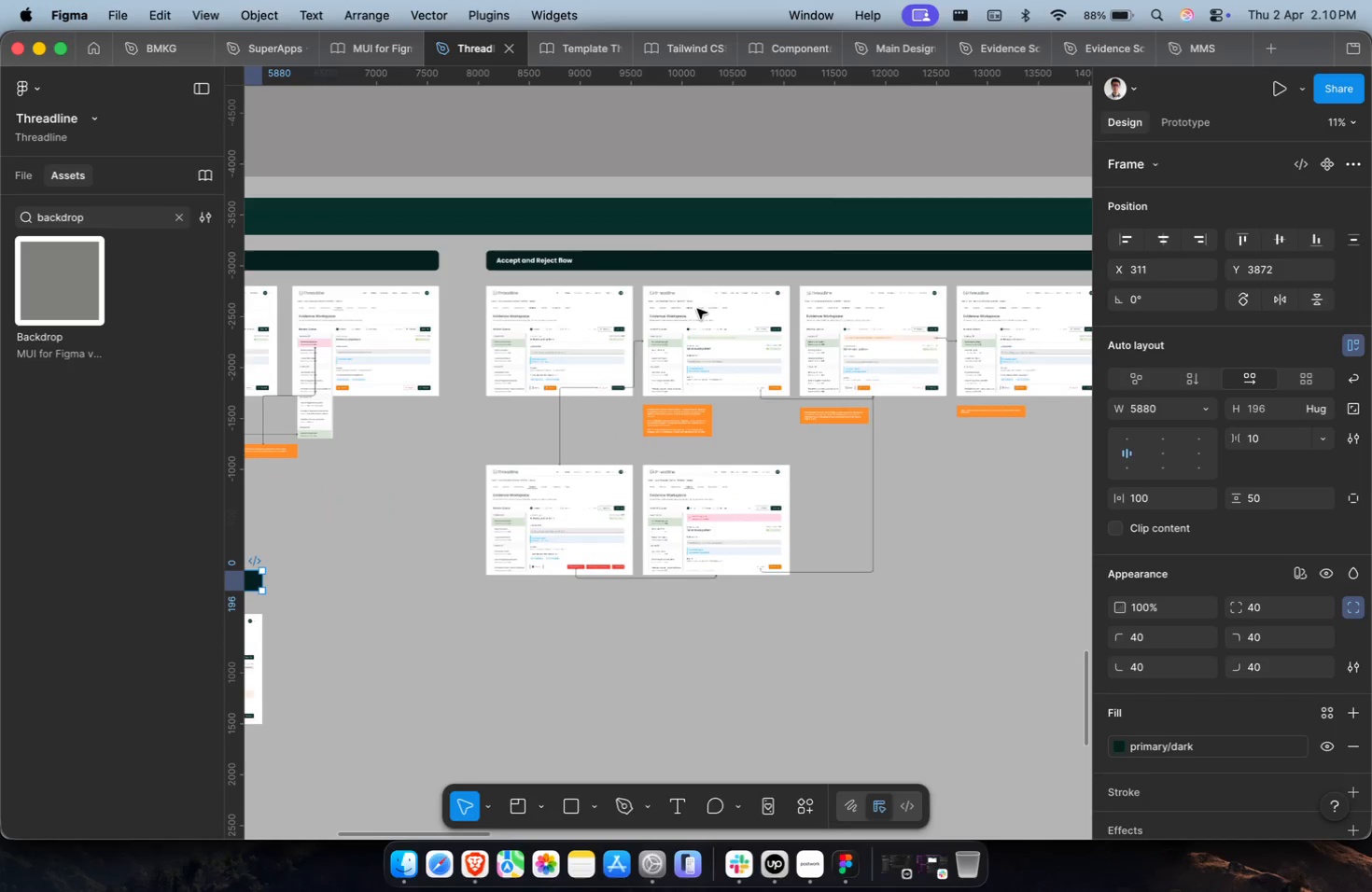 
scroll: coordinate [817, 519], scroll_direction: down, amount: 31.0
 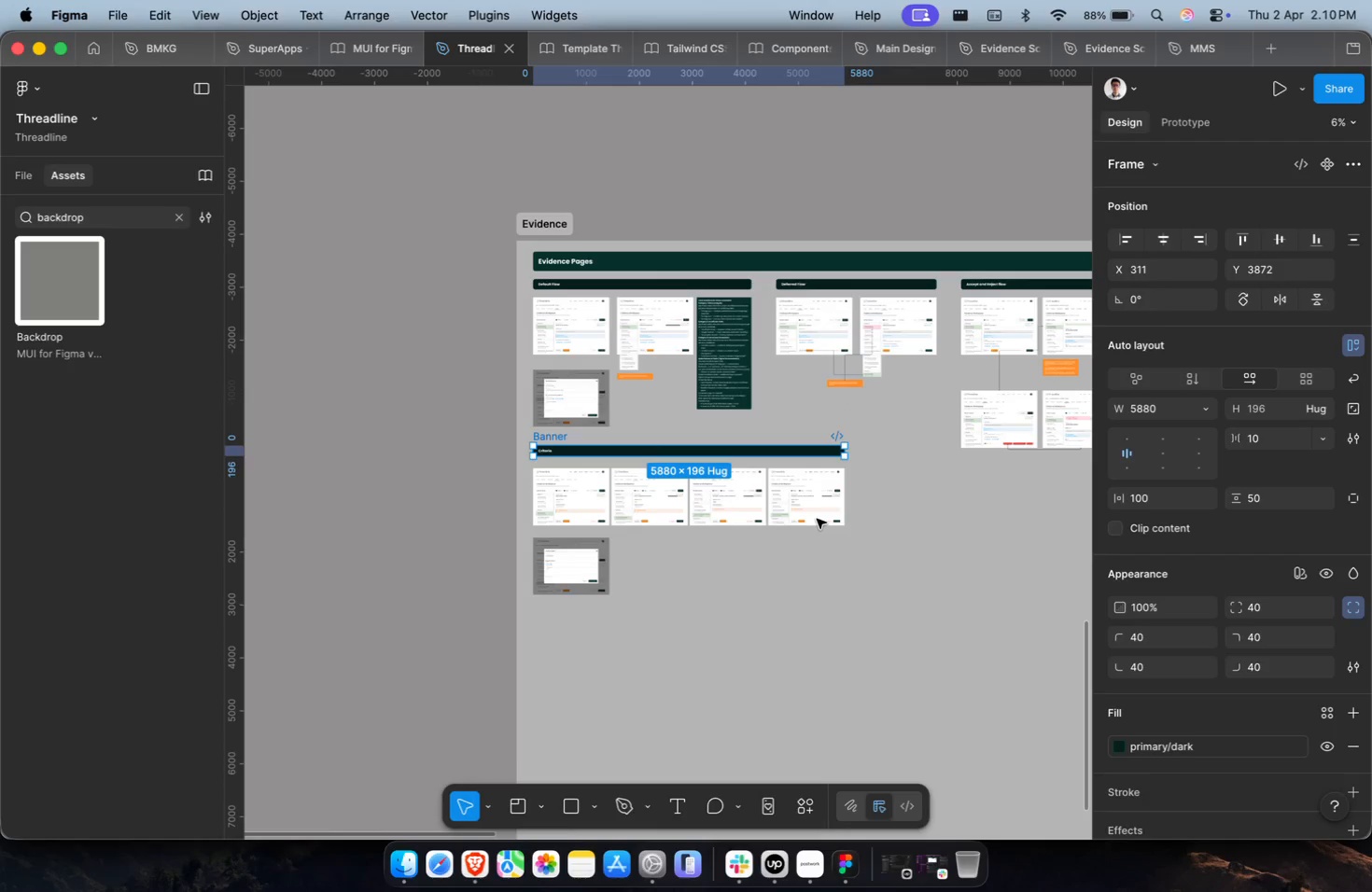 
hold_key(key=CommandLeft, duration=0.45)
hold_key(key=ShiftLeft, duration=2.32)
scroll: coordinate [441, 336], scroll_direction: up, amount: 4.0
 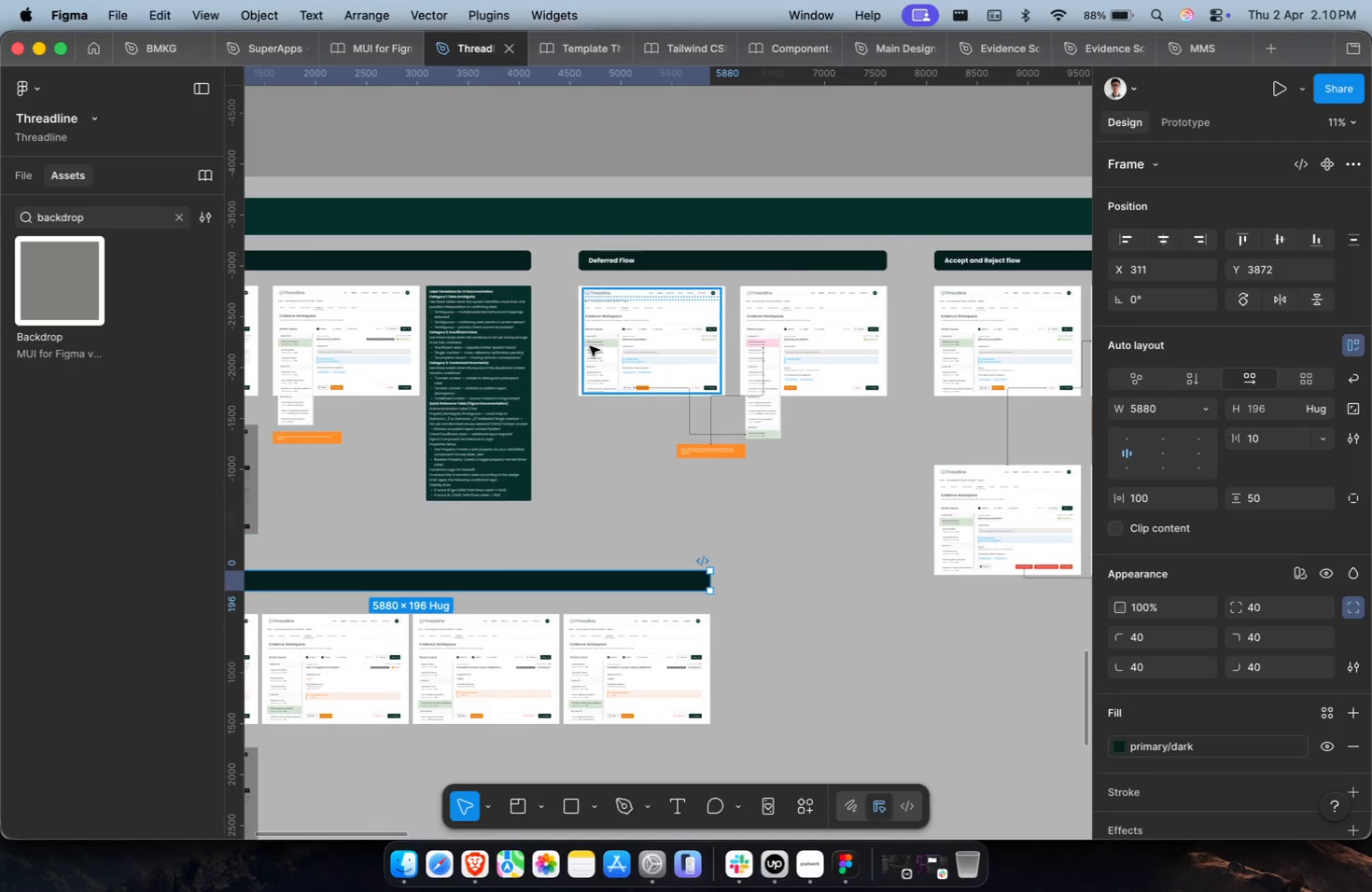 
scroll: coordinate [590, 346], scroll_direction: down, amount: 5.0
 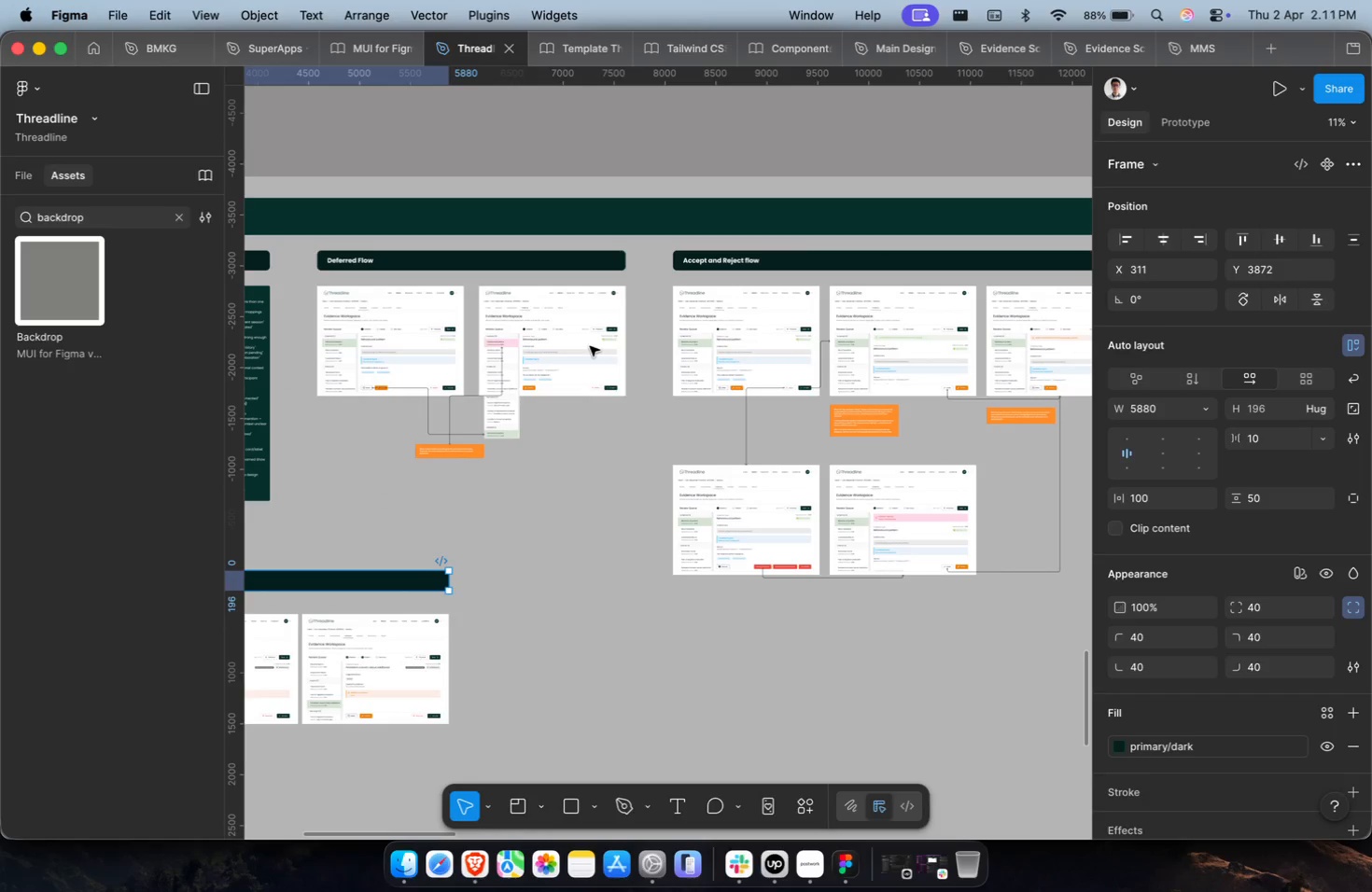 
scroll: coordinate [905, 345], scroll_direction: up, amount: 7.0
 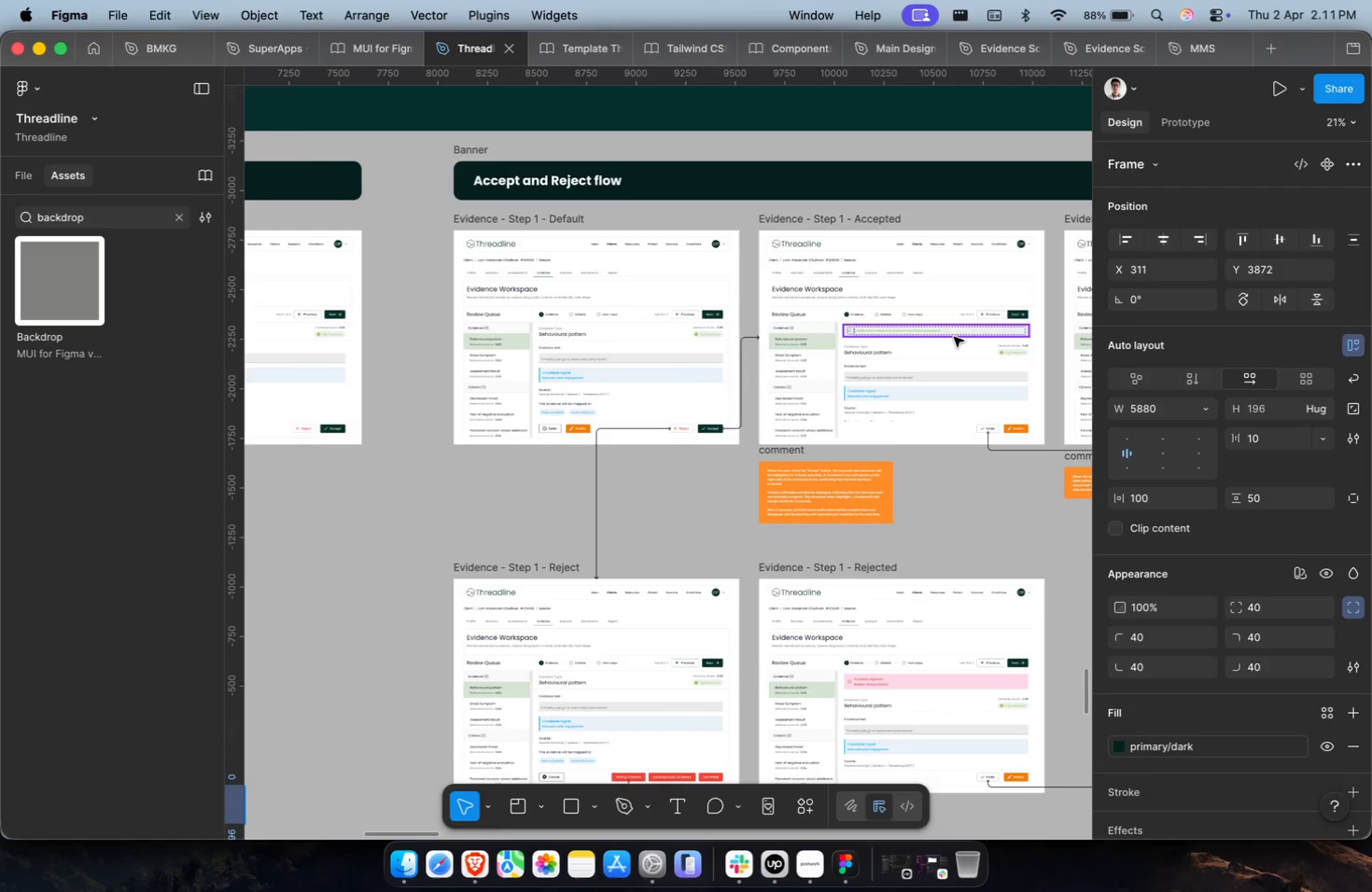 
left_click([955, 335])
 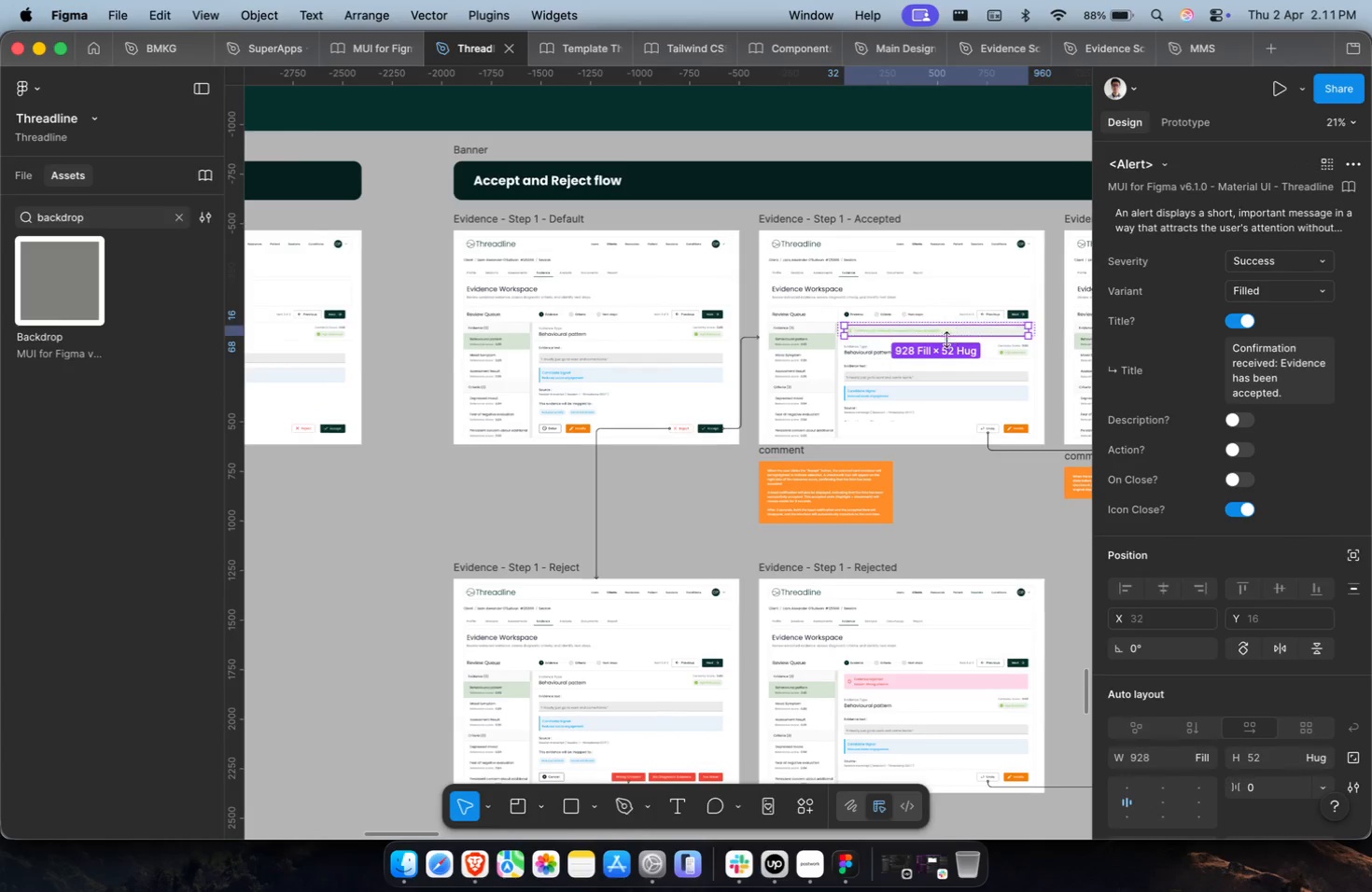 
key(Meta+C)
 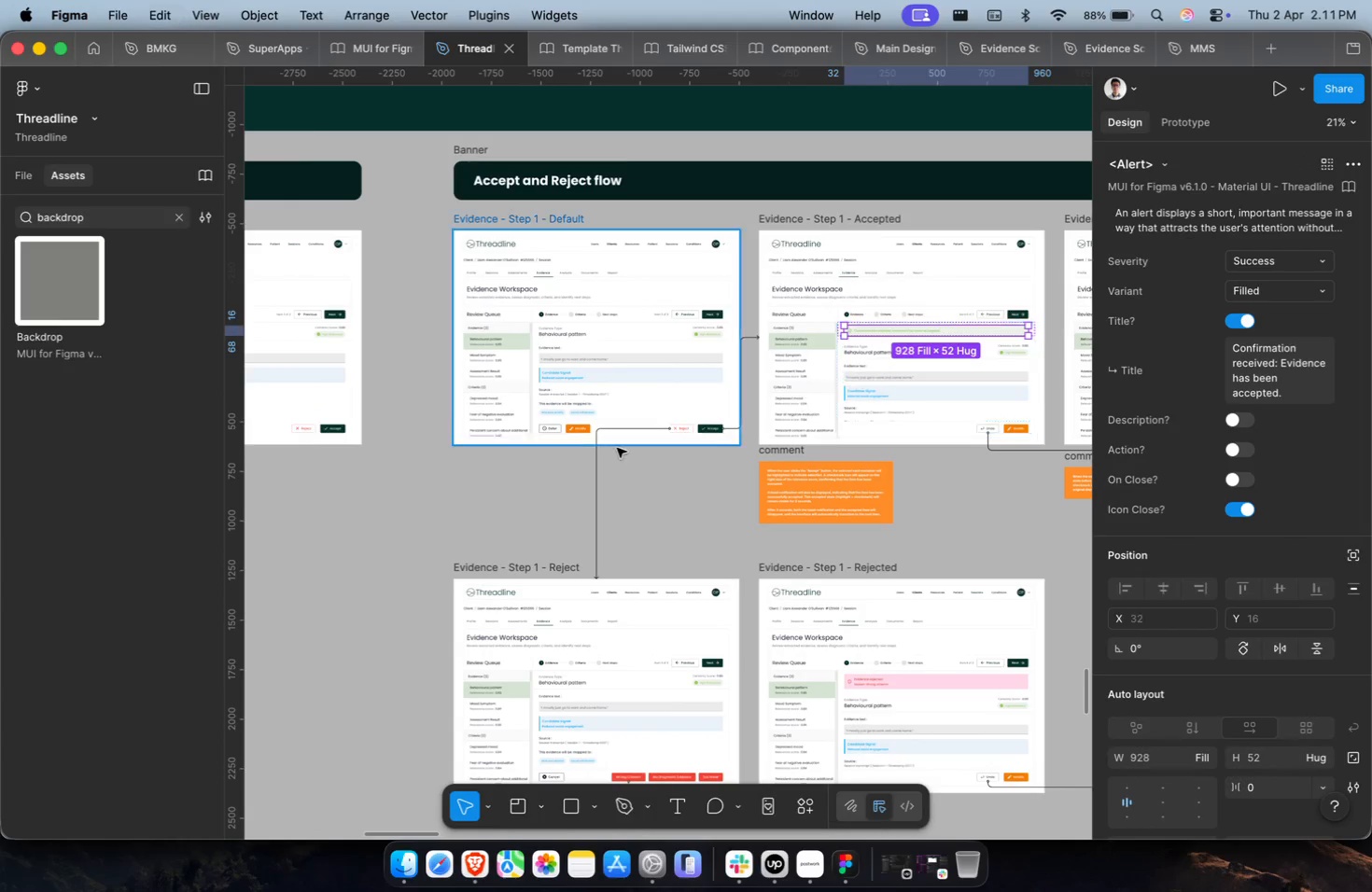 
scroll: coordinate [615, 449], scroll_direction: down, amount: 9.0
 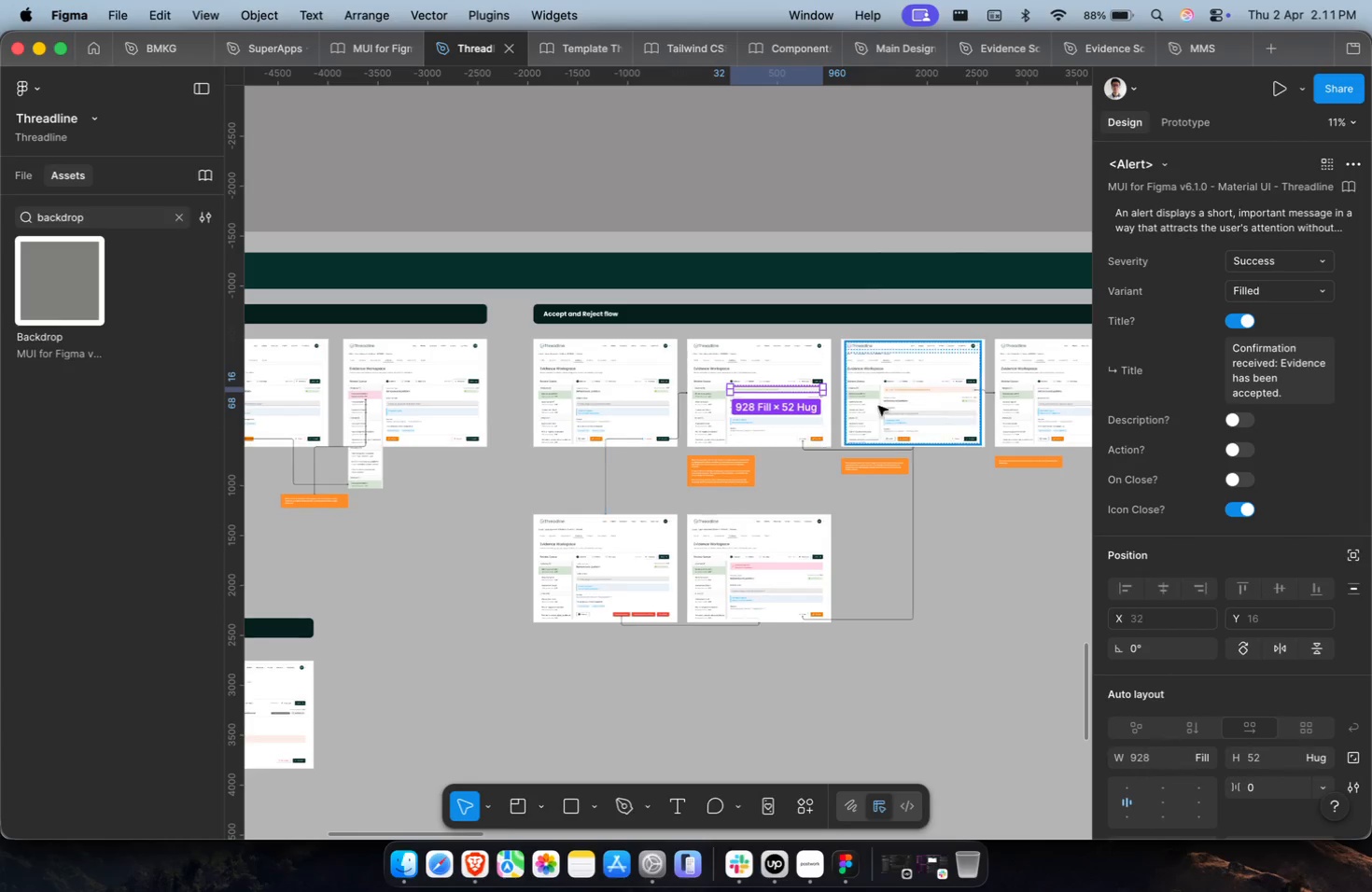 
hold_key(key=CommandLeft, duration=0.33)
 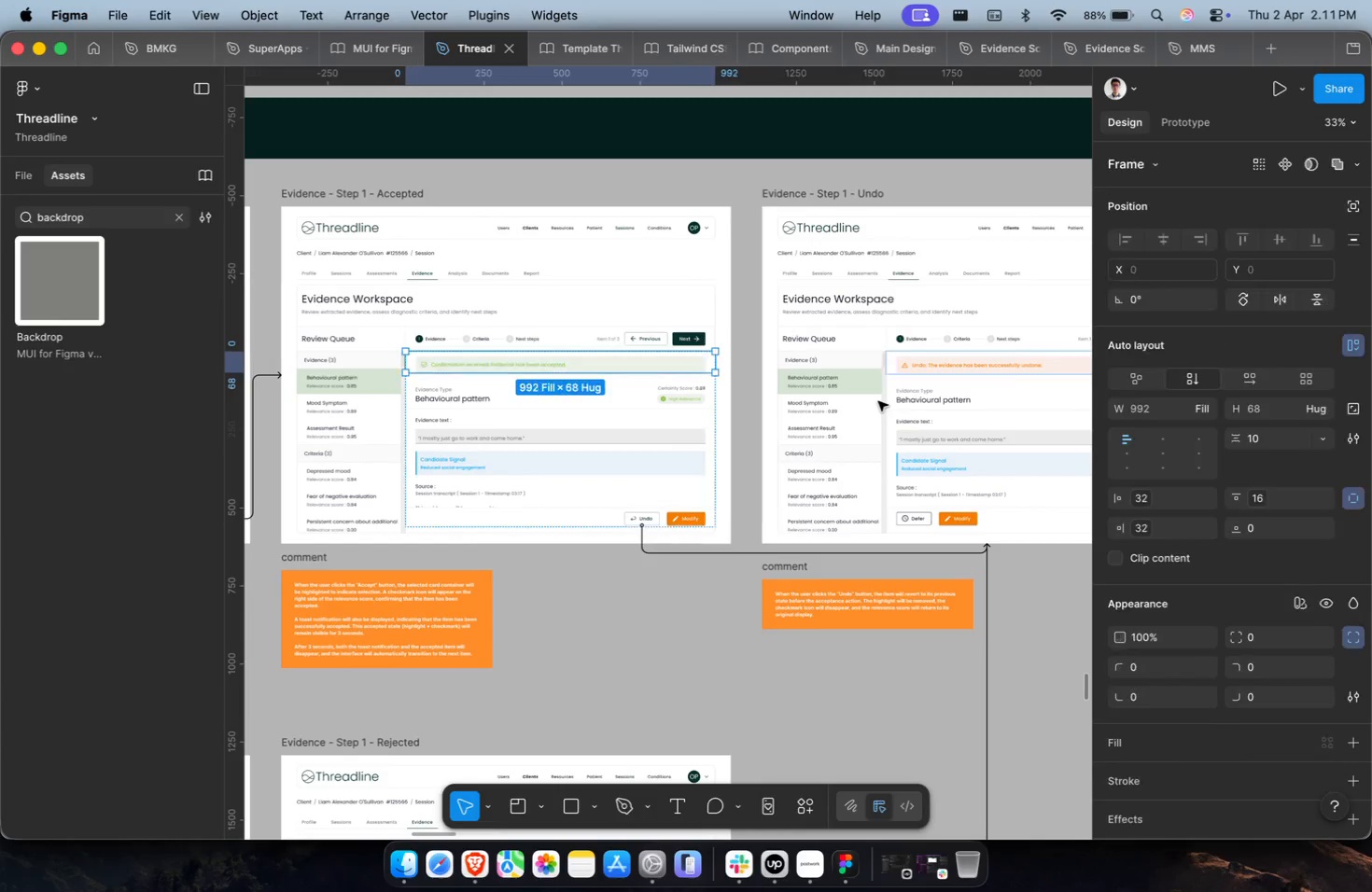 
key(Shift+Enter)
 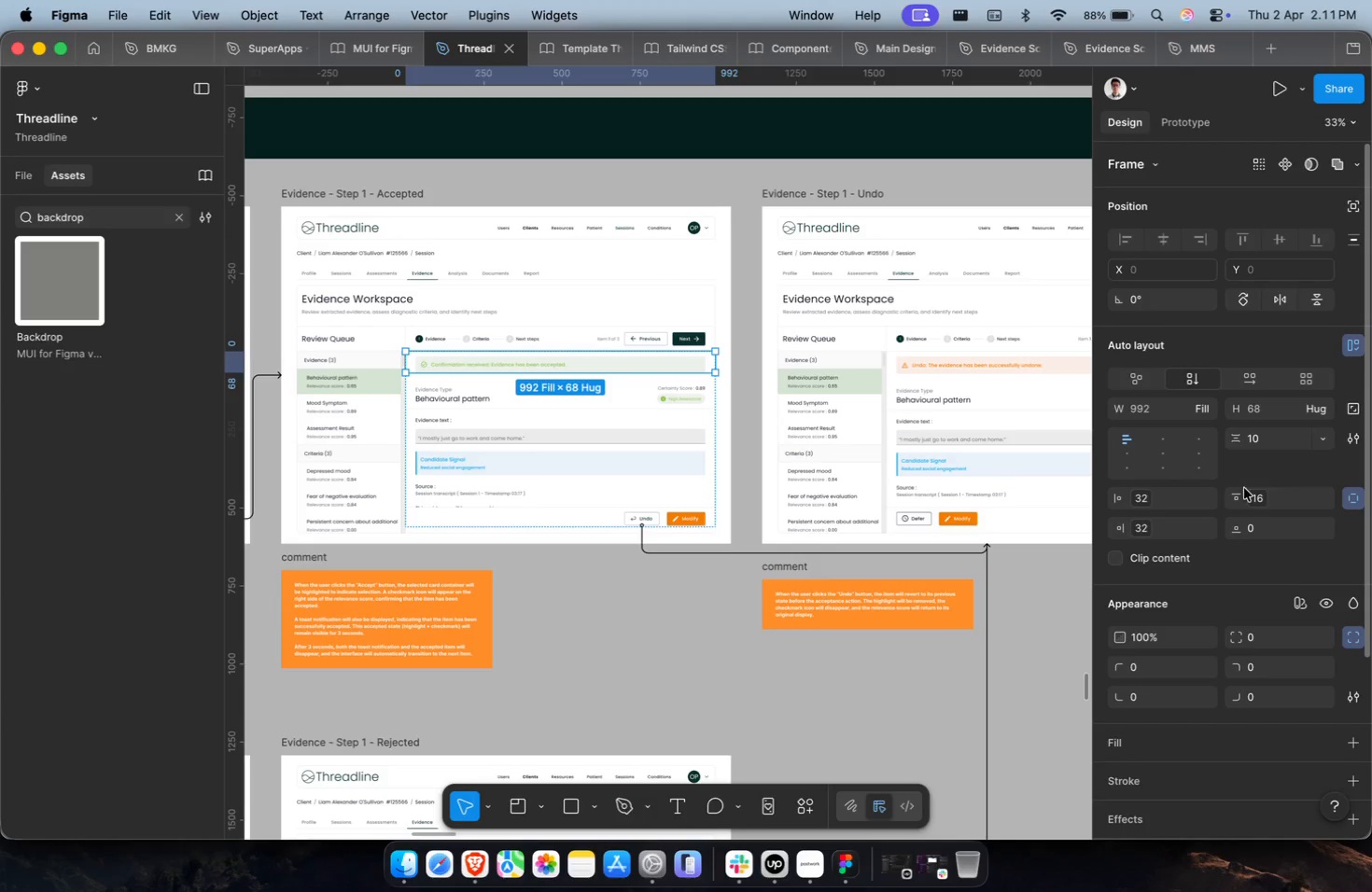 
scroll: coordinate [878, 401], scroll_direction: up, amount: 16.0
 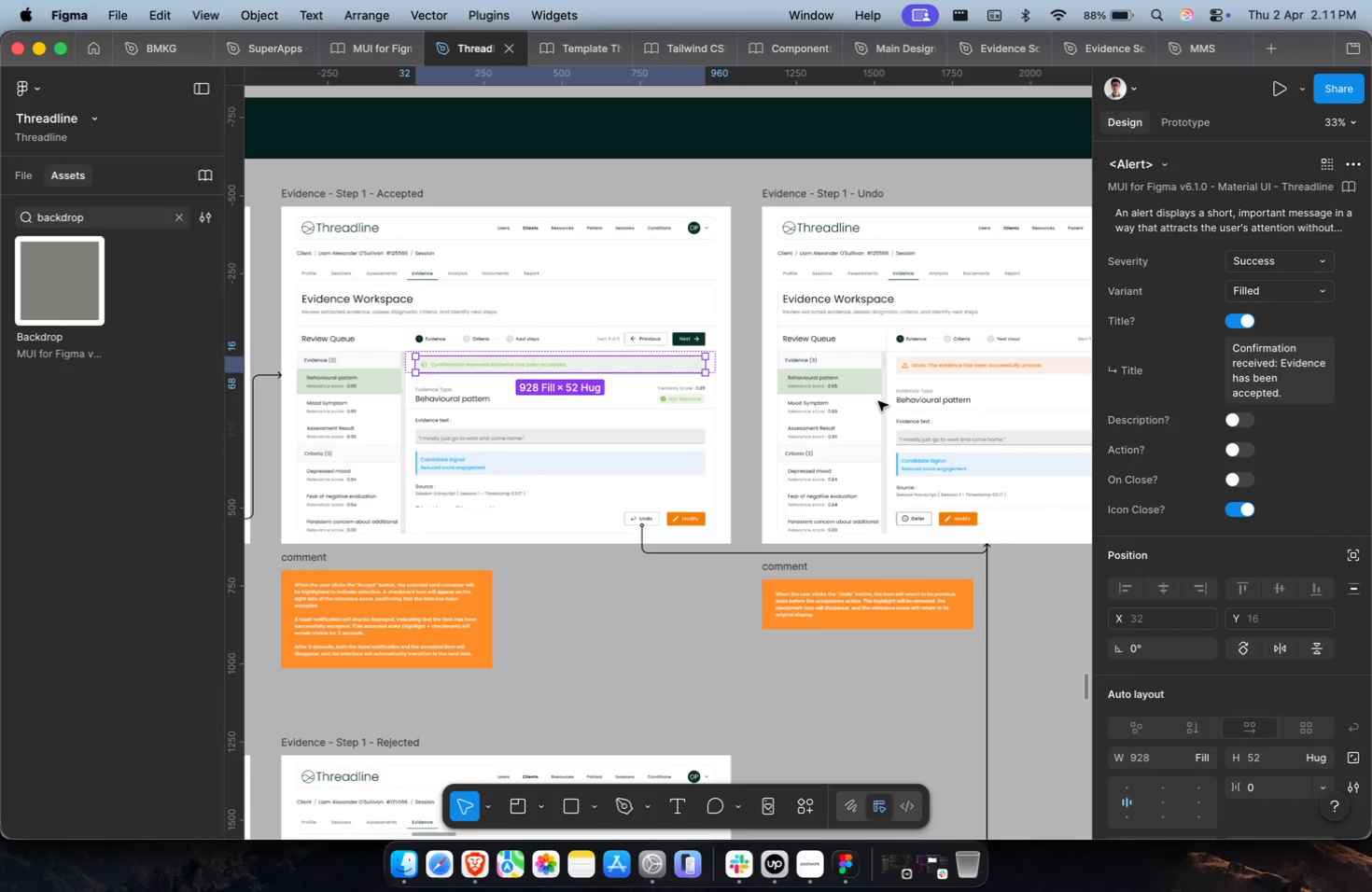 
left_click([1281, 500])
 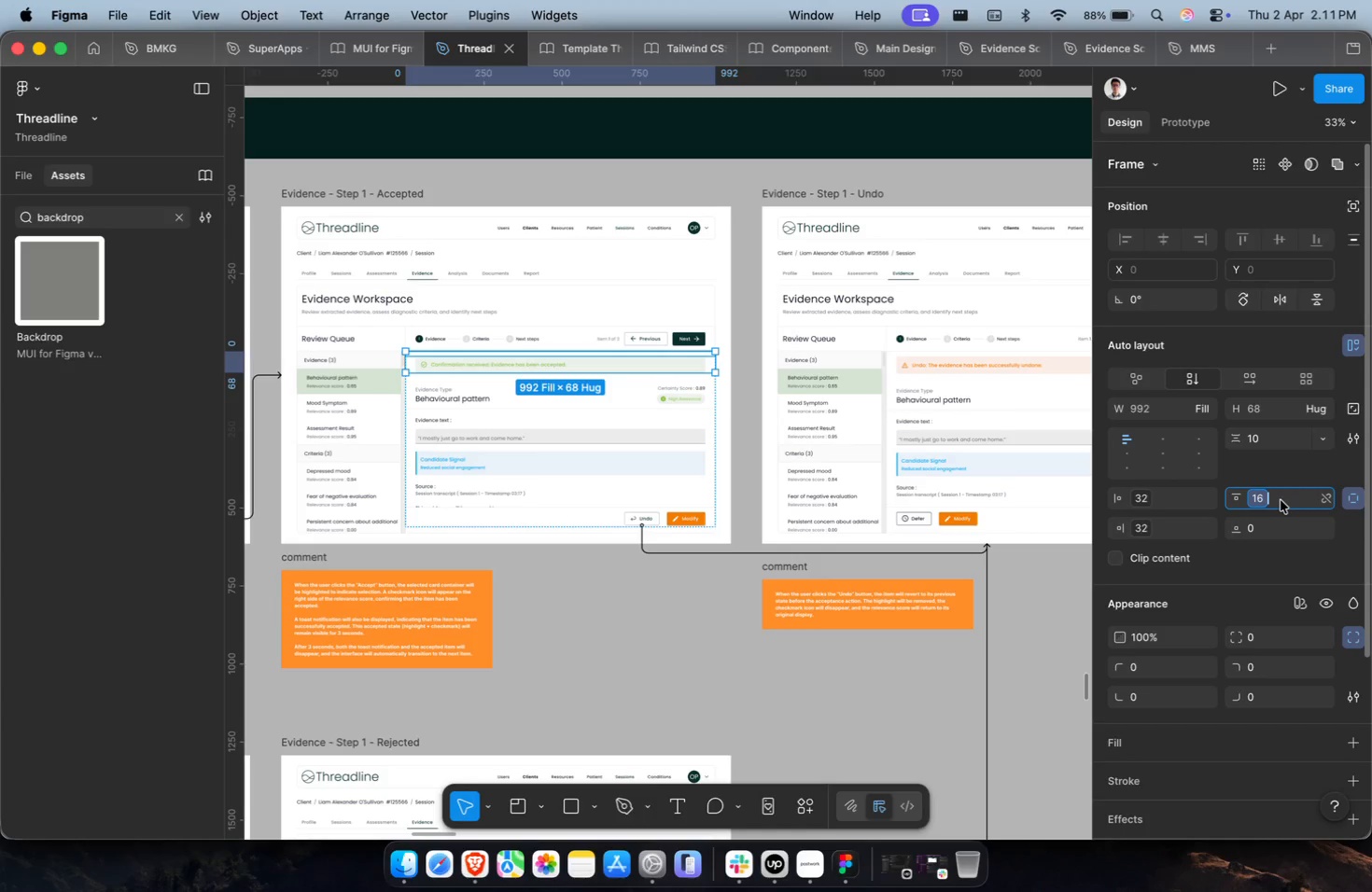 
key(Backspace)
 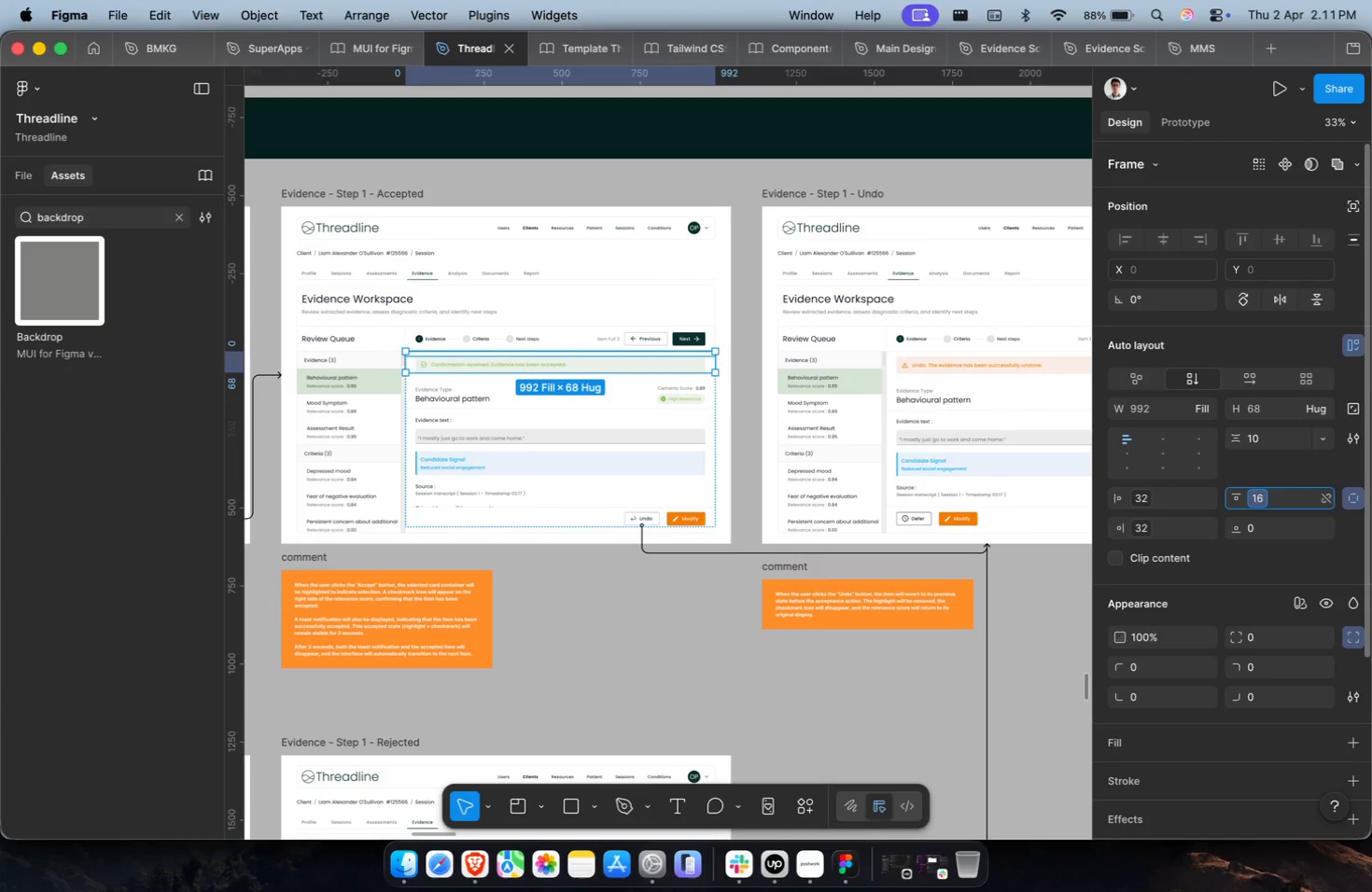 
key(Backspace)
 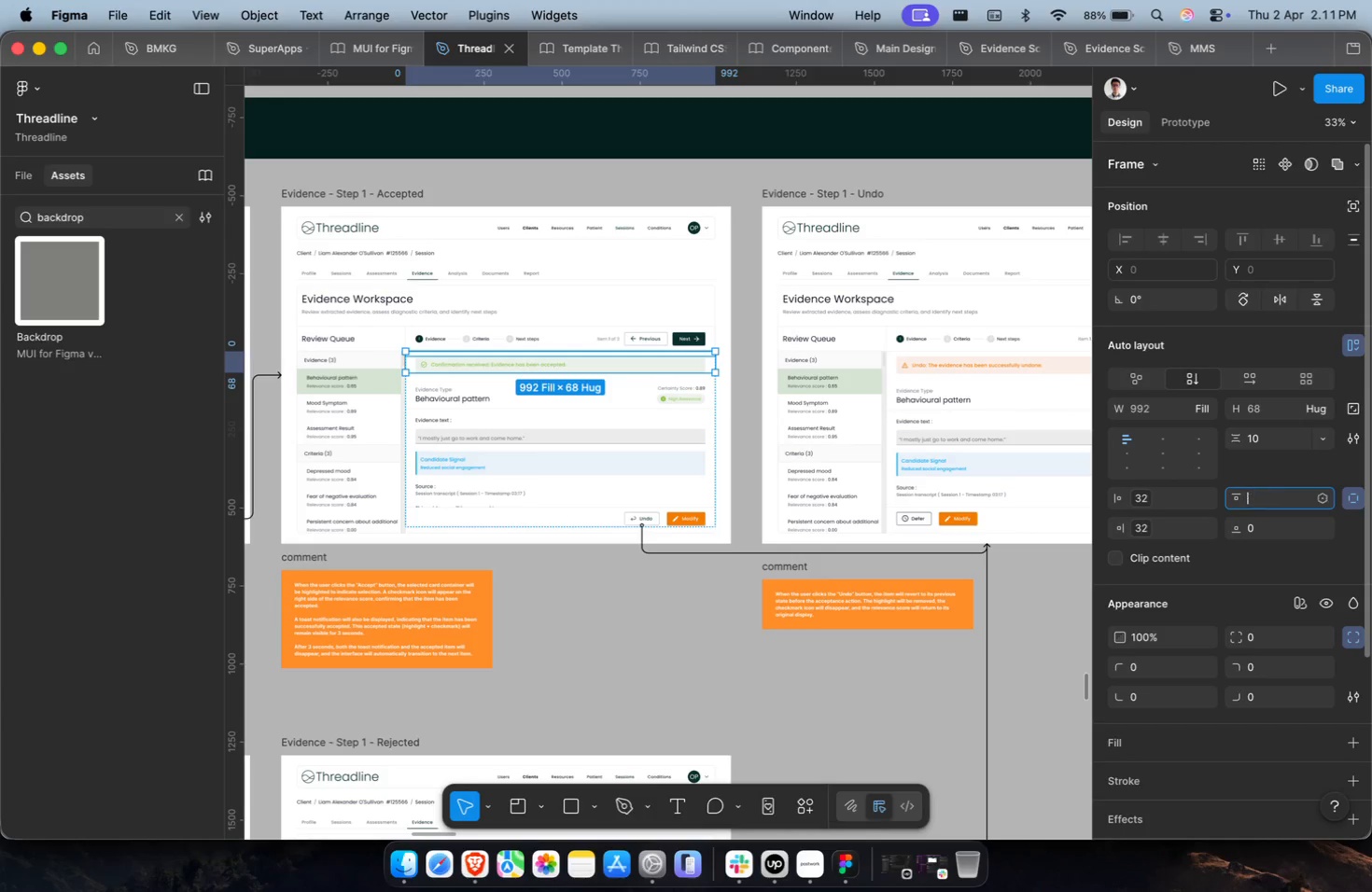 
key(0)
 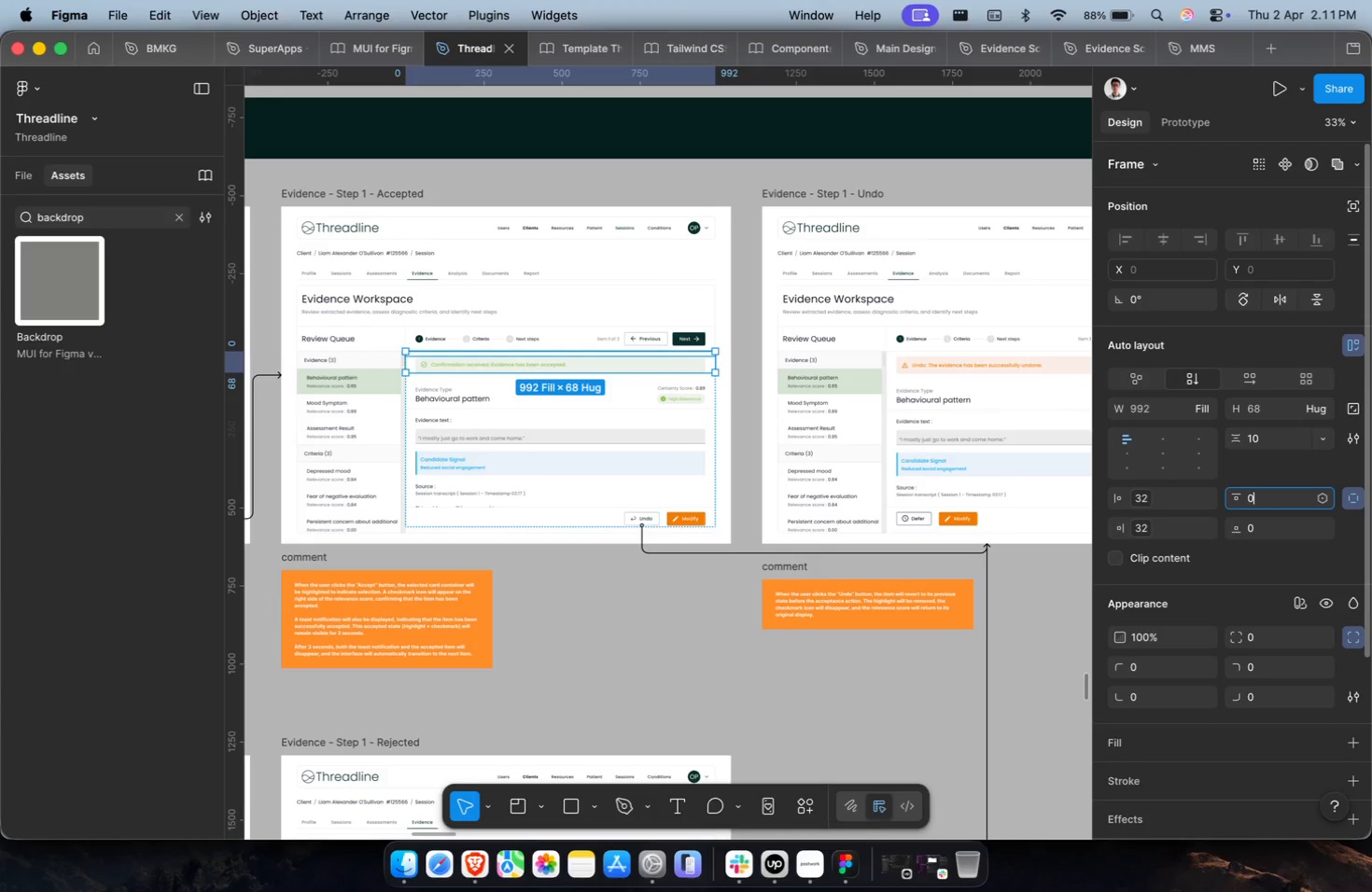 
key(Enter)
 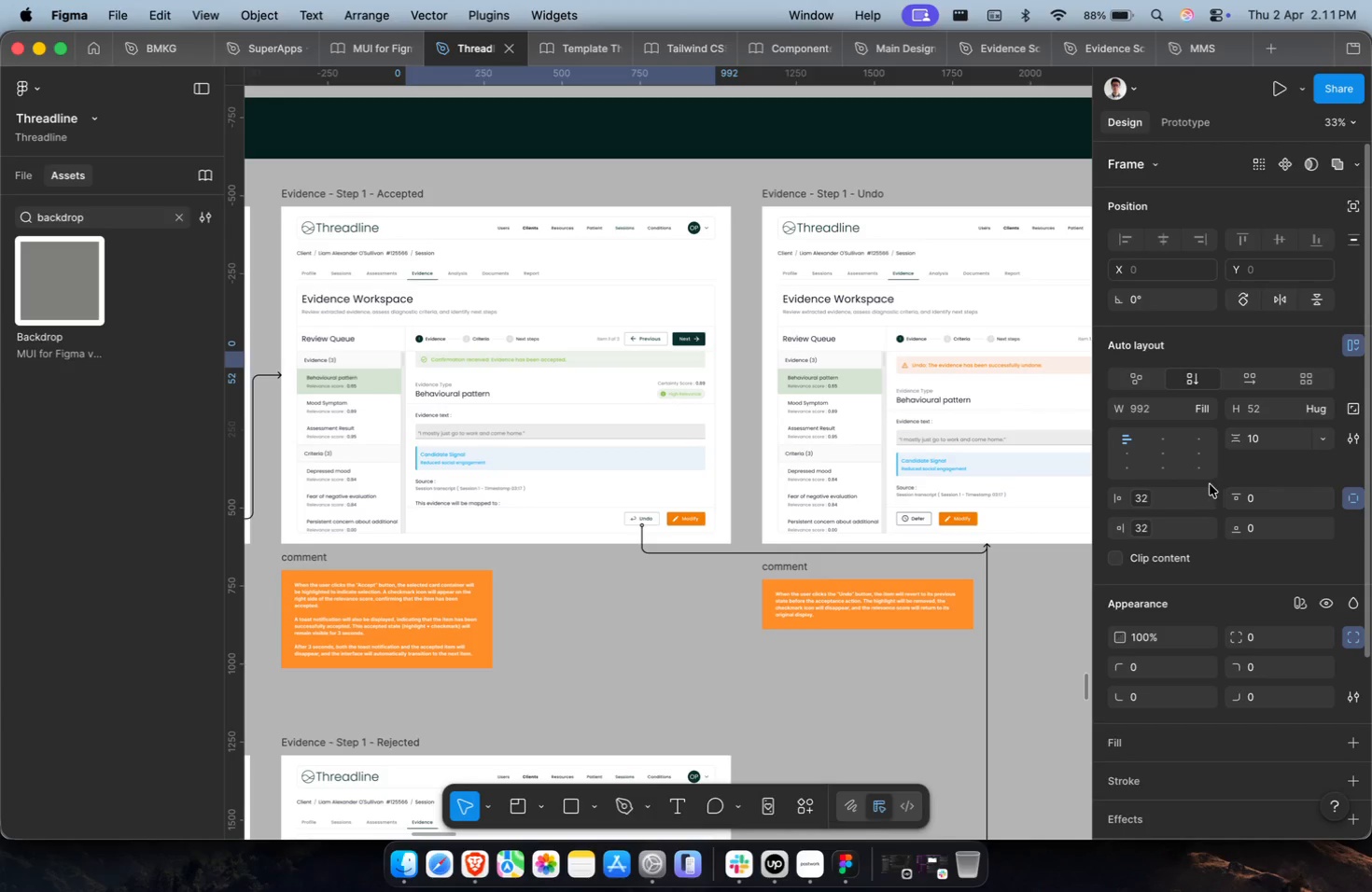 
left_click([1197, 494])
 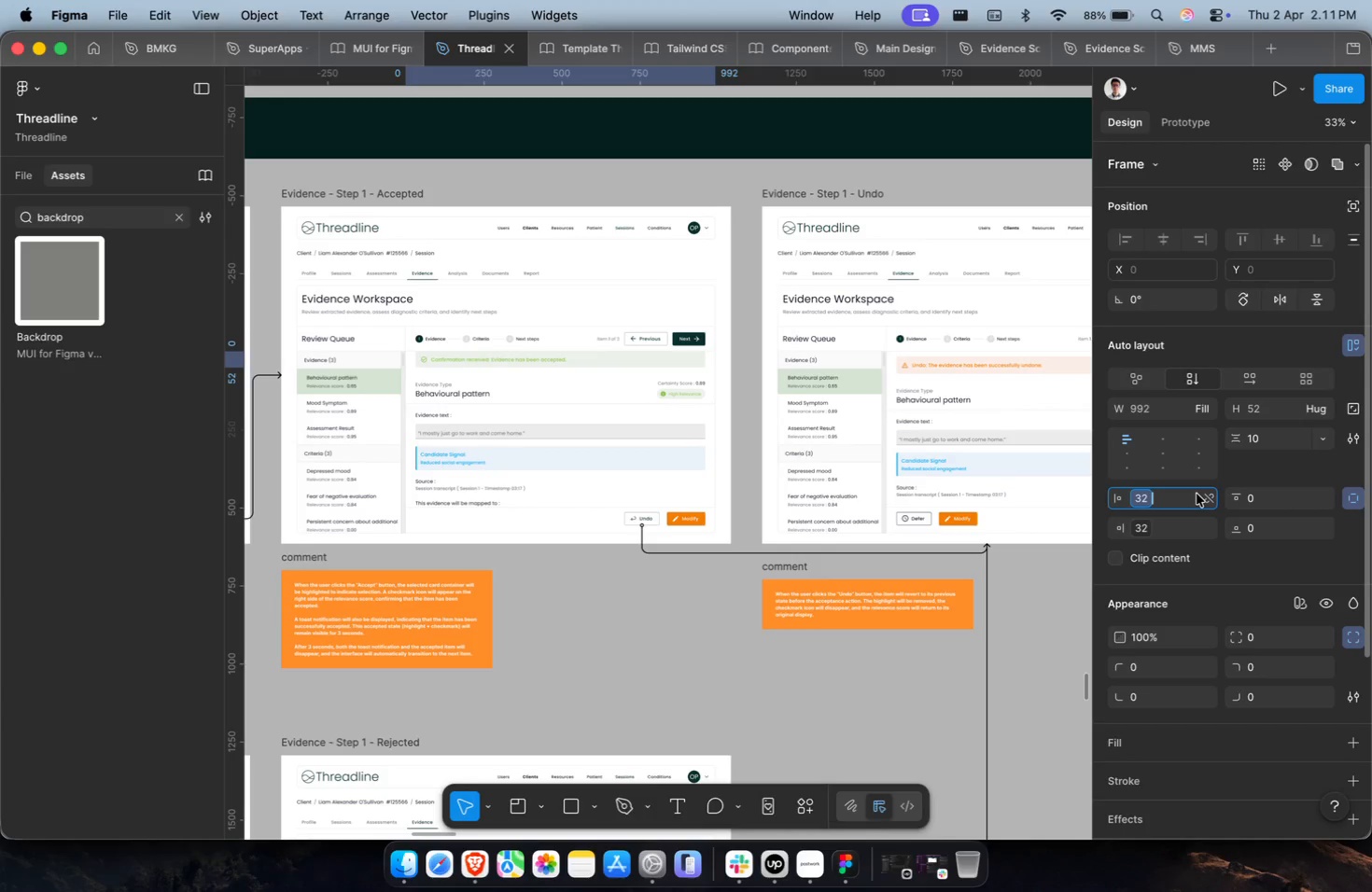 
key(Backspace)
 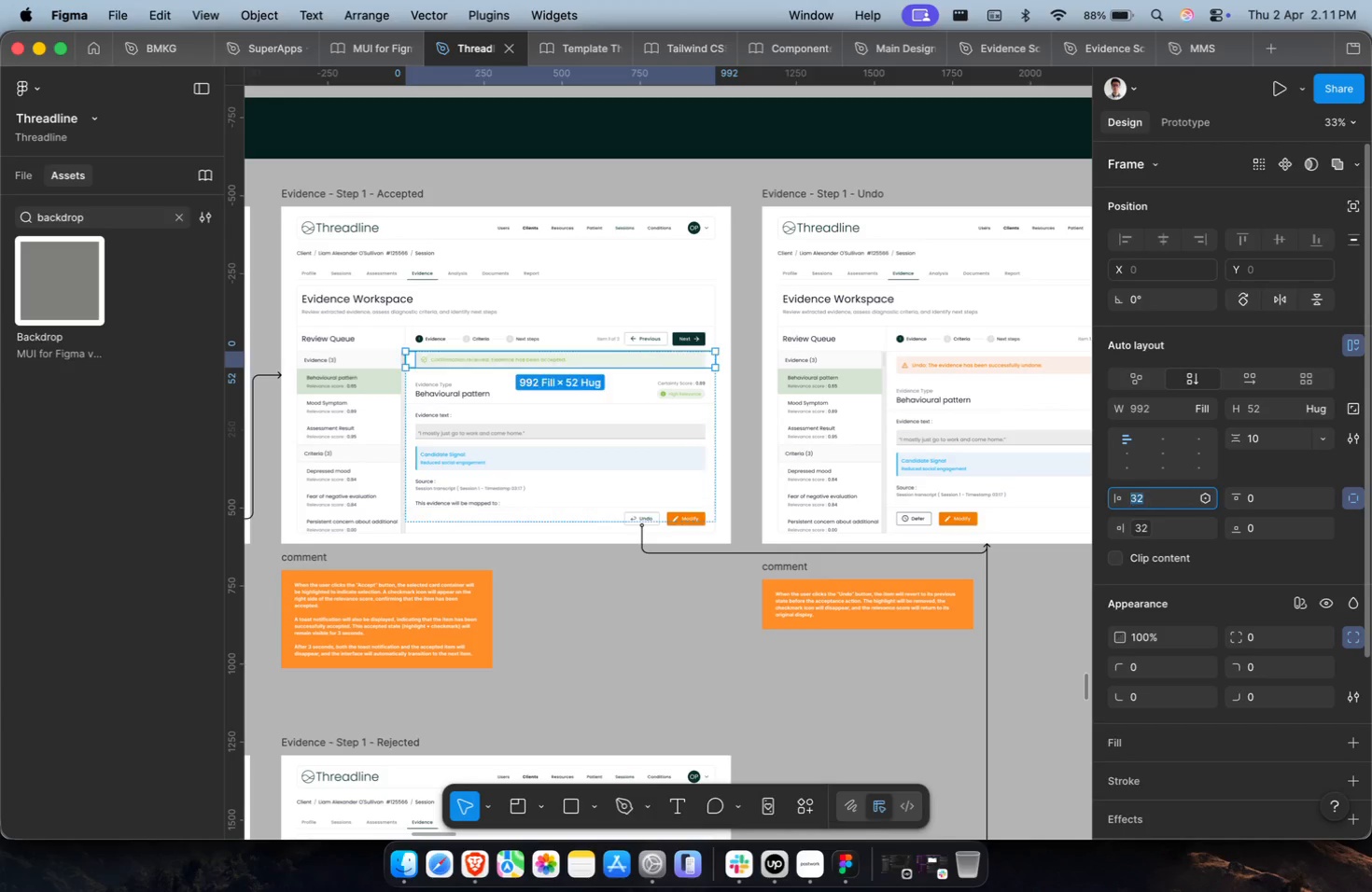 
key(Backspace)
 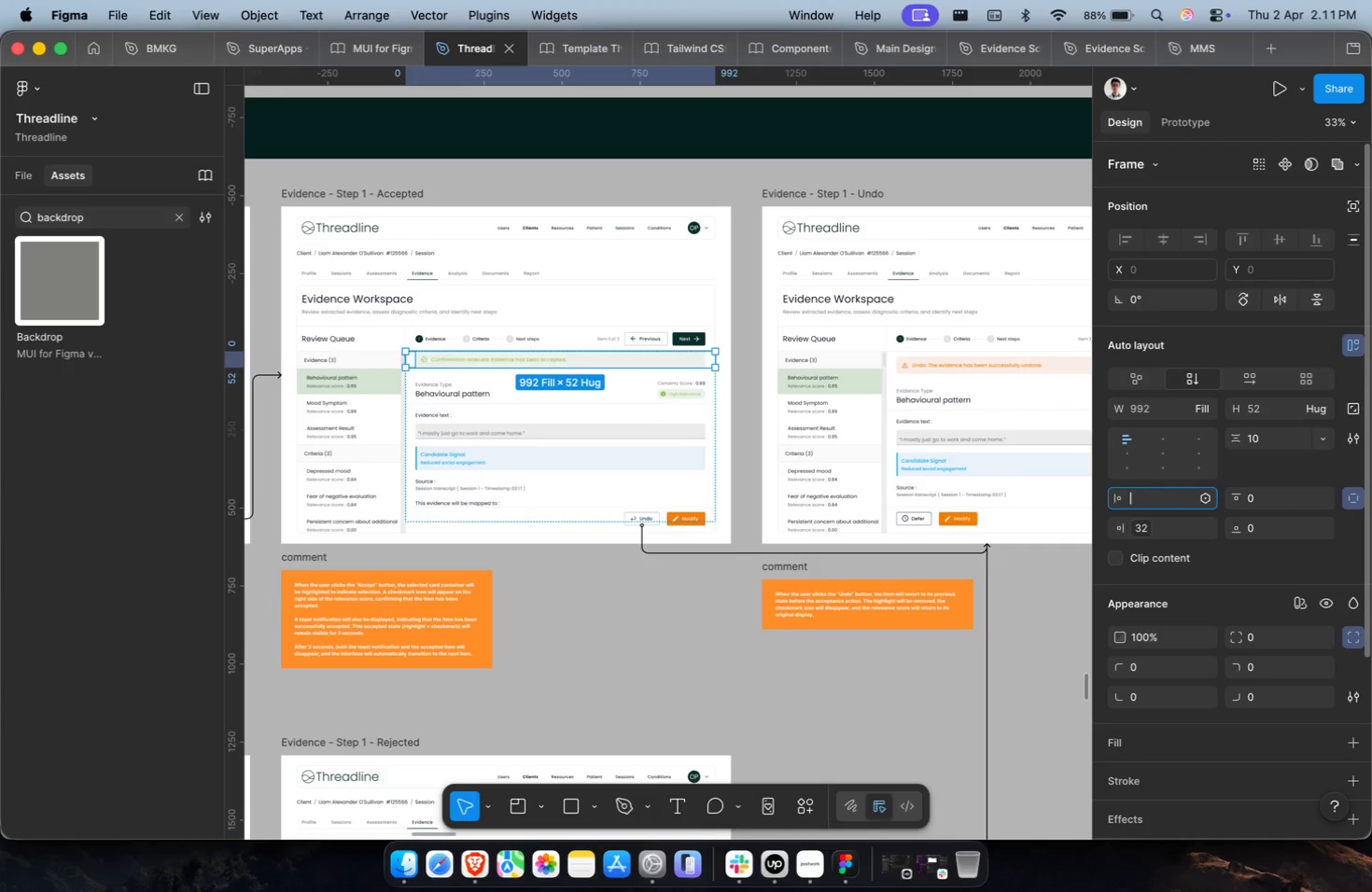 
key(0)
 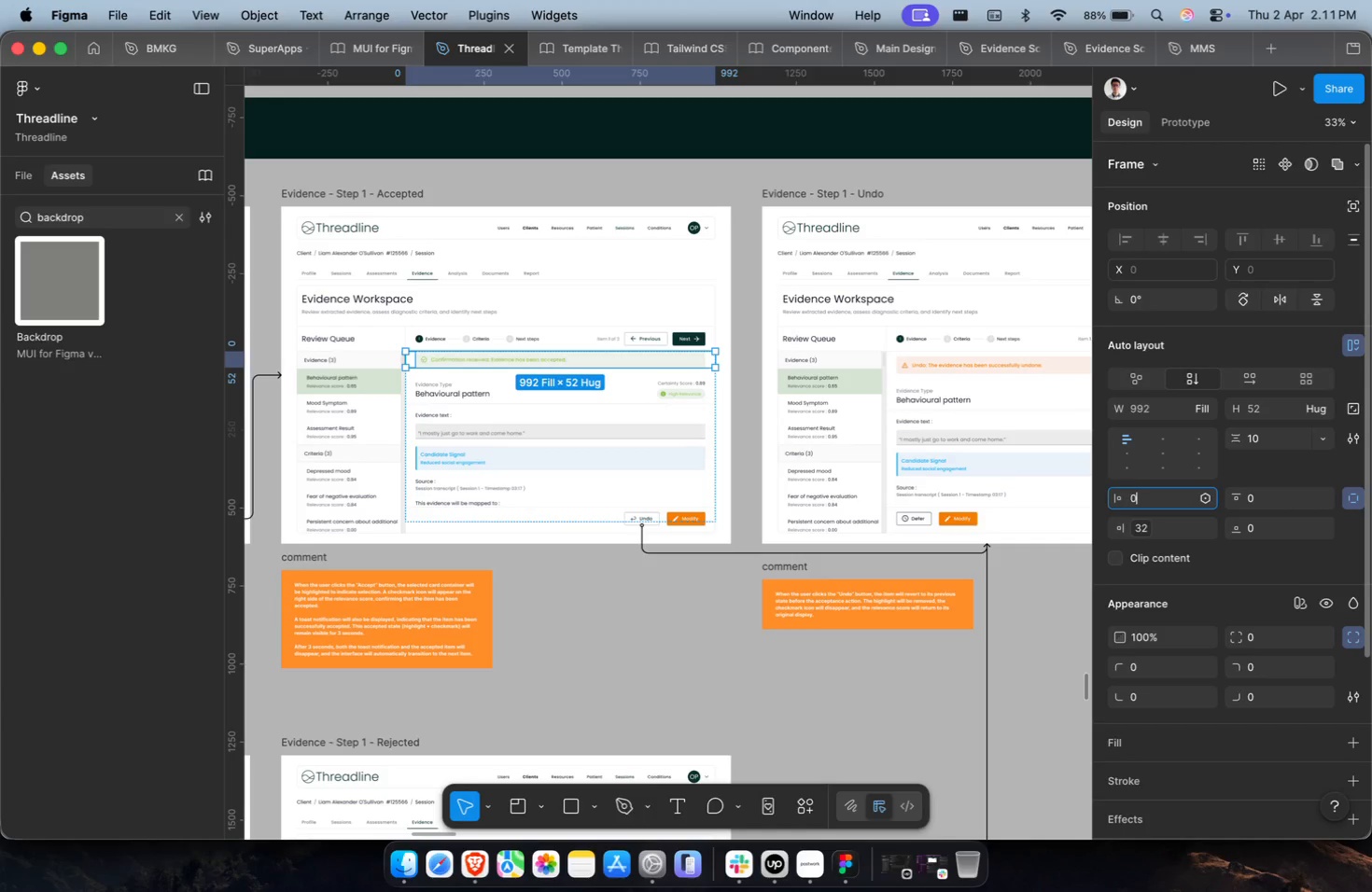 
key(Enter)
 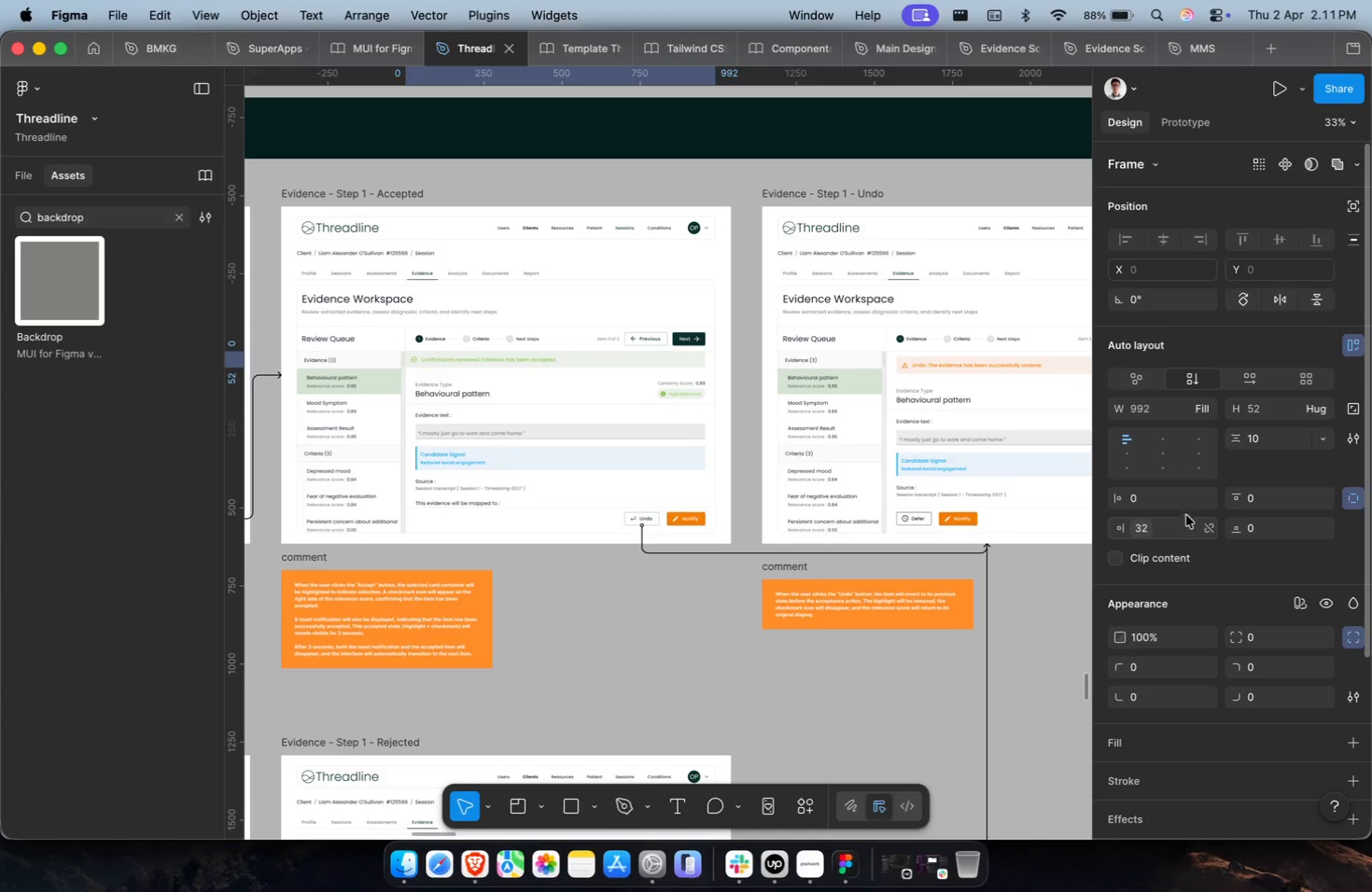 
left_click([1179, 523])
 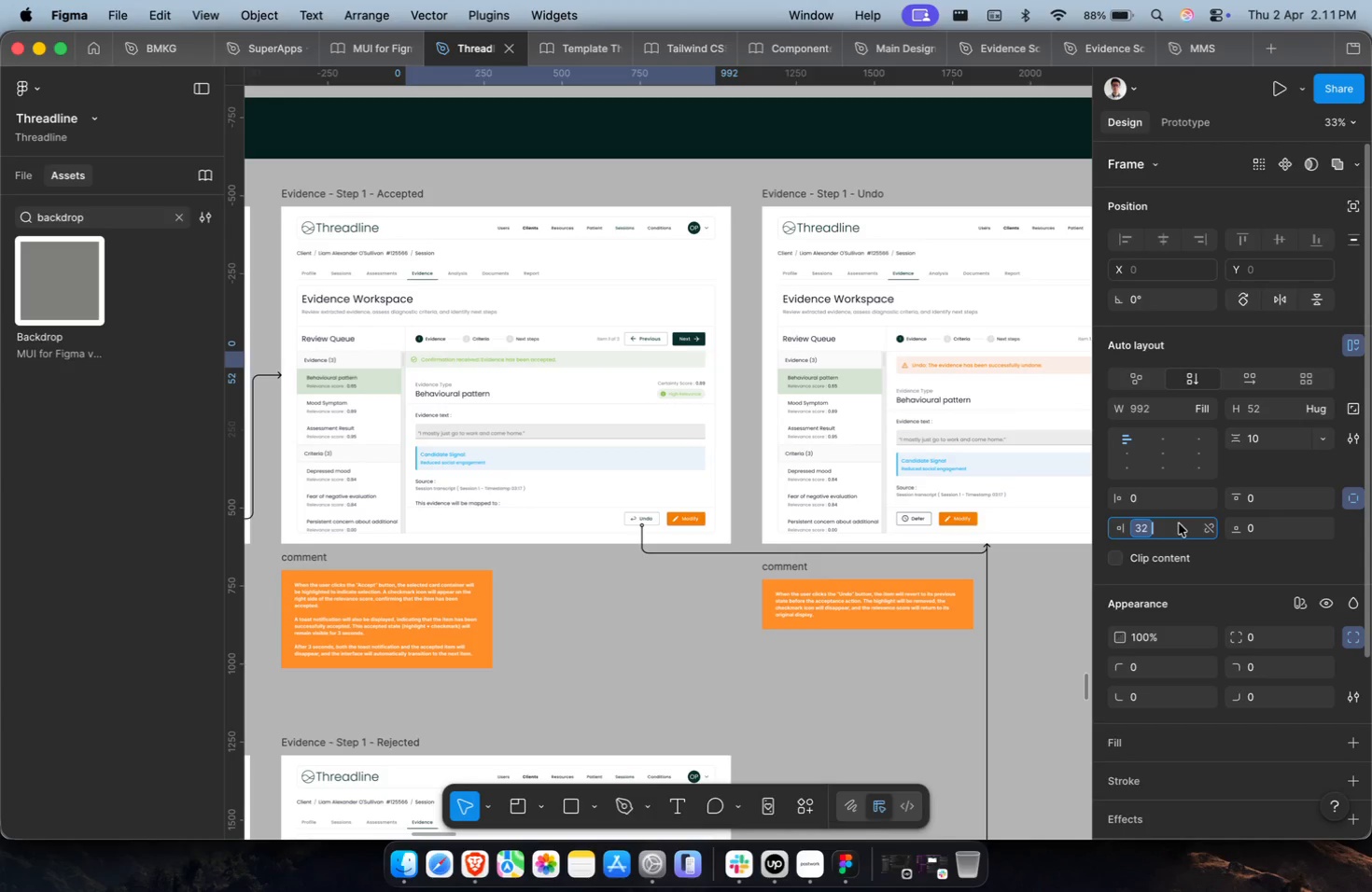 
key(Backspace)
 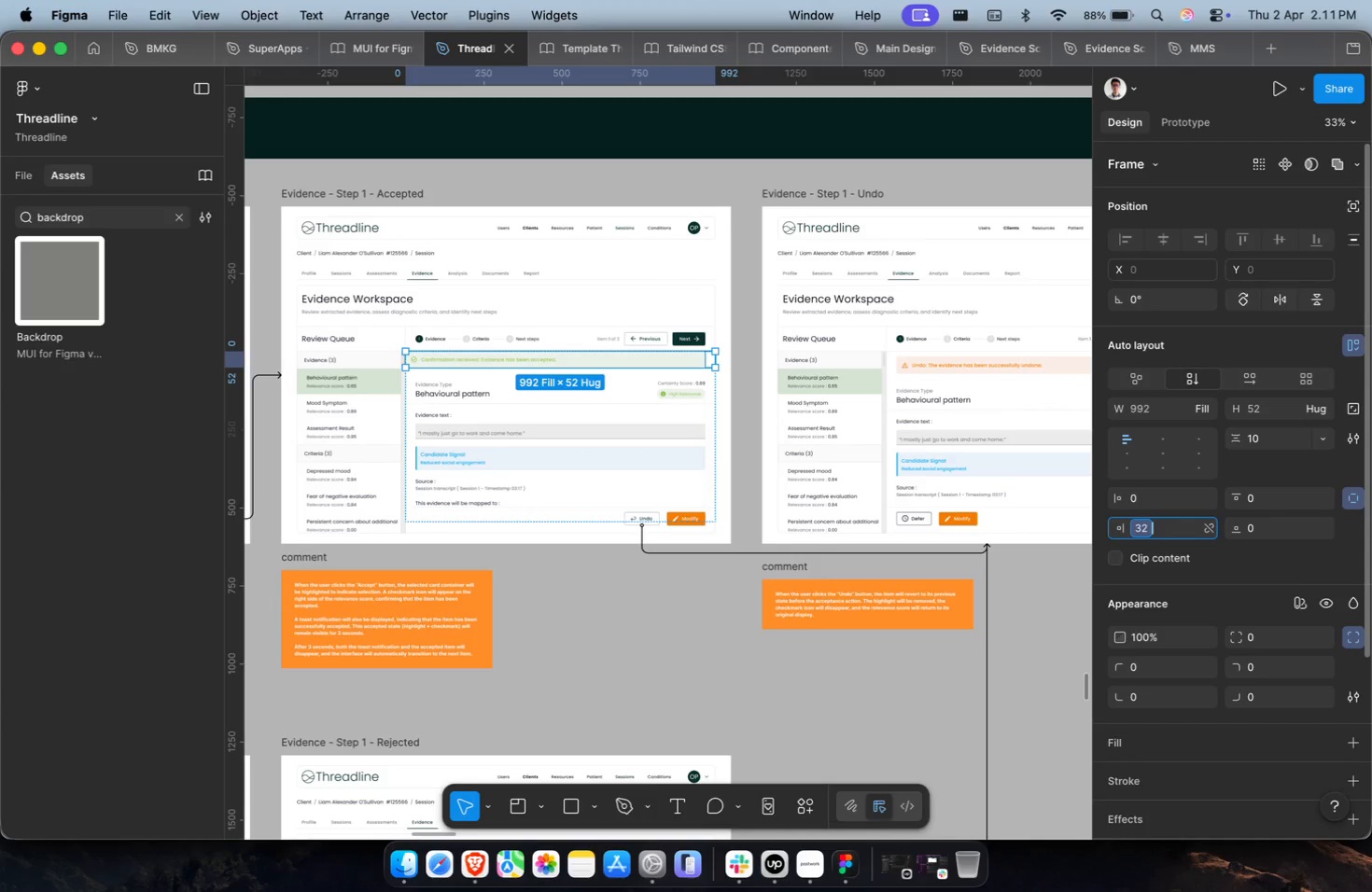 
key(Backspace)
 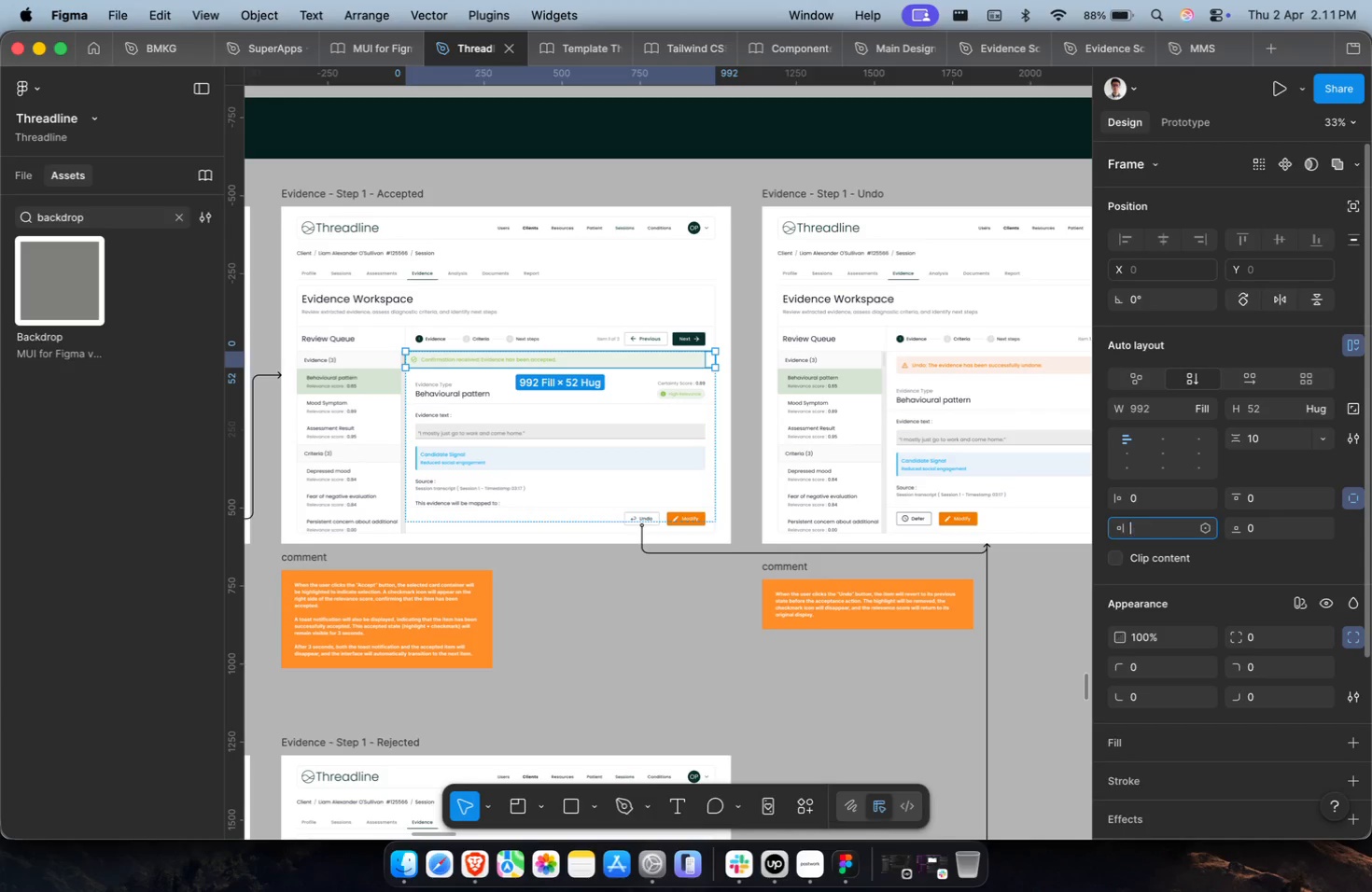 
key(0)
 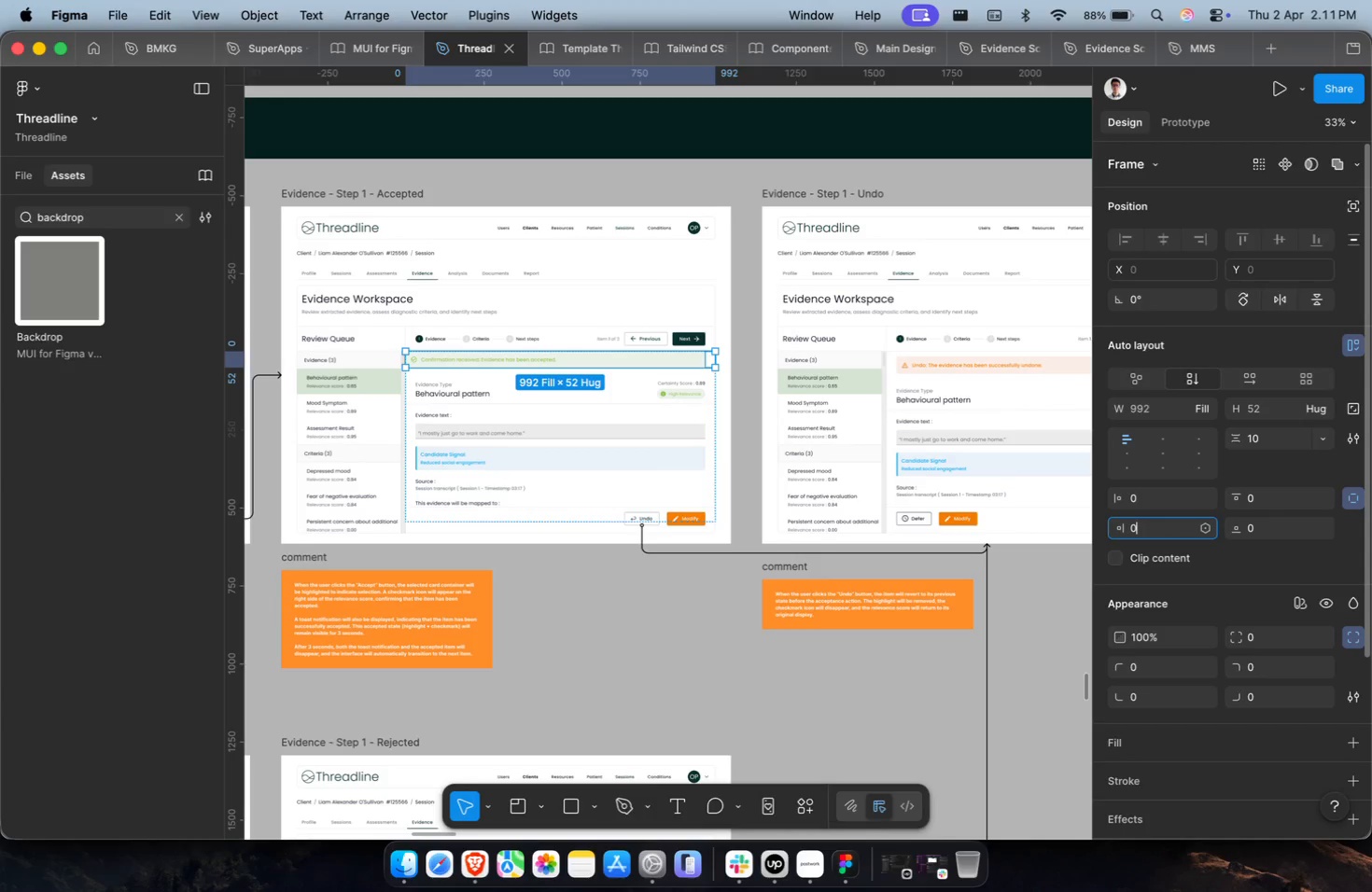 
key(Enter)
 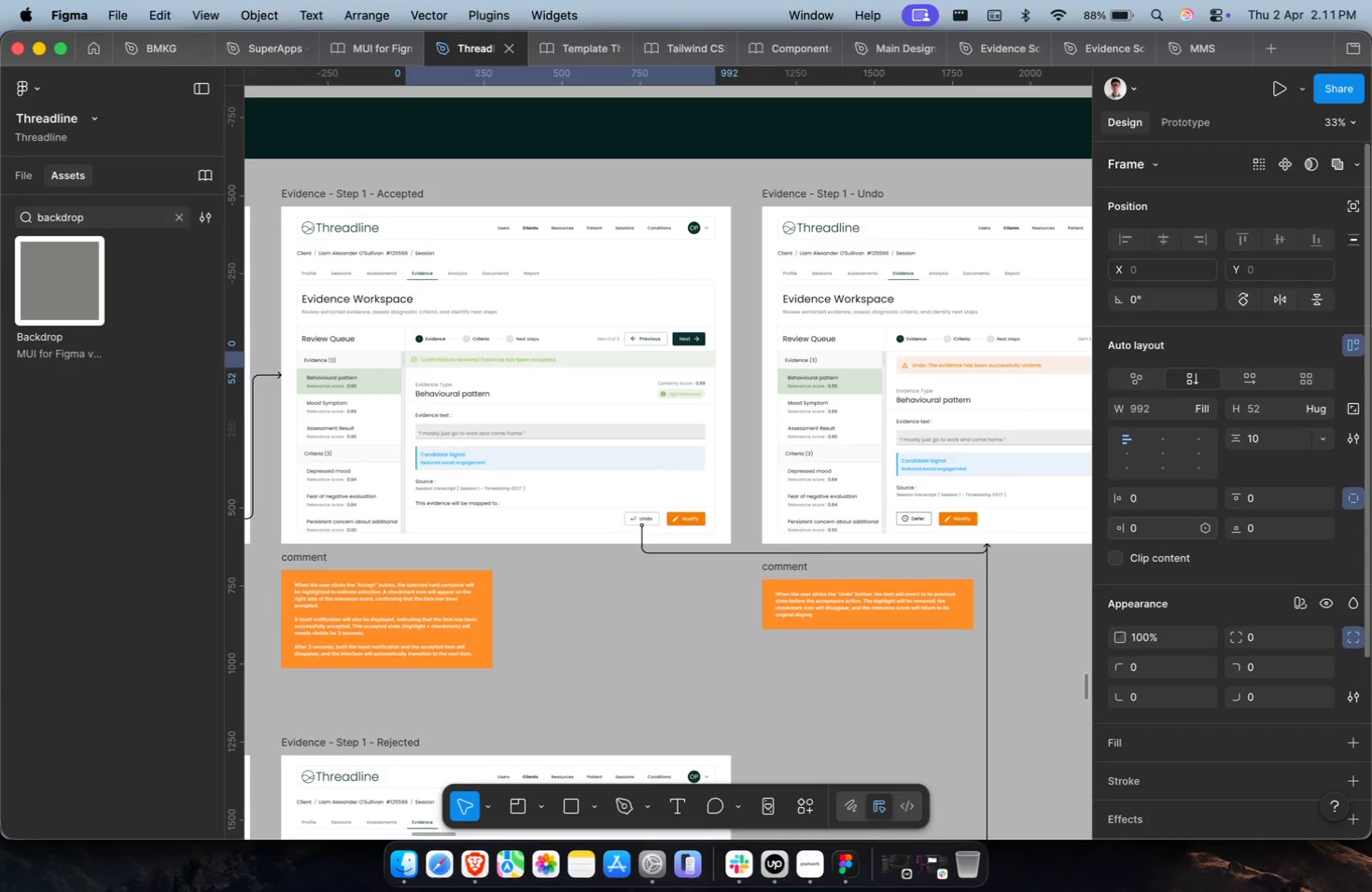 
hold_key(key=CommandLeft, duration=0.42)
scroll: coordinate [409, 409], scroll_direction: up, amount: 12.0
 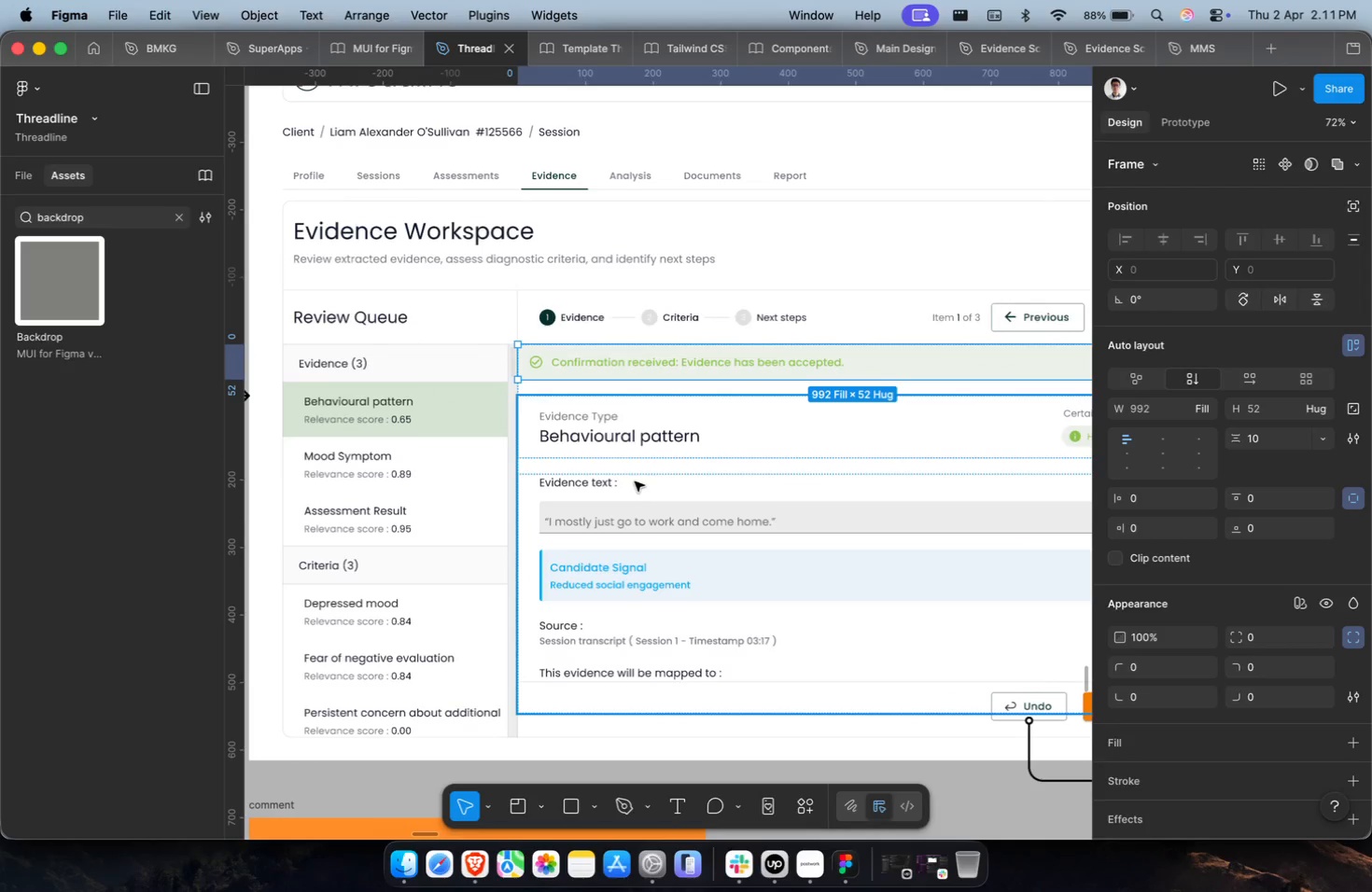 
left_click([635, 481])
 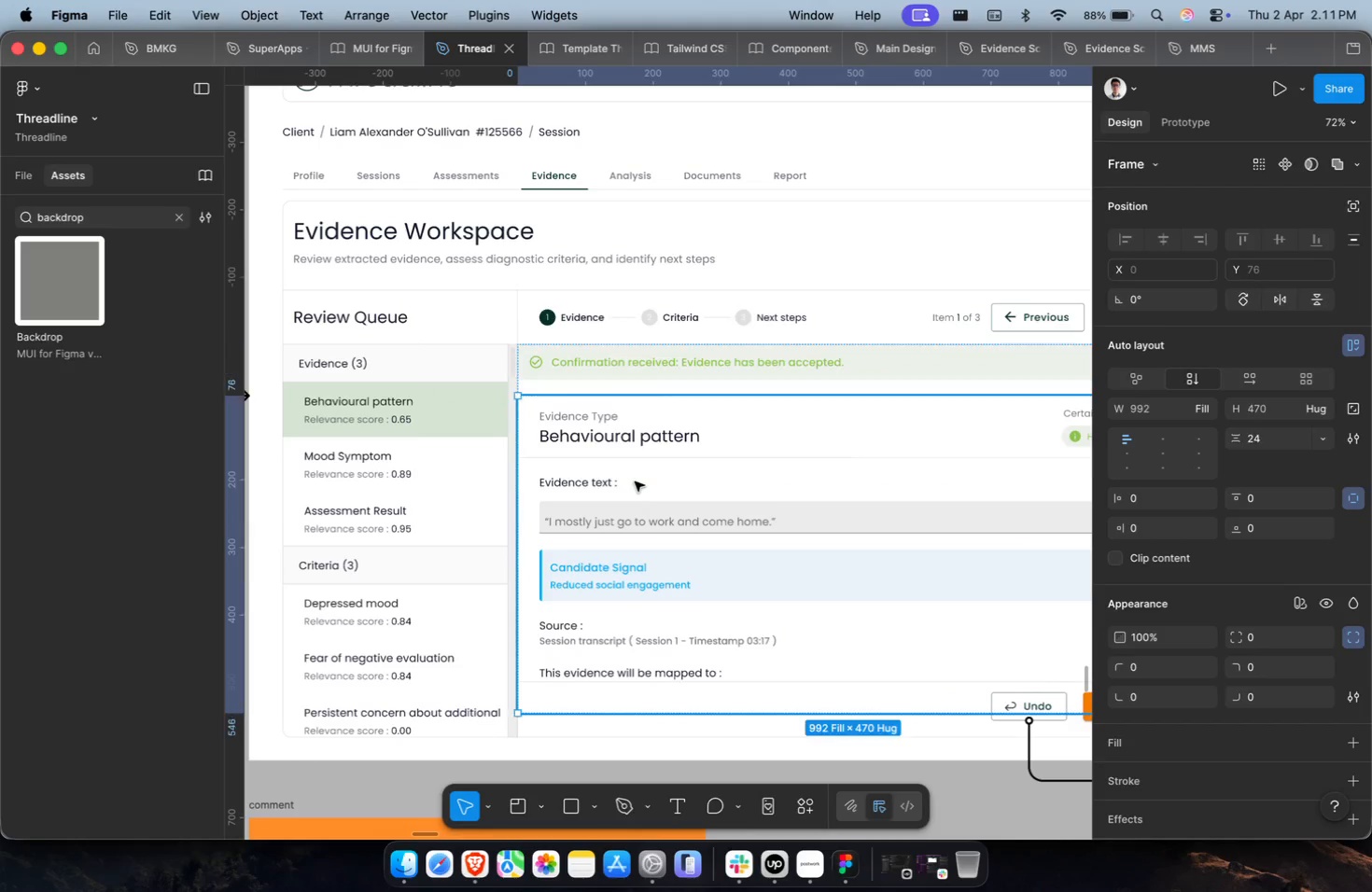 
key(Shift+Enter)
 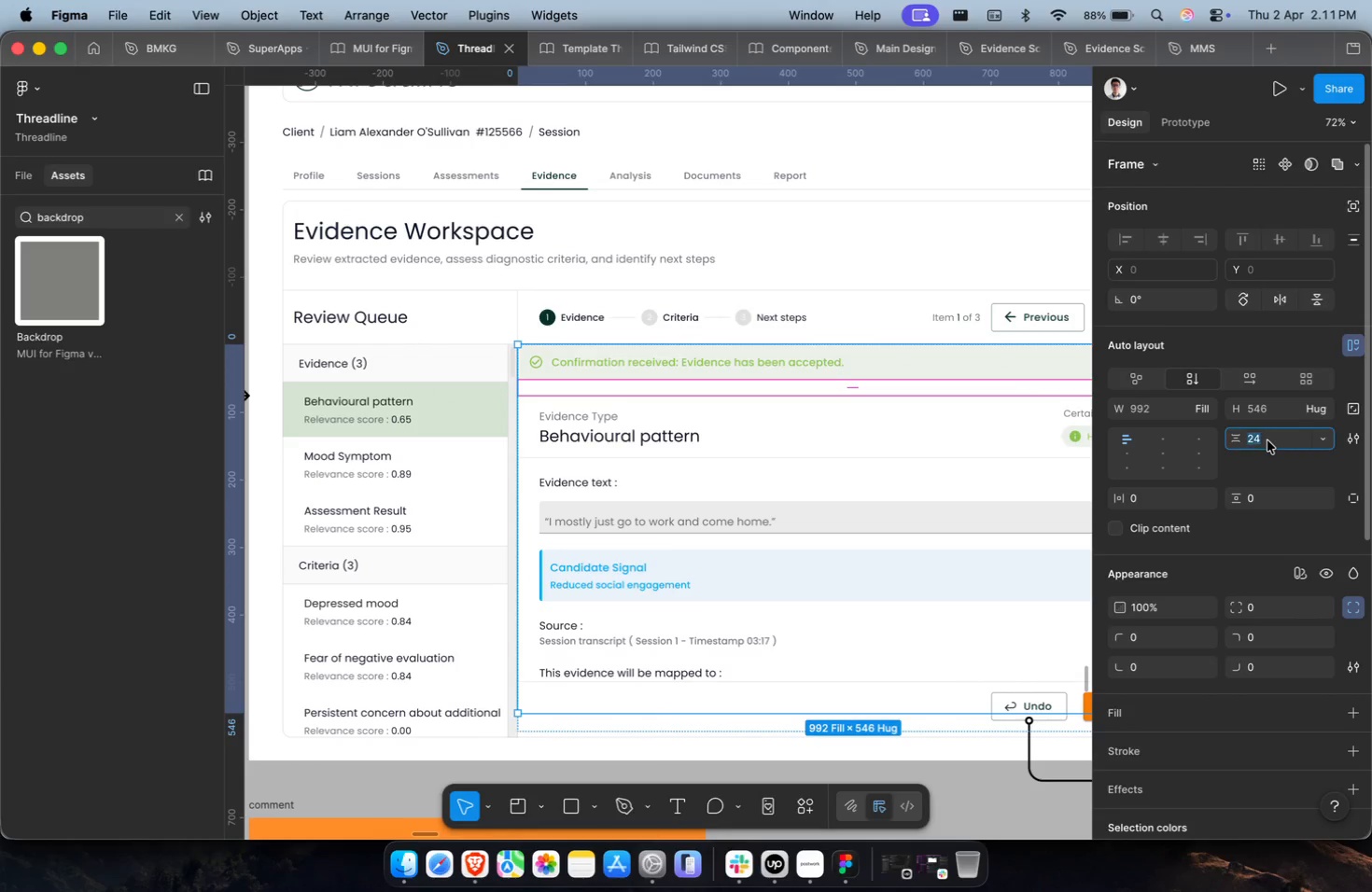 
key(0)
 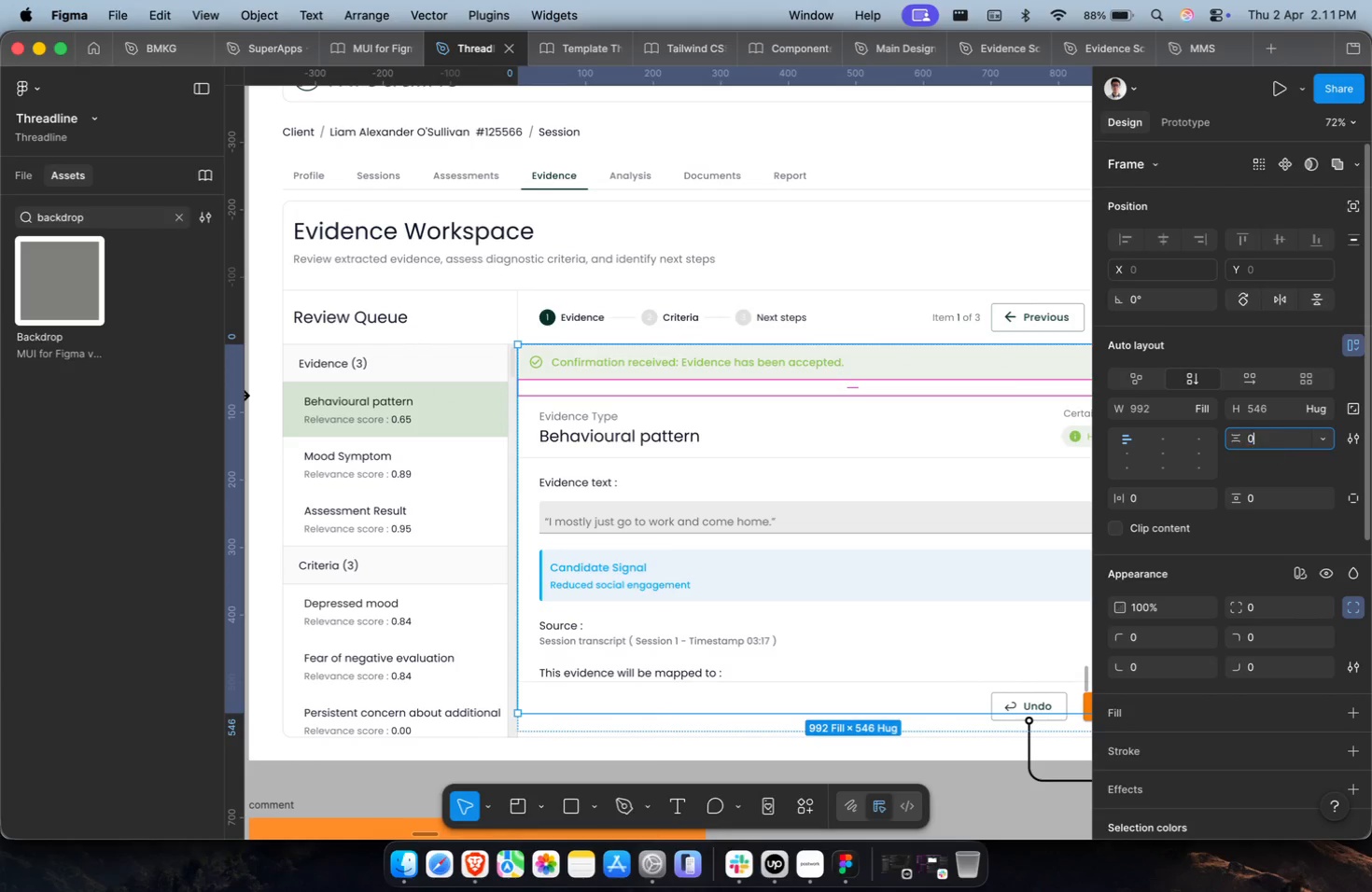 
key(Enter)
 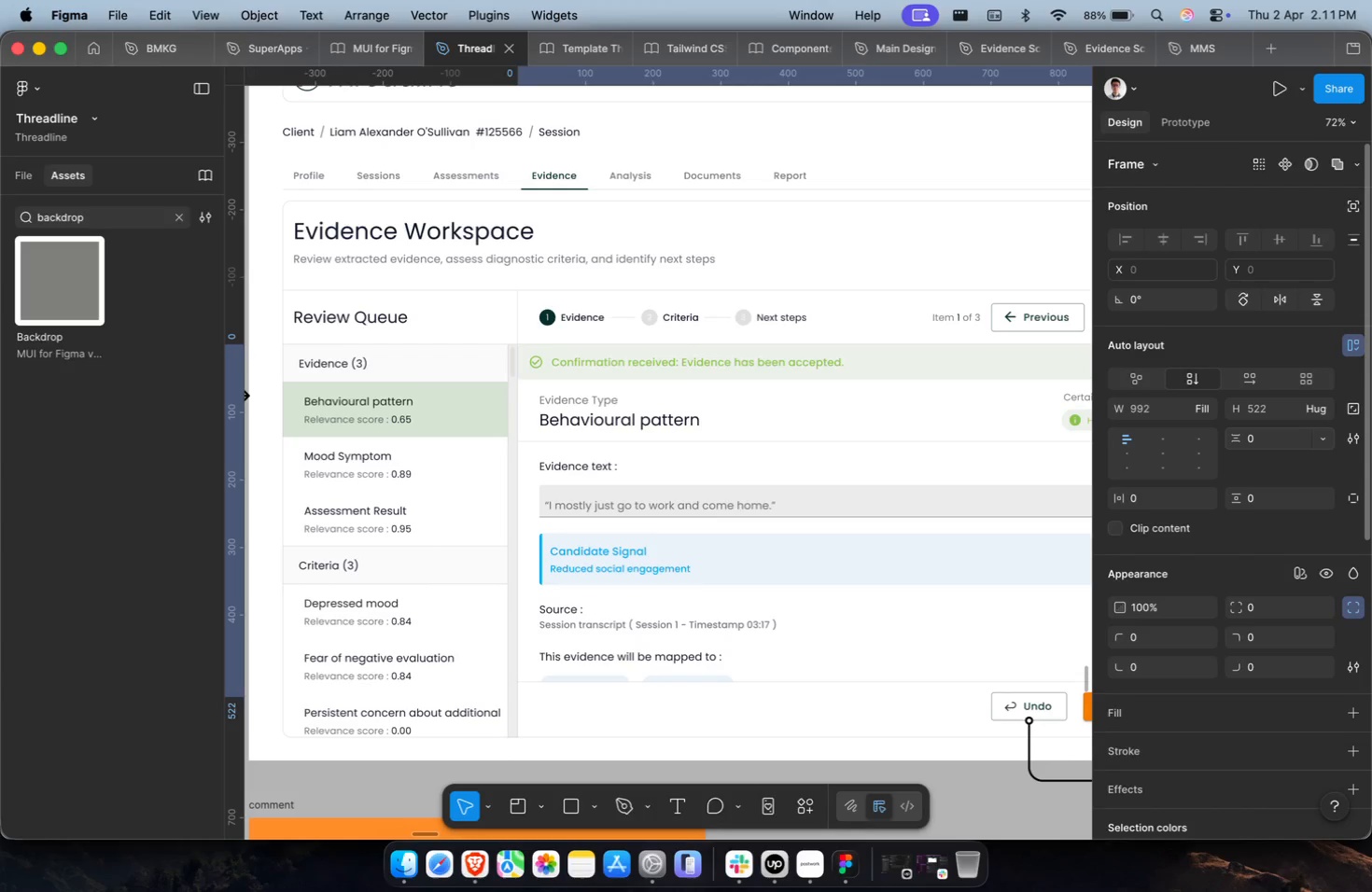 
hold_key(key=ShiftLeft, duration=1.02)
scroll: coordinate [807, 554], scroll_direction: down, amount: 2.0
 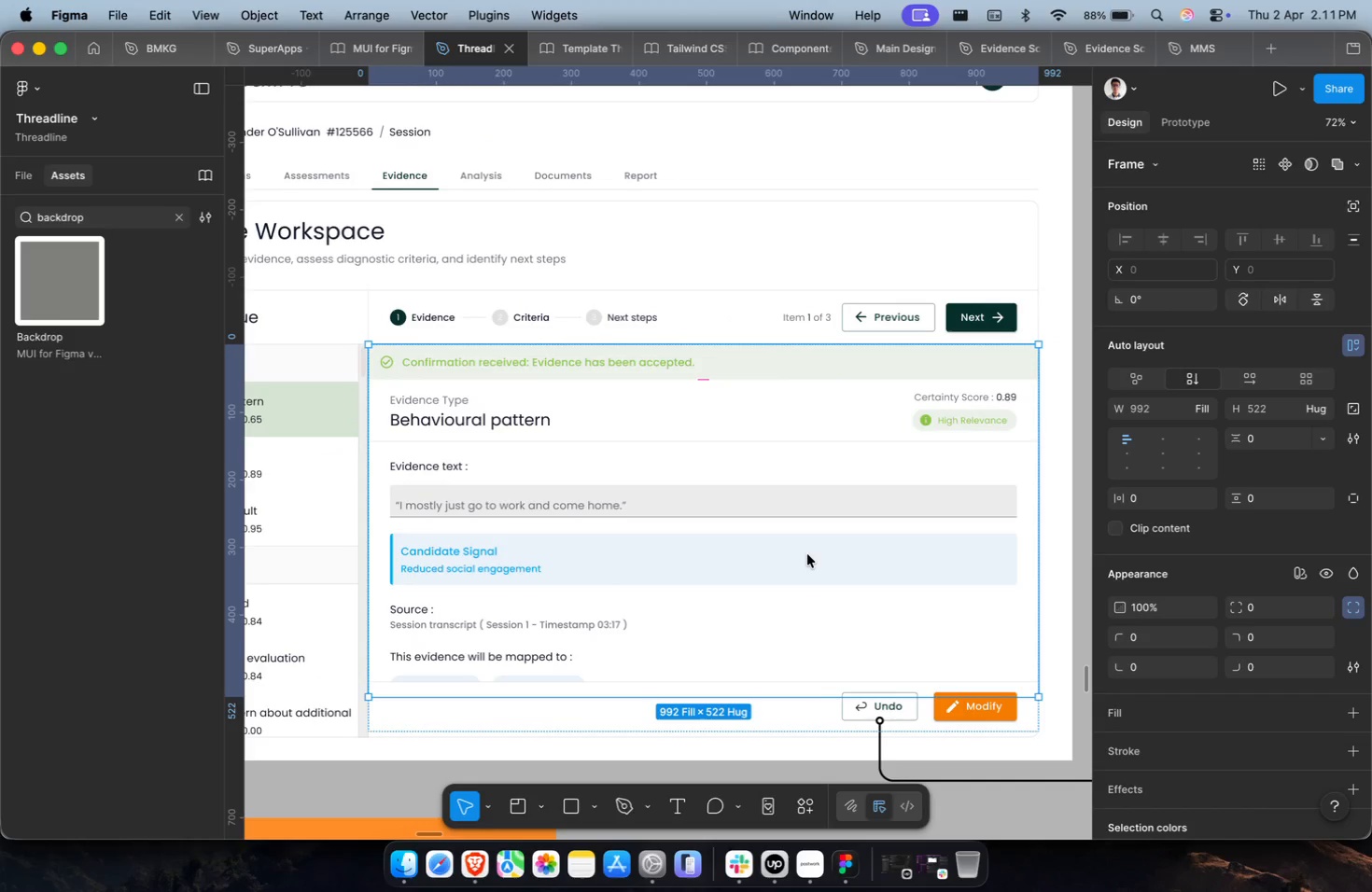 
key(Meta+CommandLeft)
 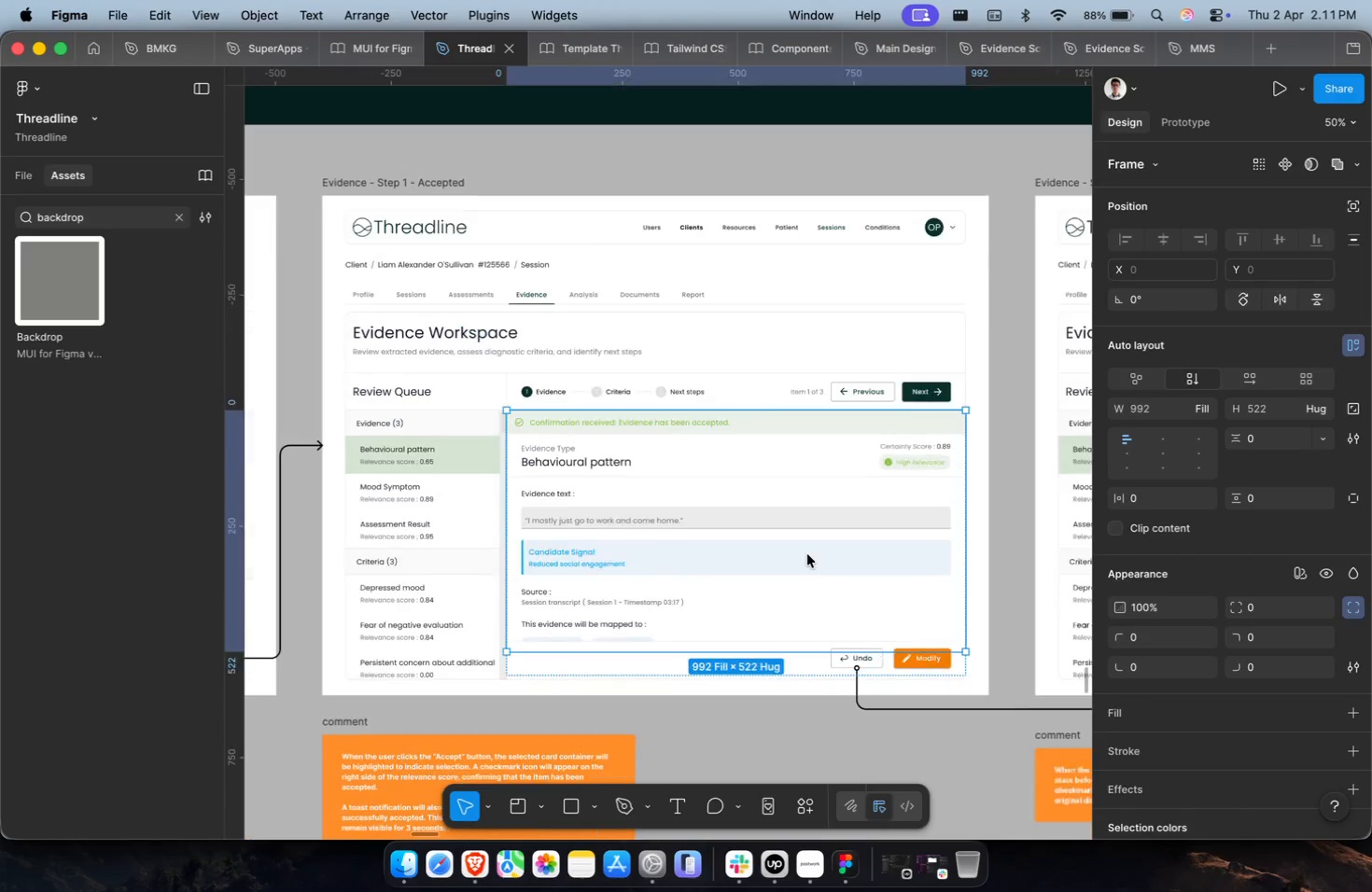 
hold_key(key=ShiftLeft, duration=0.9)
 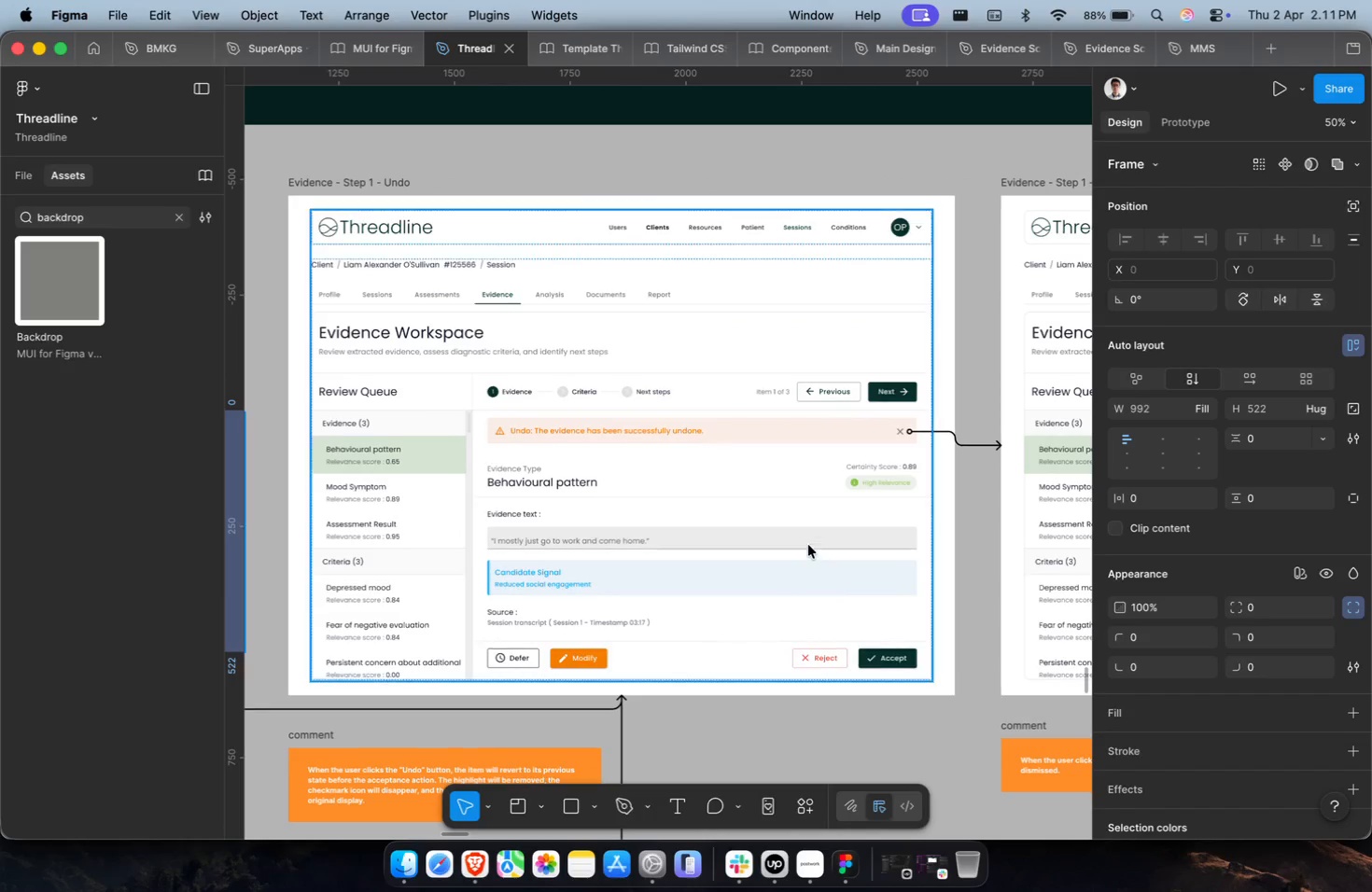 
left_click([808, 545])
 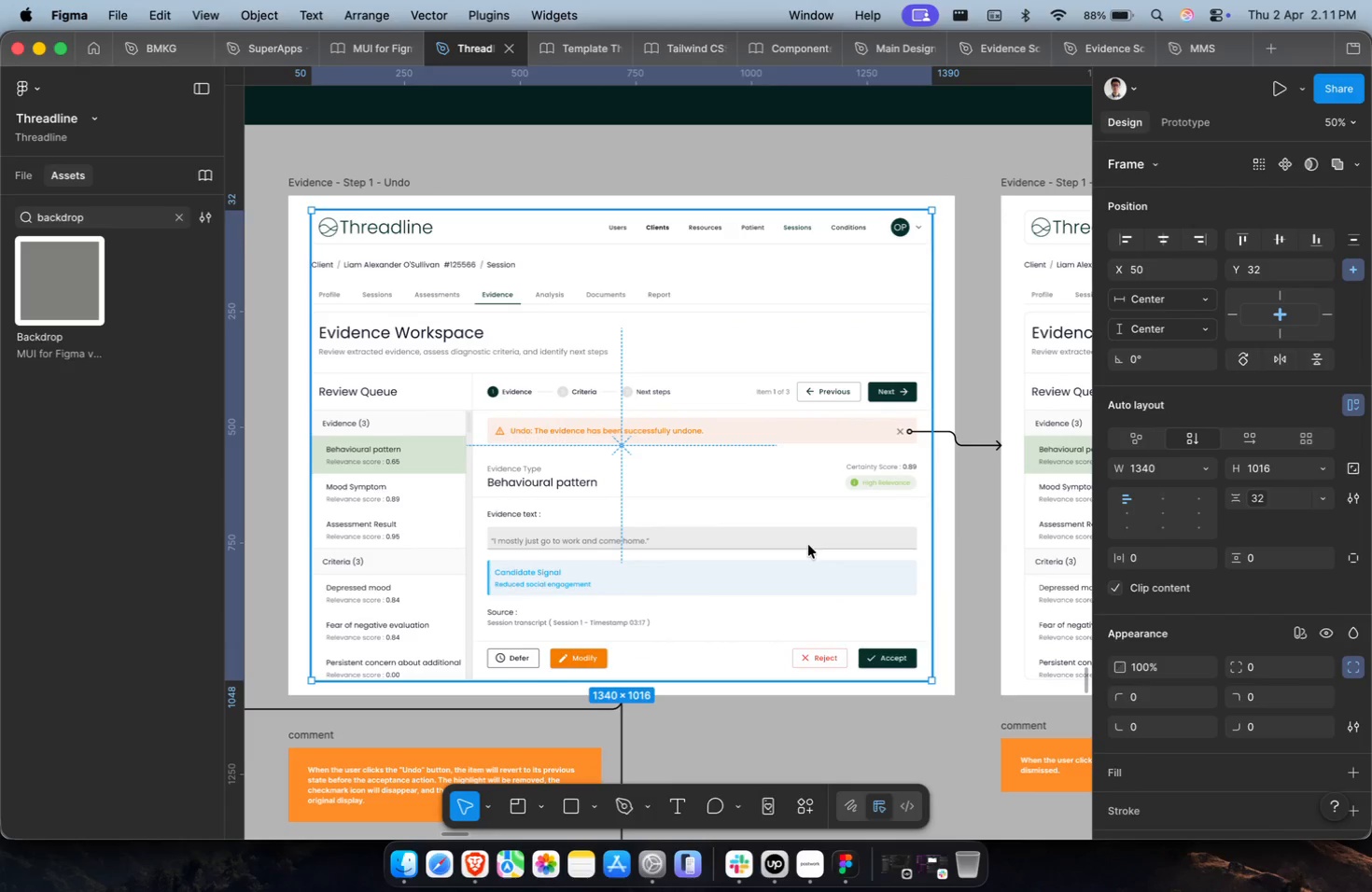 
double_click([808, 545])
 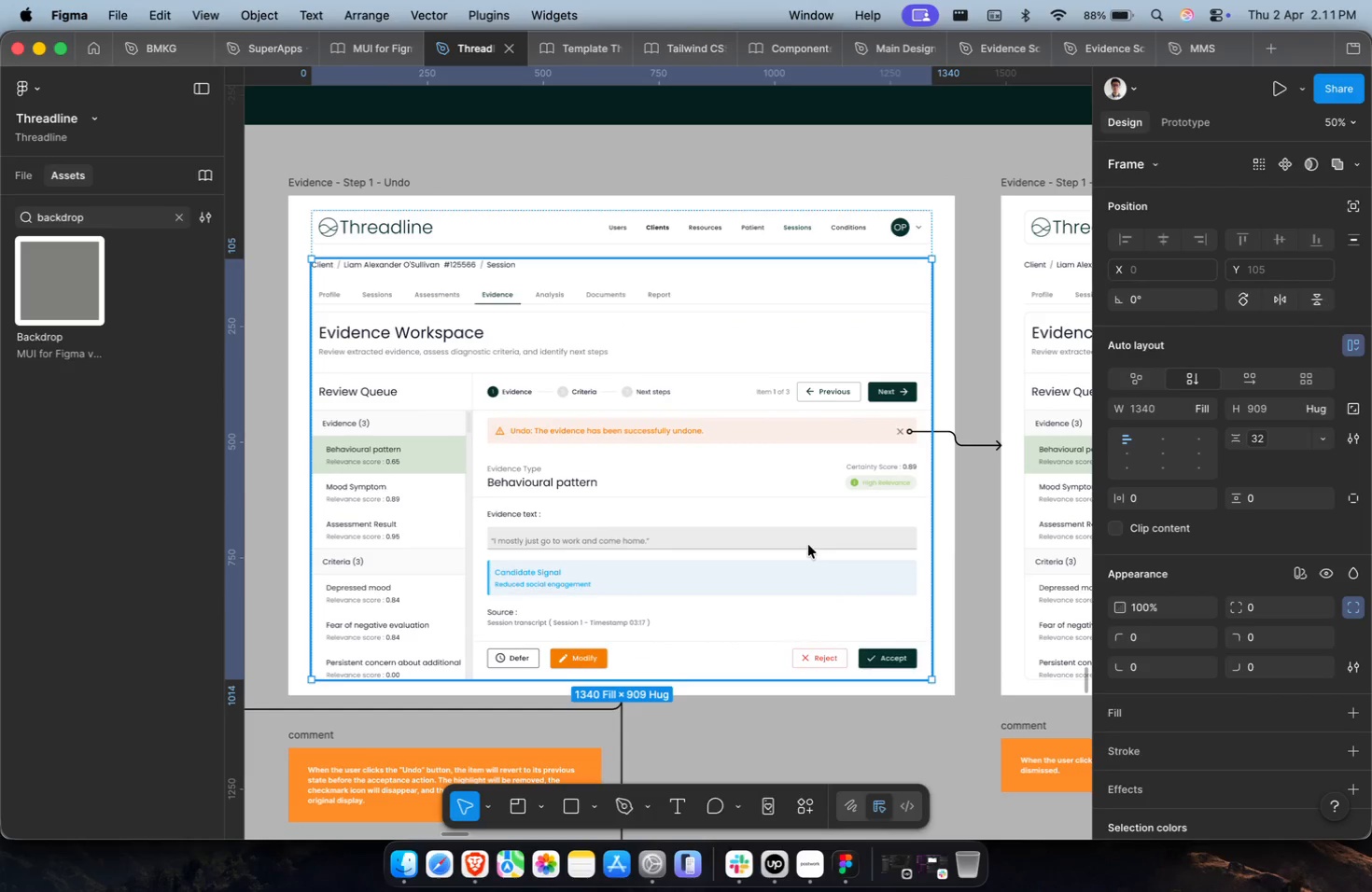 
triple_click([808, 545])
 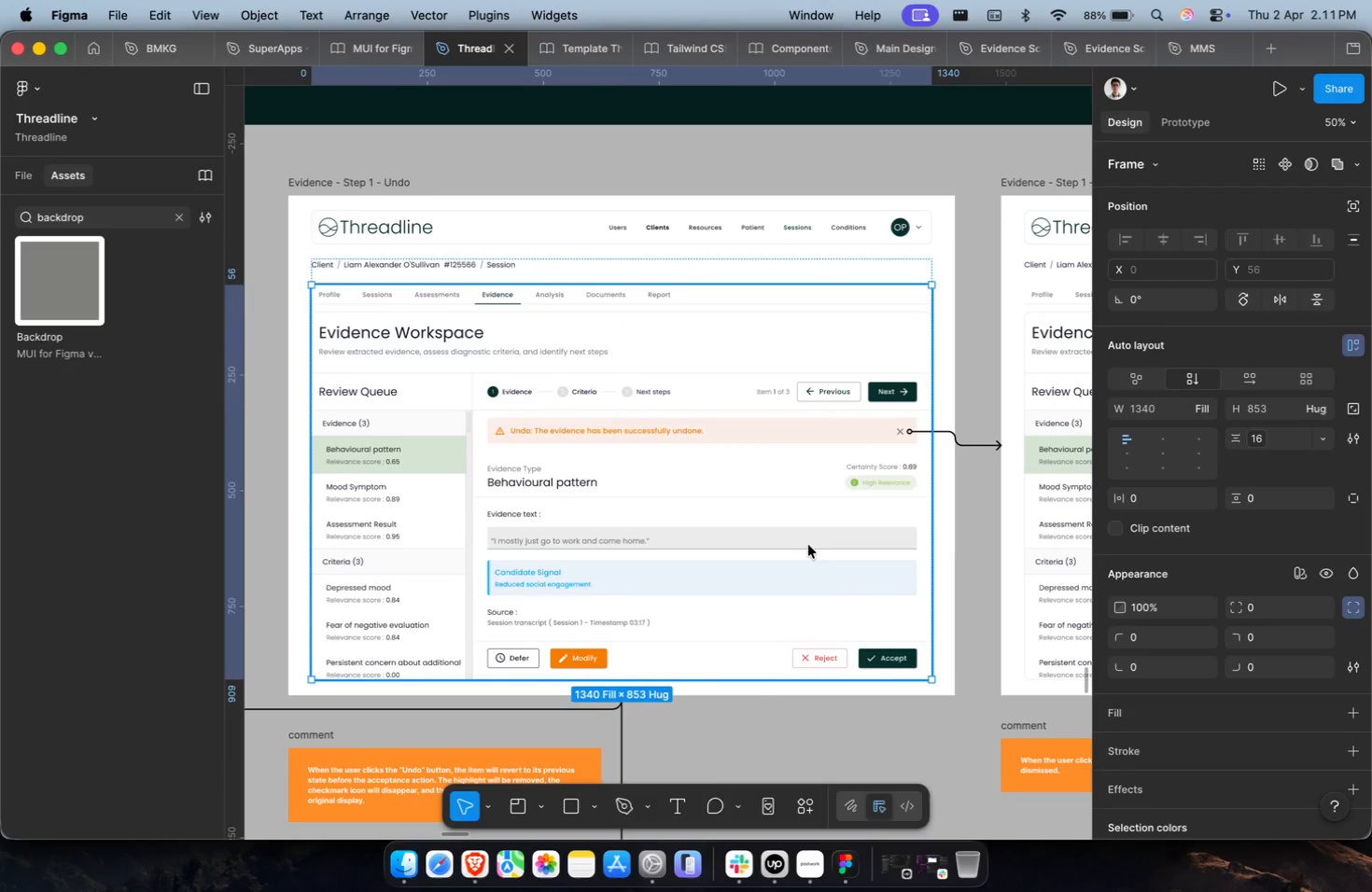 
triple_click([808, 545])
 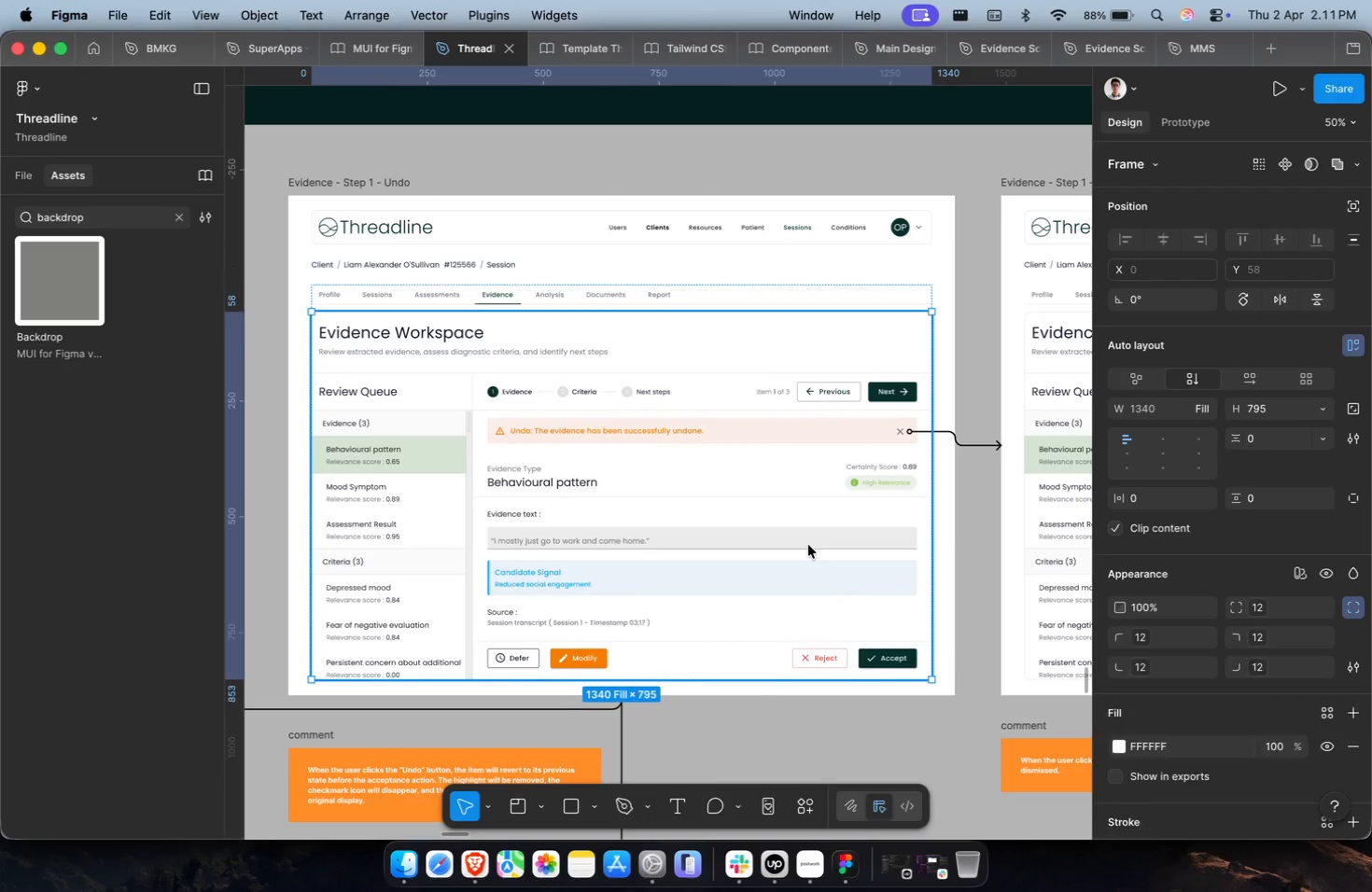 
triple_click([808, 545])
 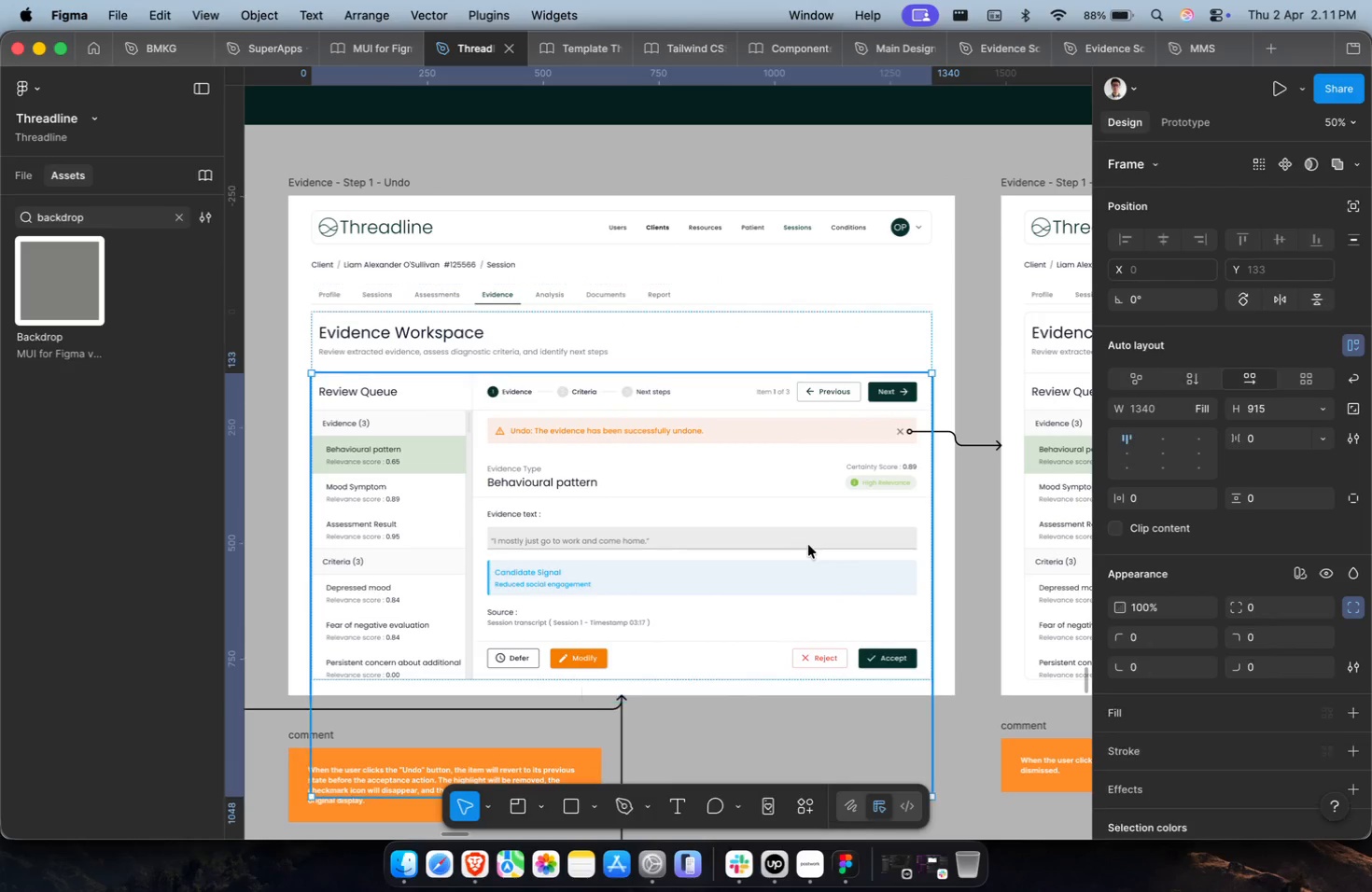 
triple_click([808, 545])
 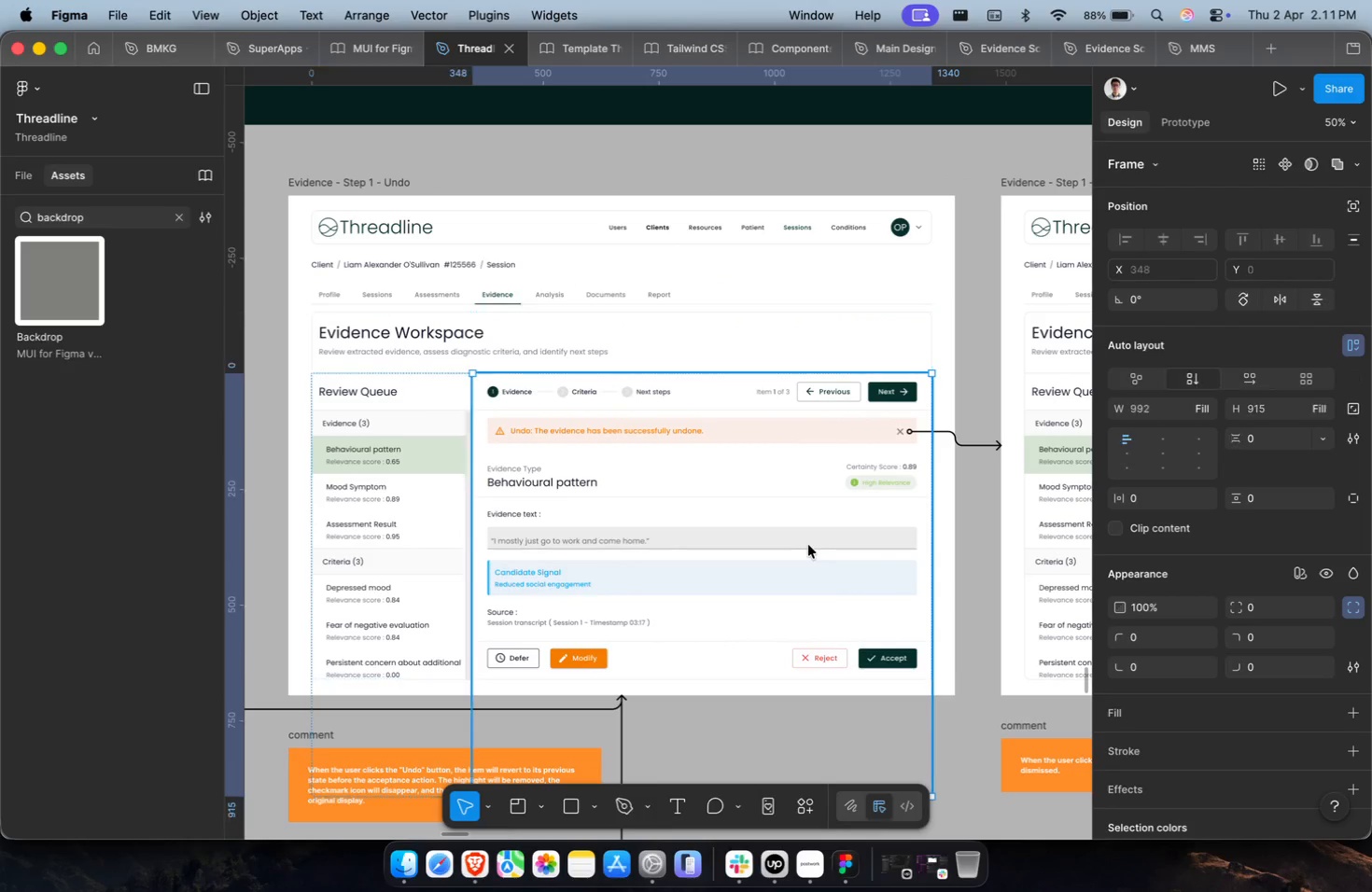 
triple_click([808, 545])
 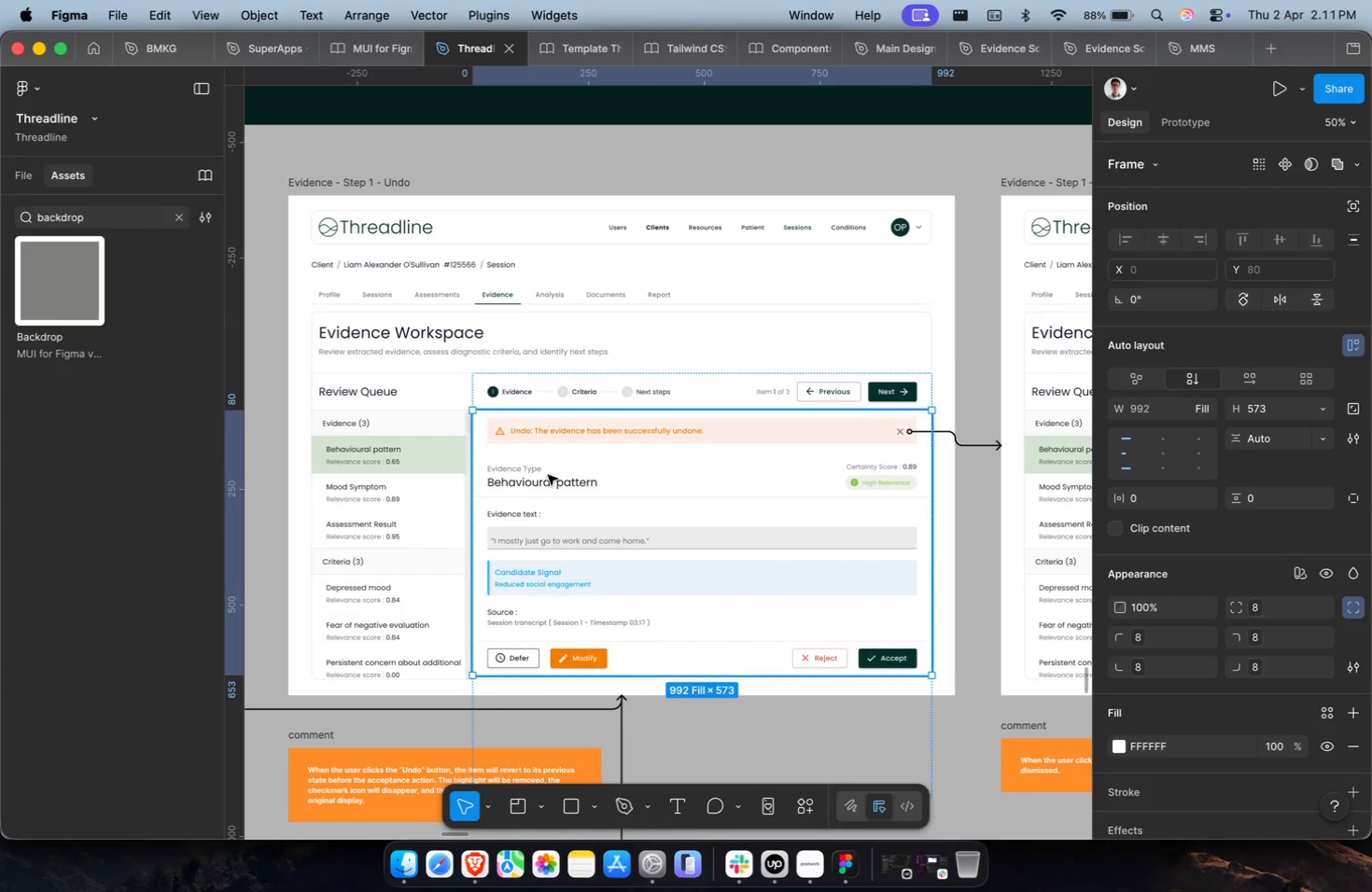 
double_click([515, 485])
 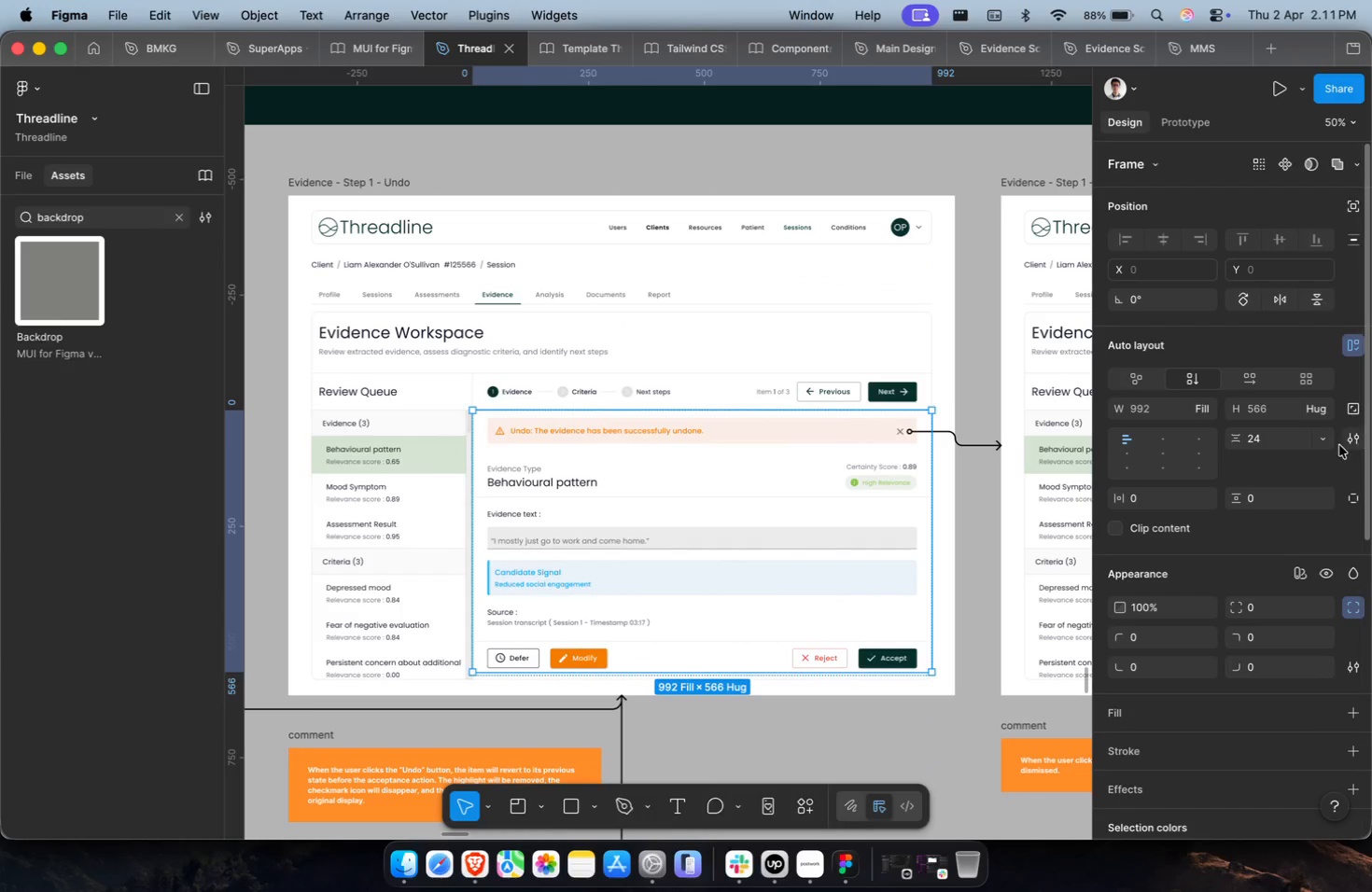 
left_click([1314, 442])
 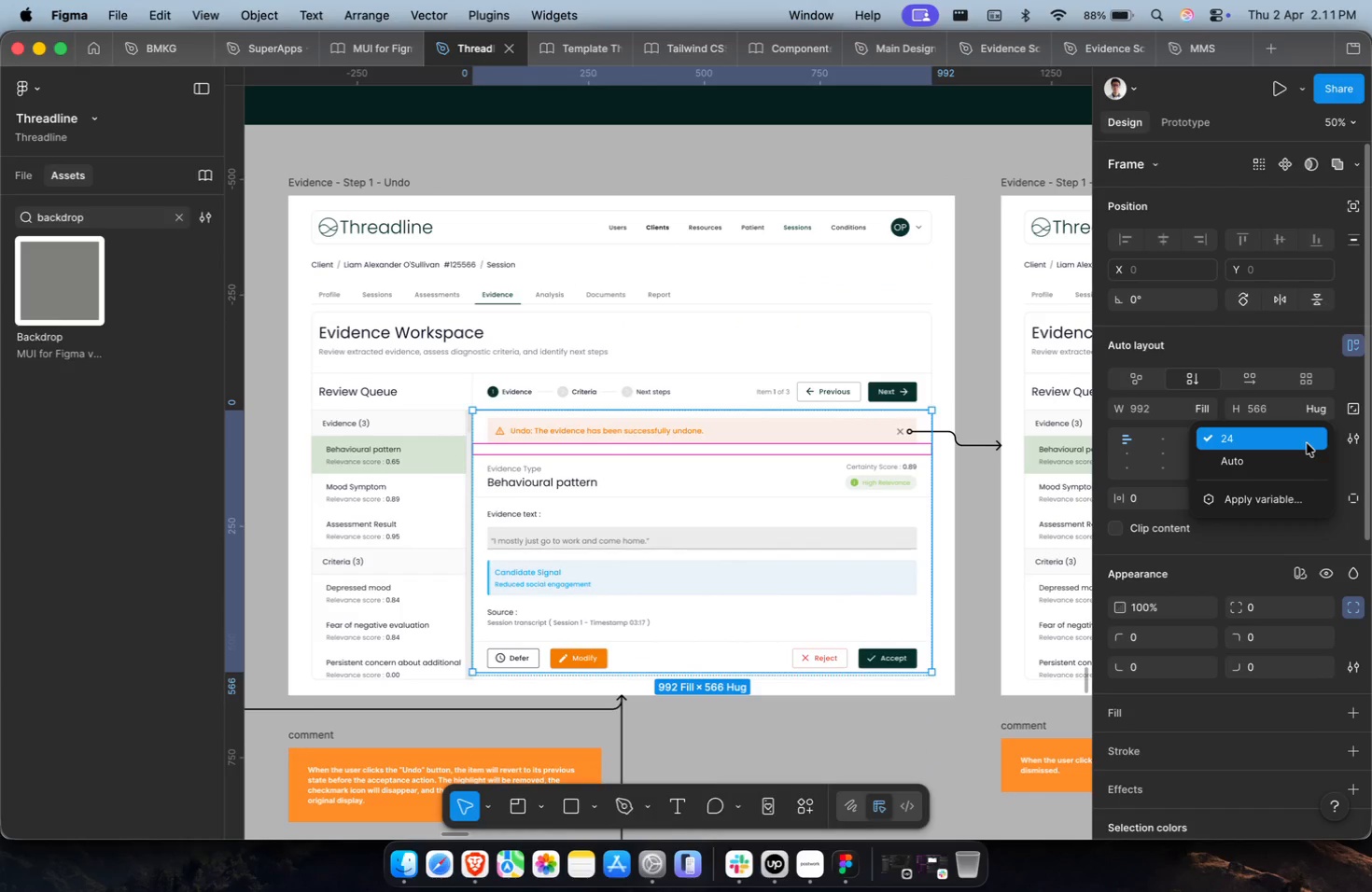 
key(Escape)
 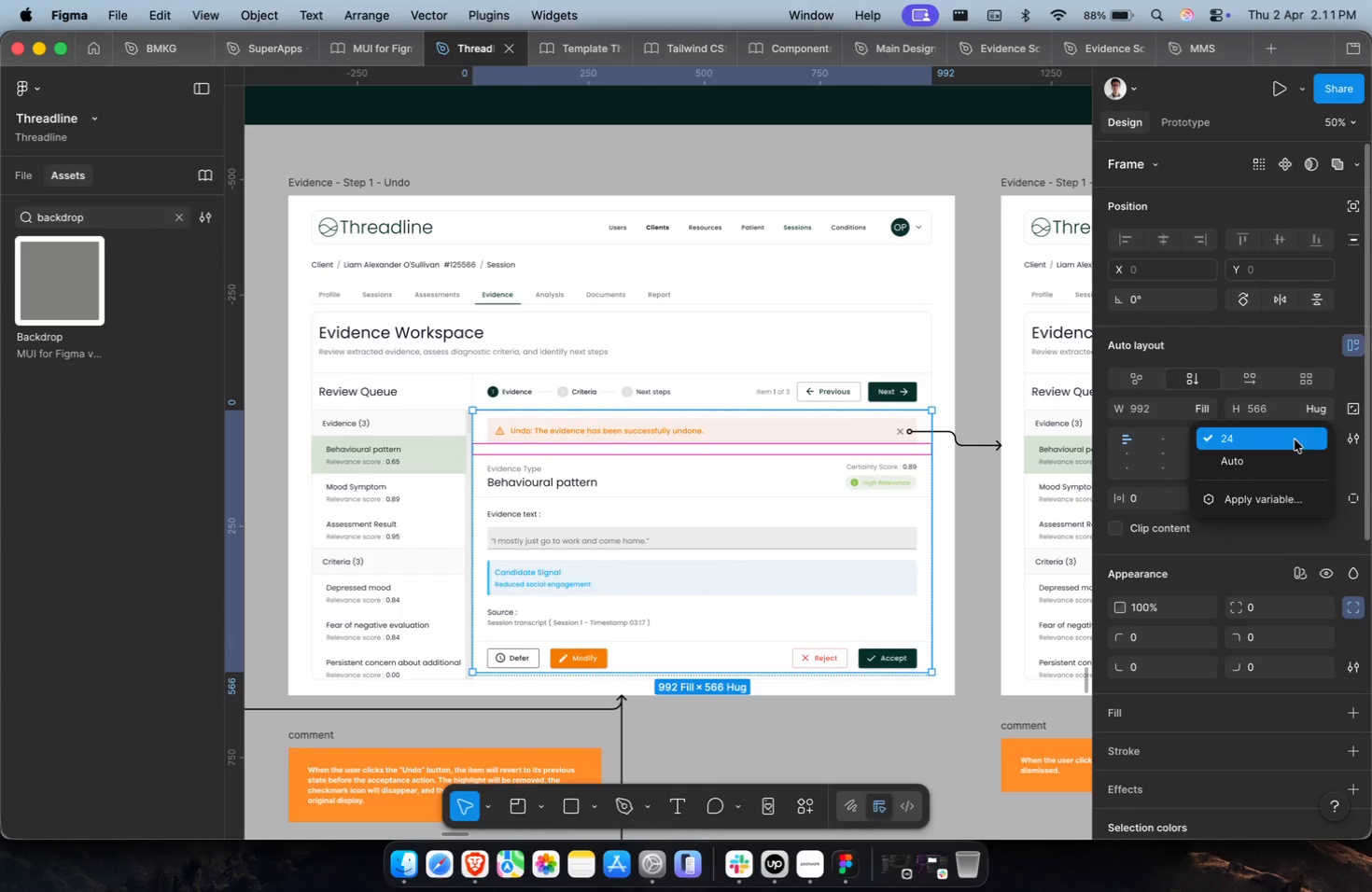 
double_click([1295, 439])
 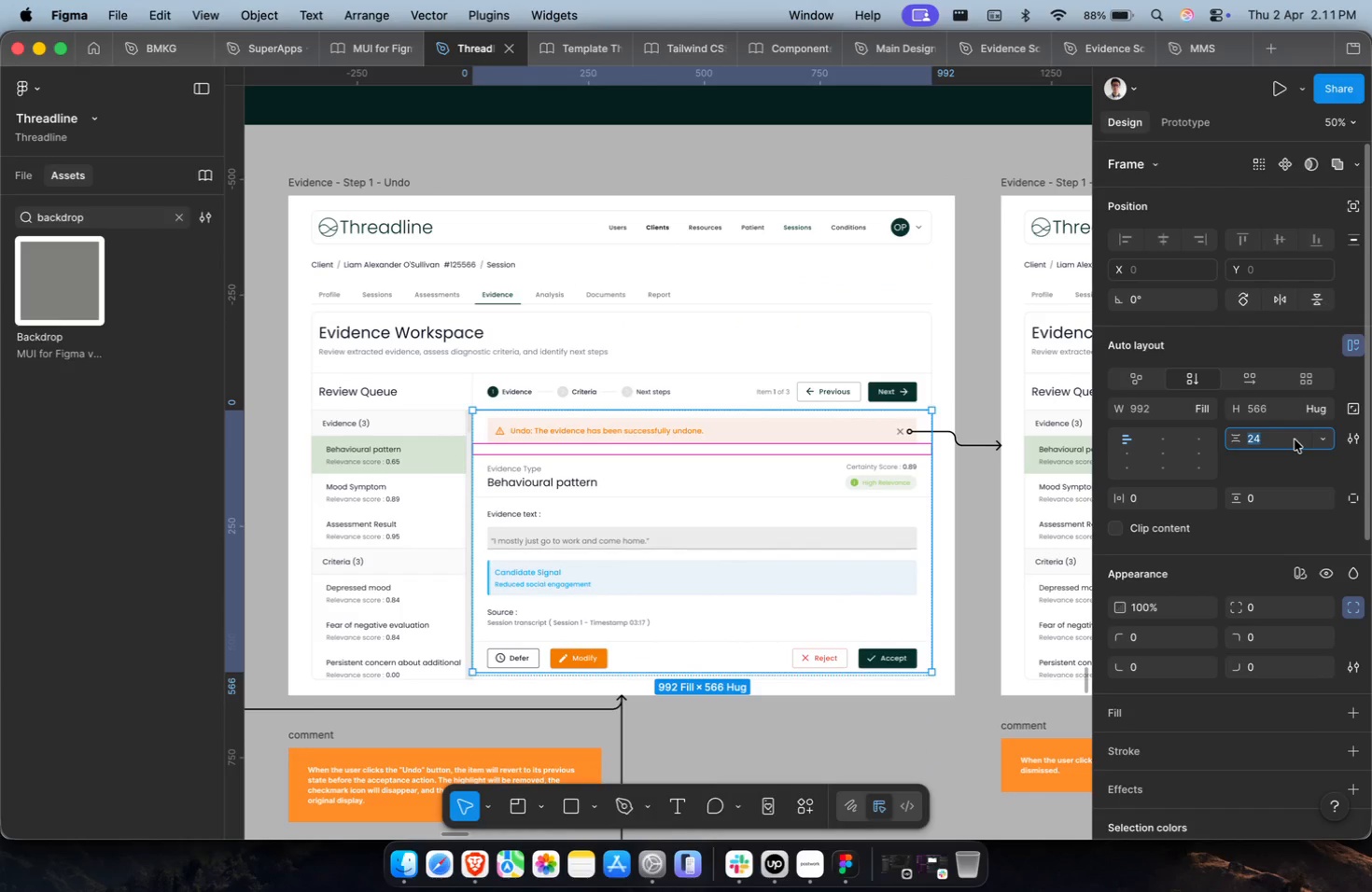 
key(0)
 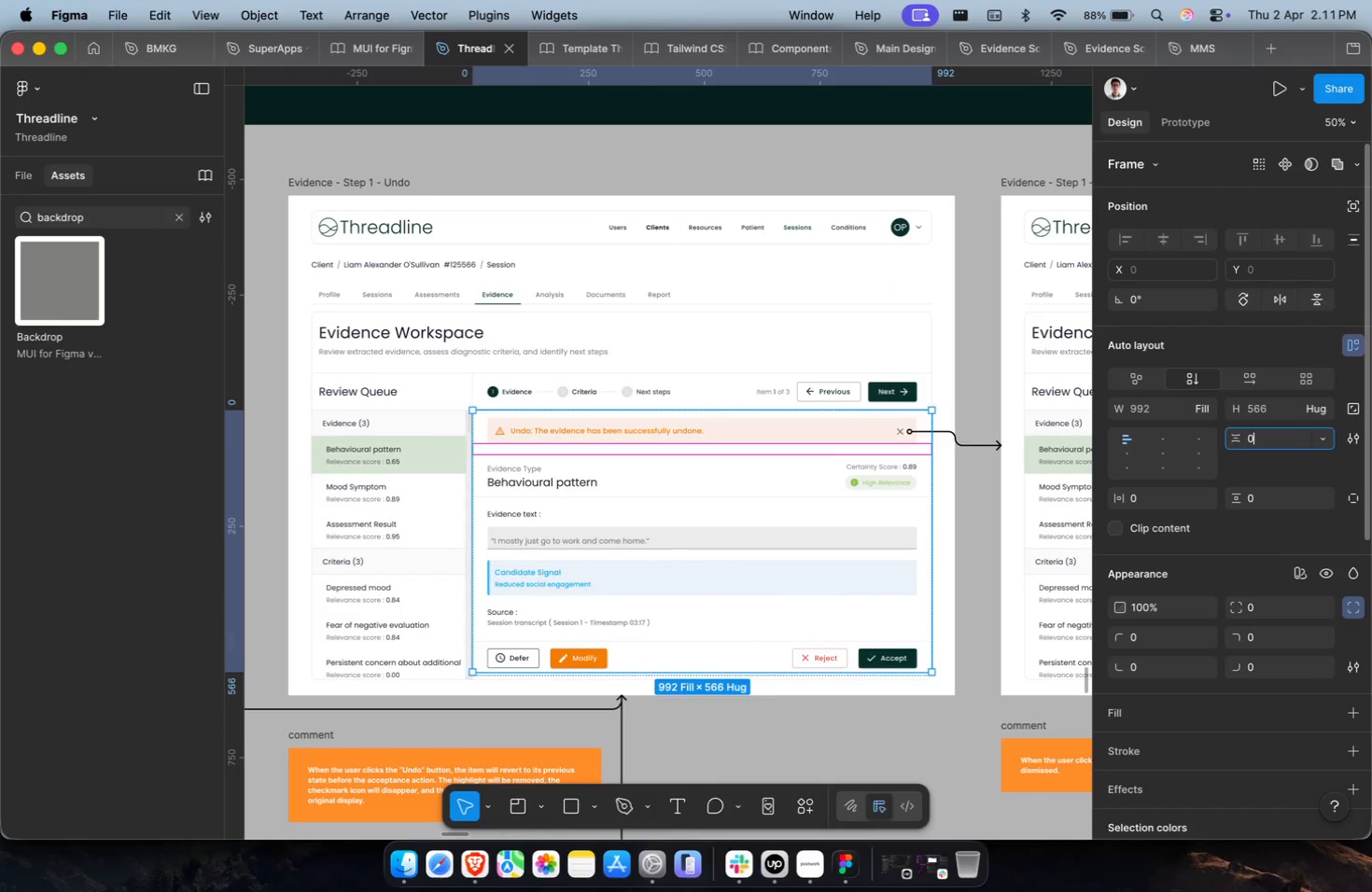 
key(Enter)
 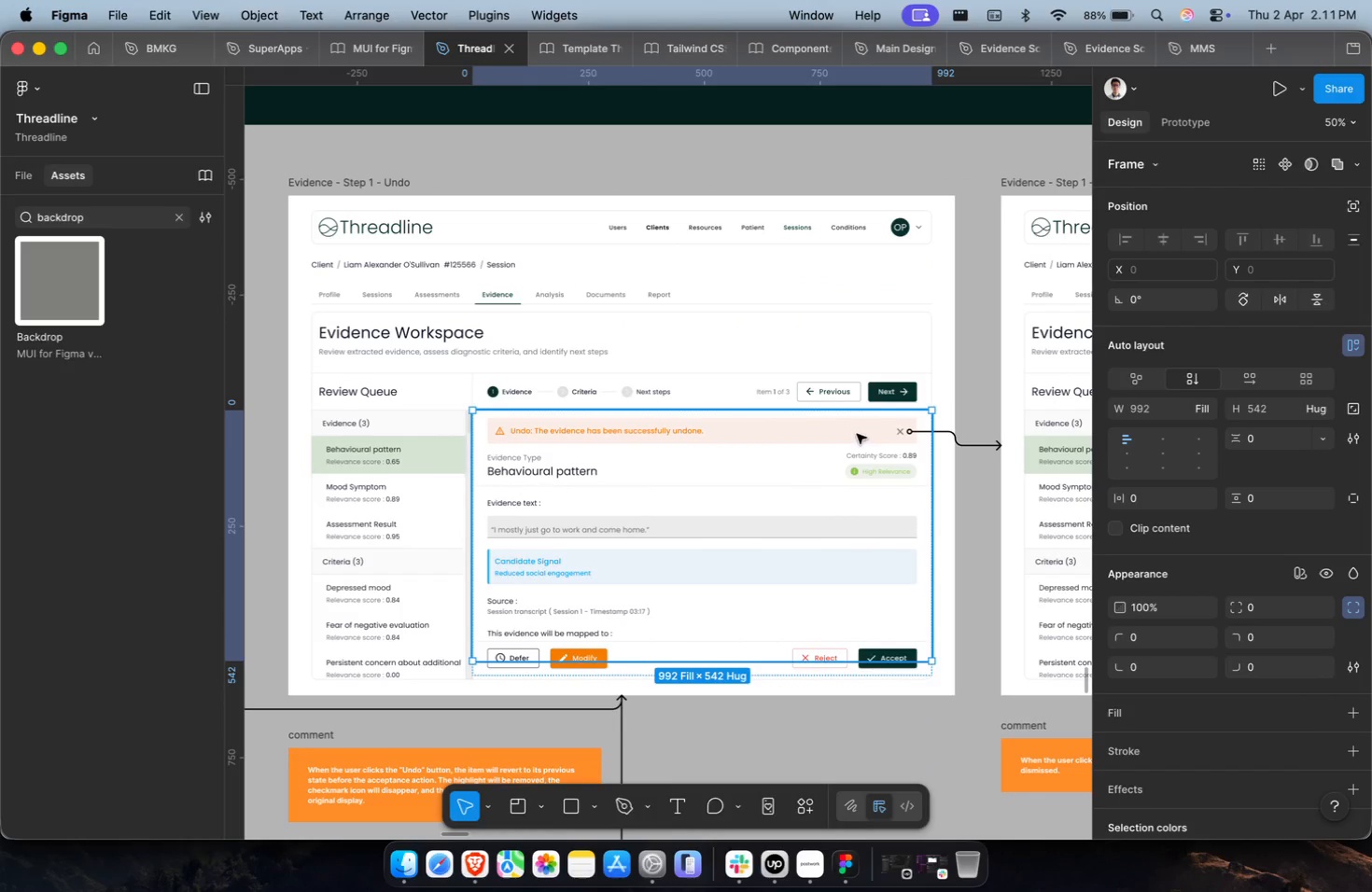 
double_click([806, 414])
 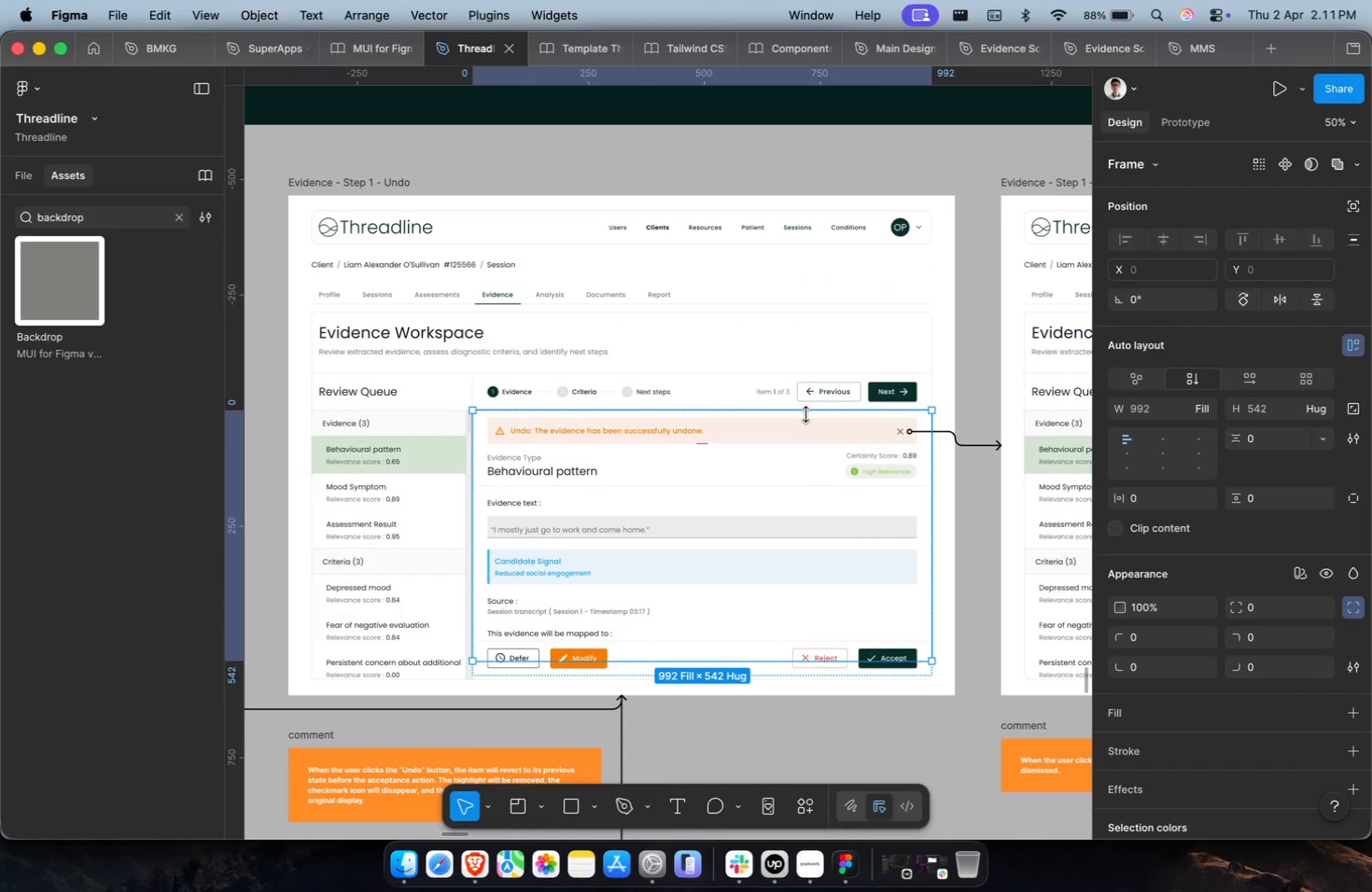 
triple_click([803, 427])
 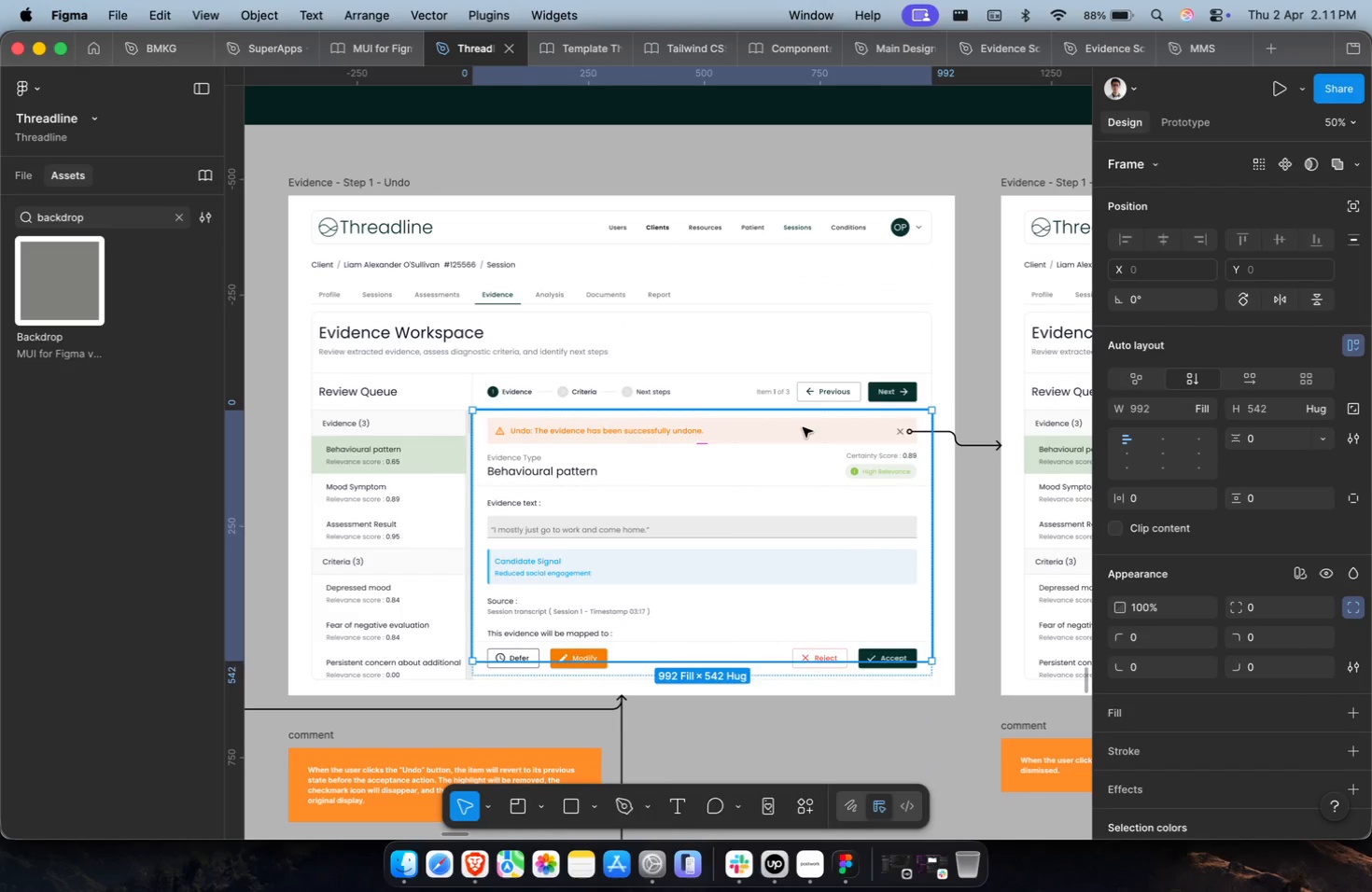 
triple_click([803, 427])
 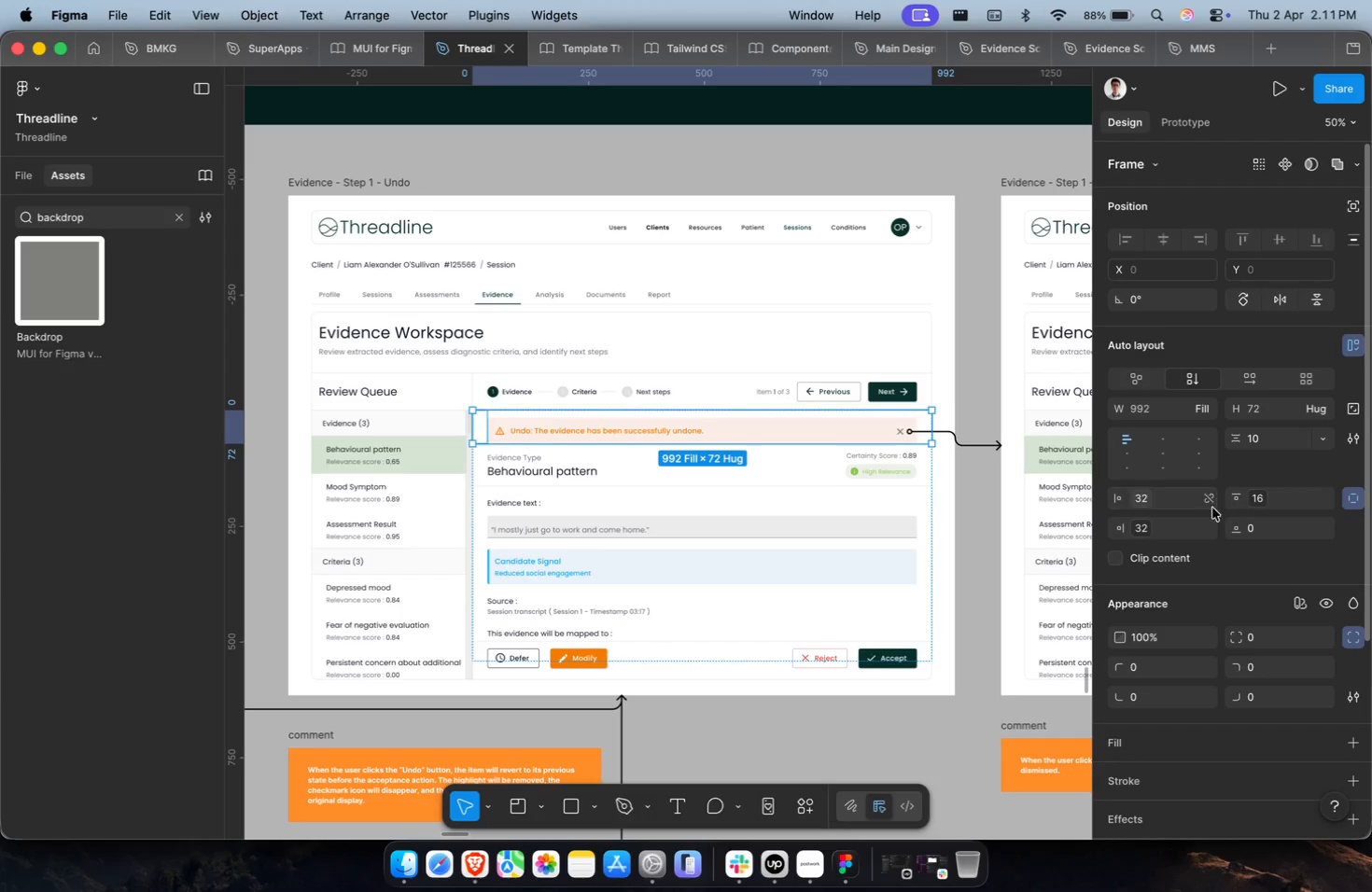 
left_click([1184, 506])
 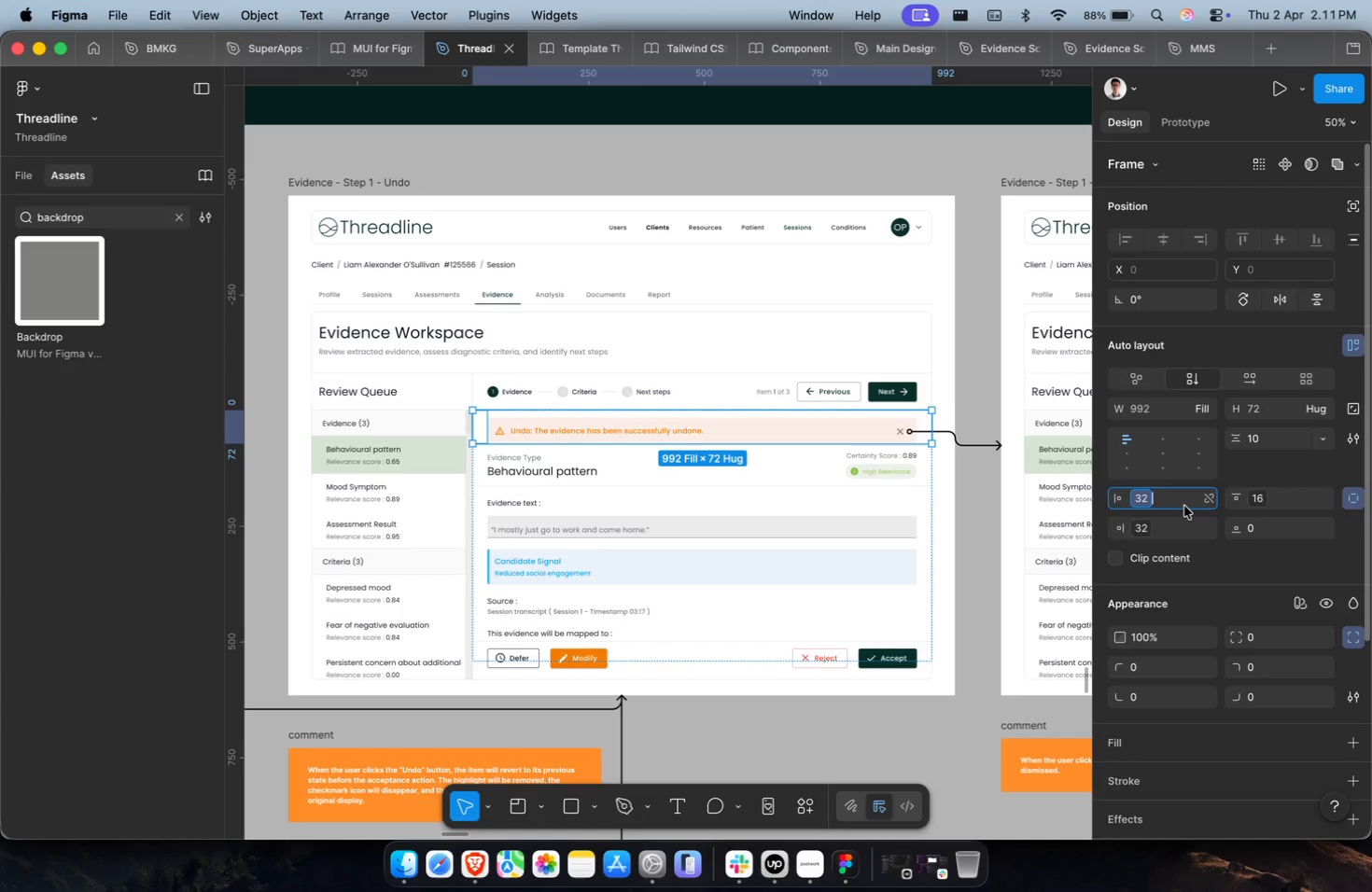 
key(Backspace)
 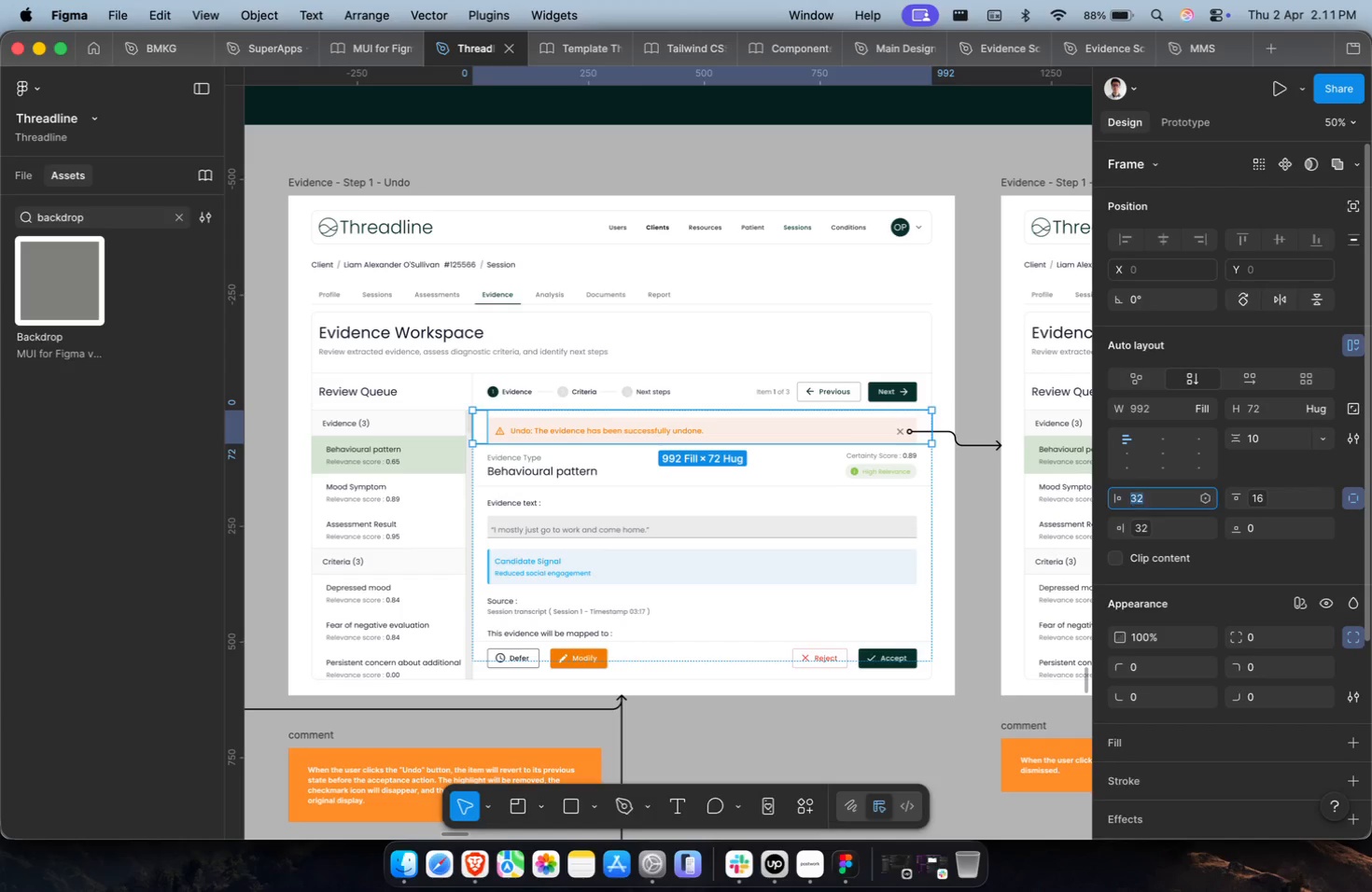 
key(0)
 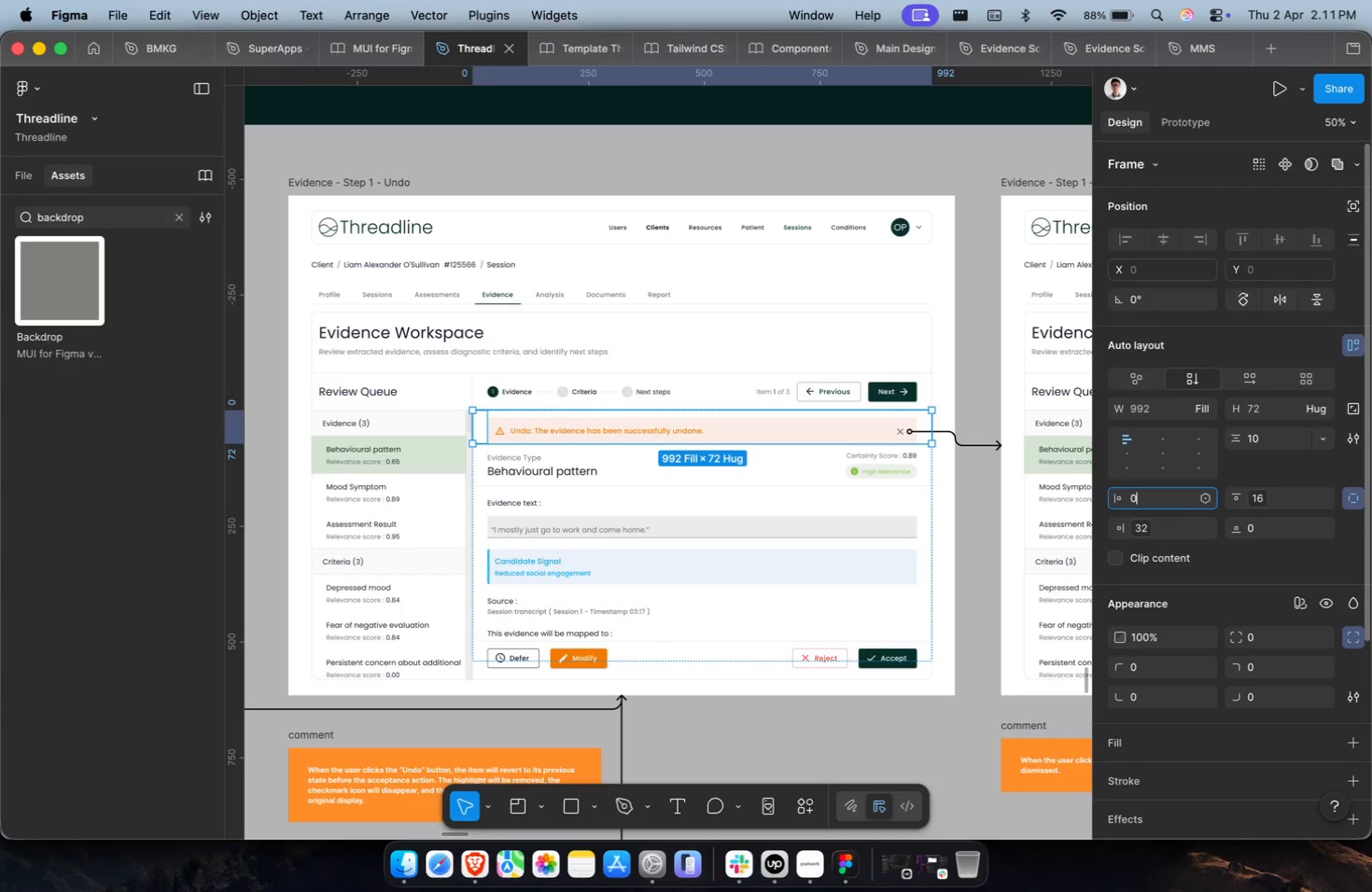 
key(Tab)
 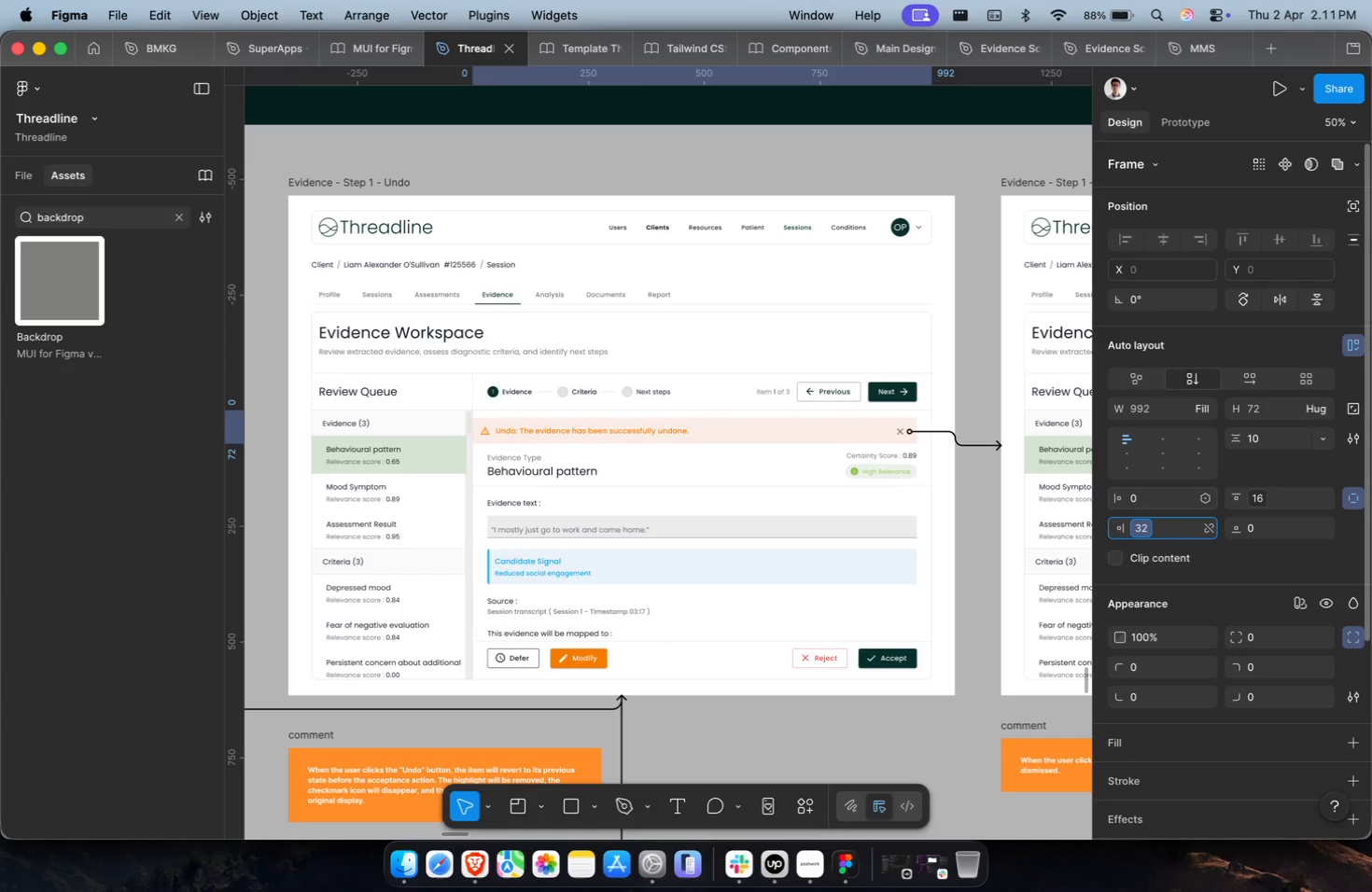 
key(0)
 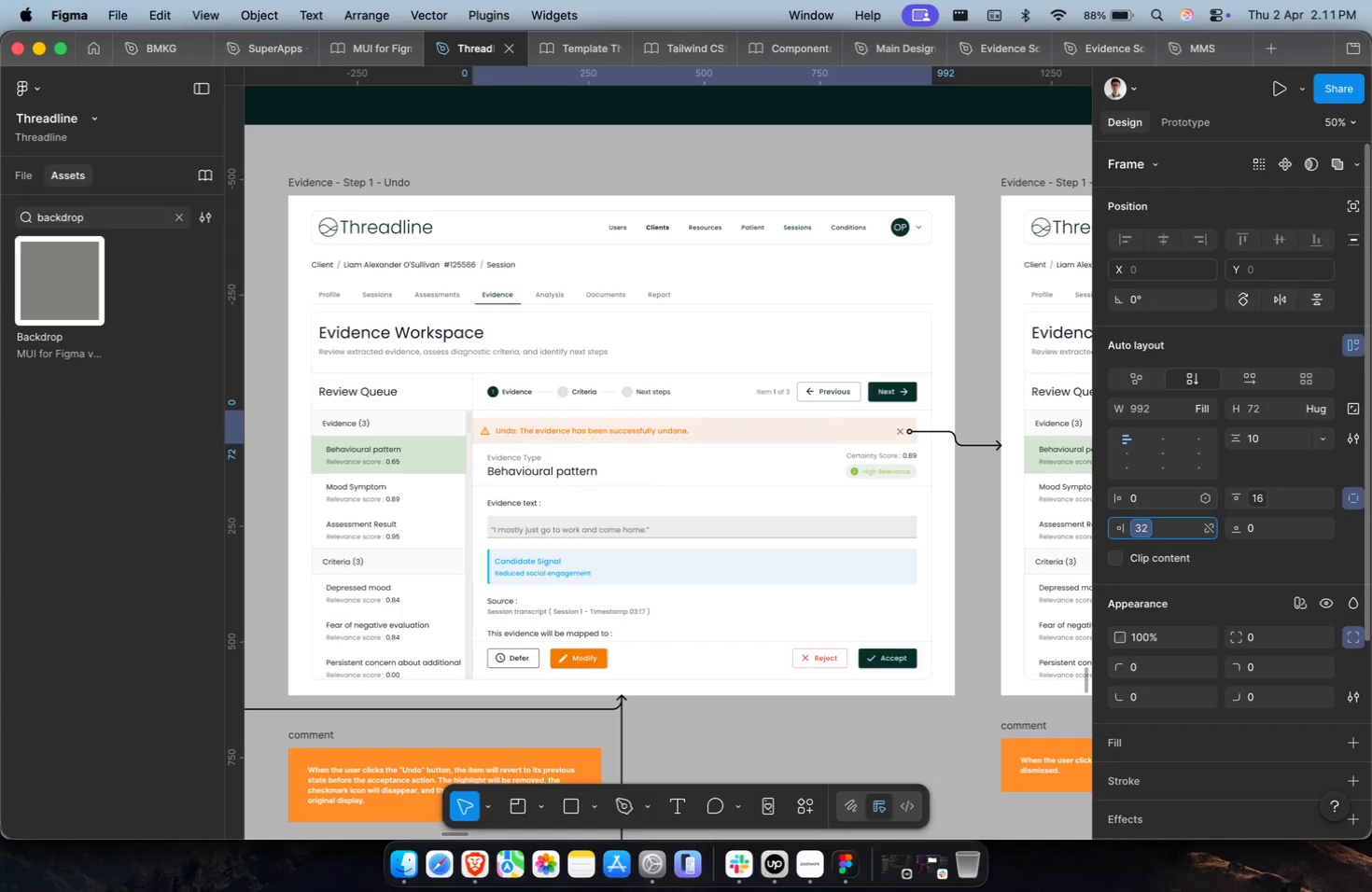 
key(Backspace)
 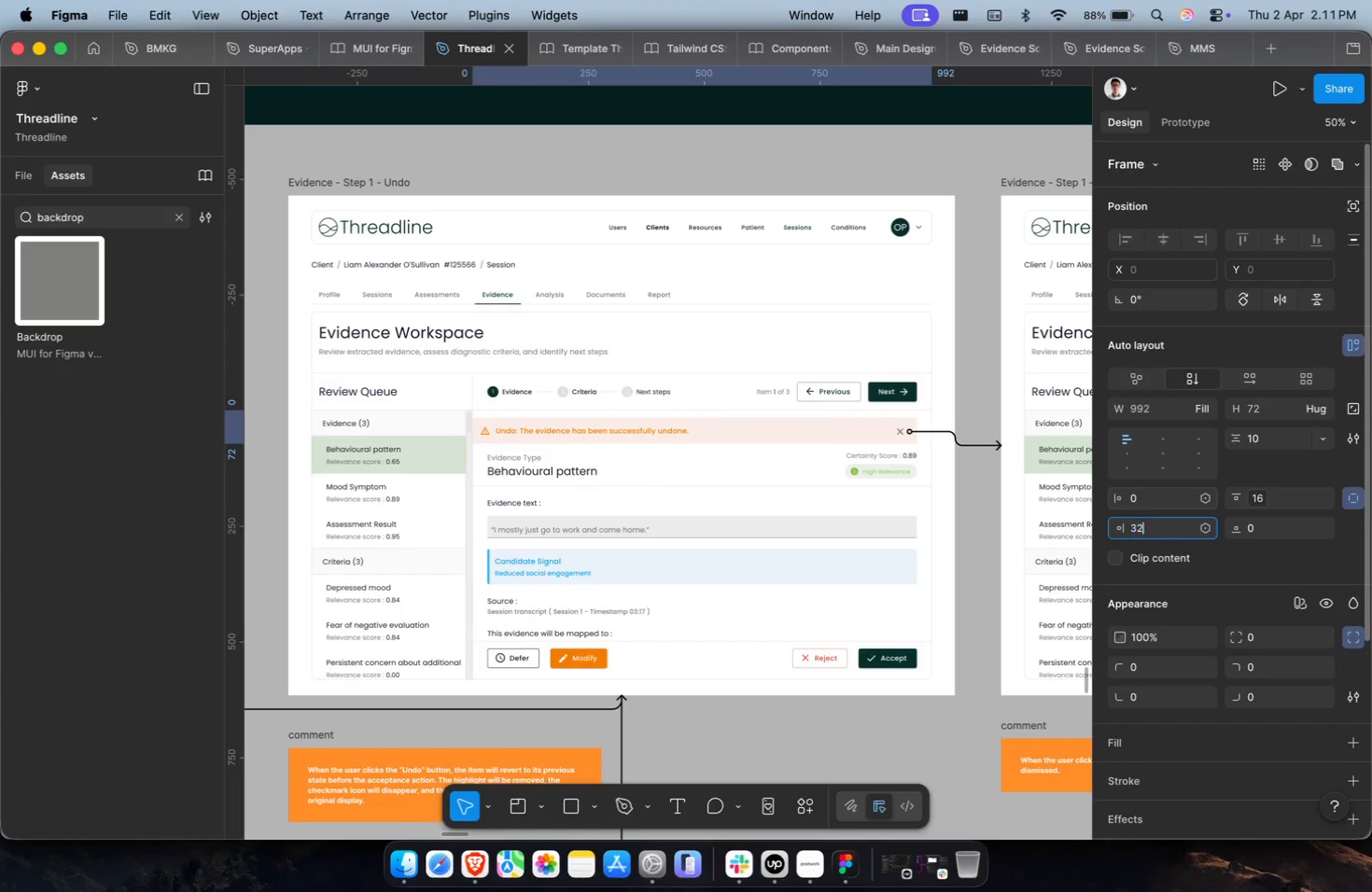 
key(0)
 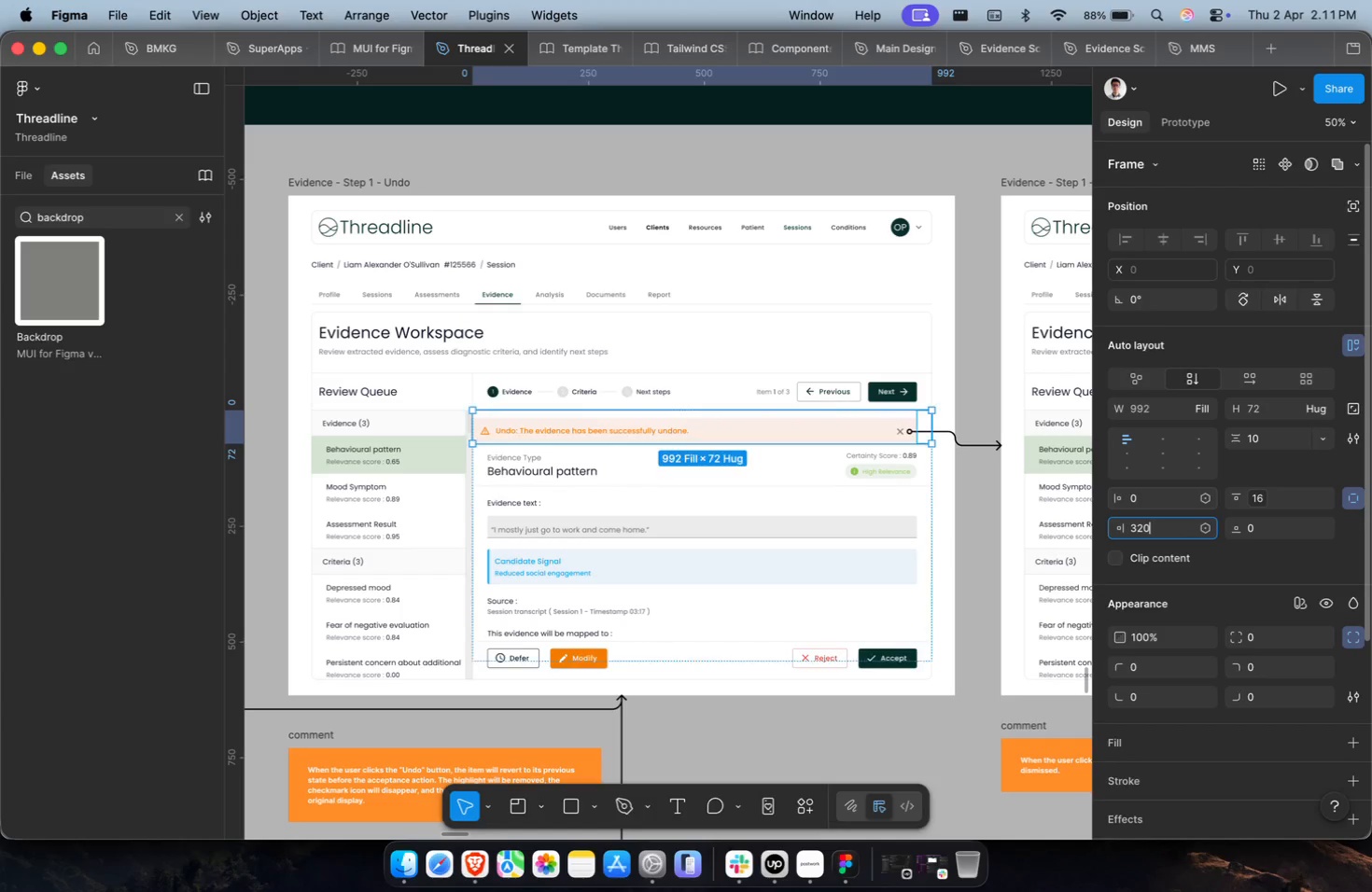 
key(Backspace)
 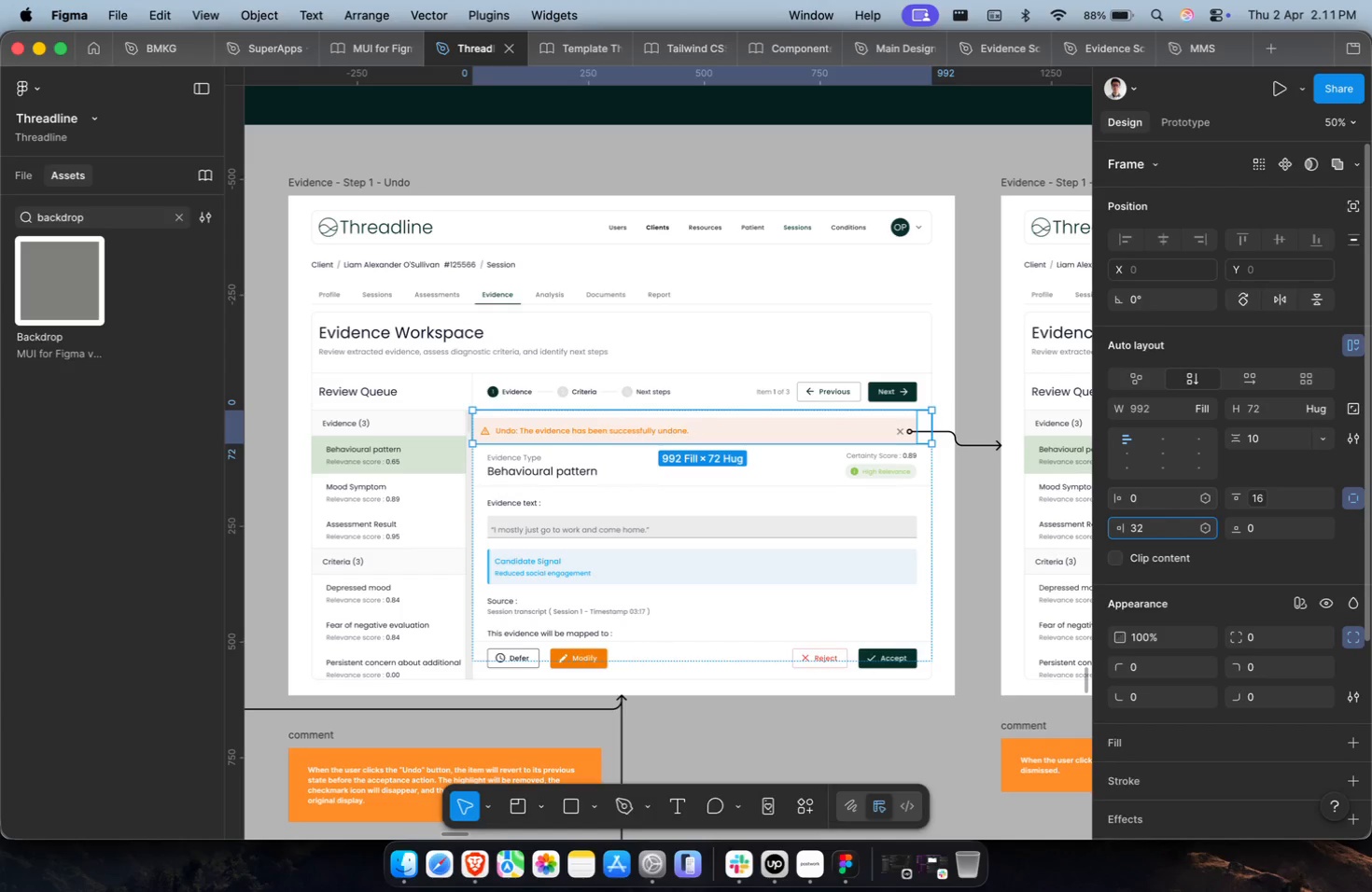 
key(Backspace)
 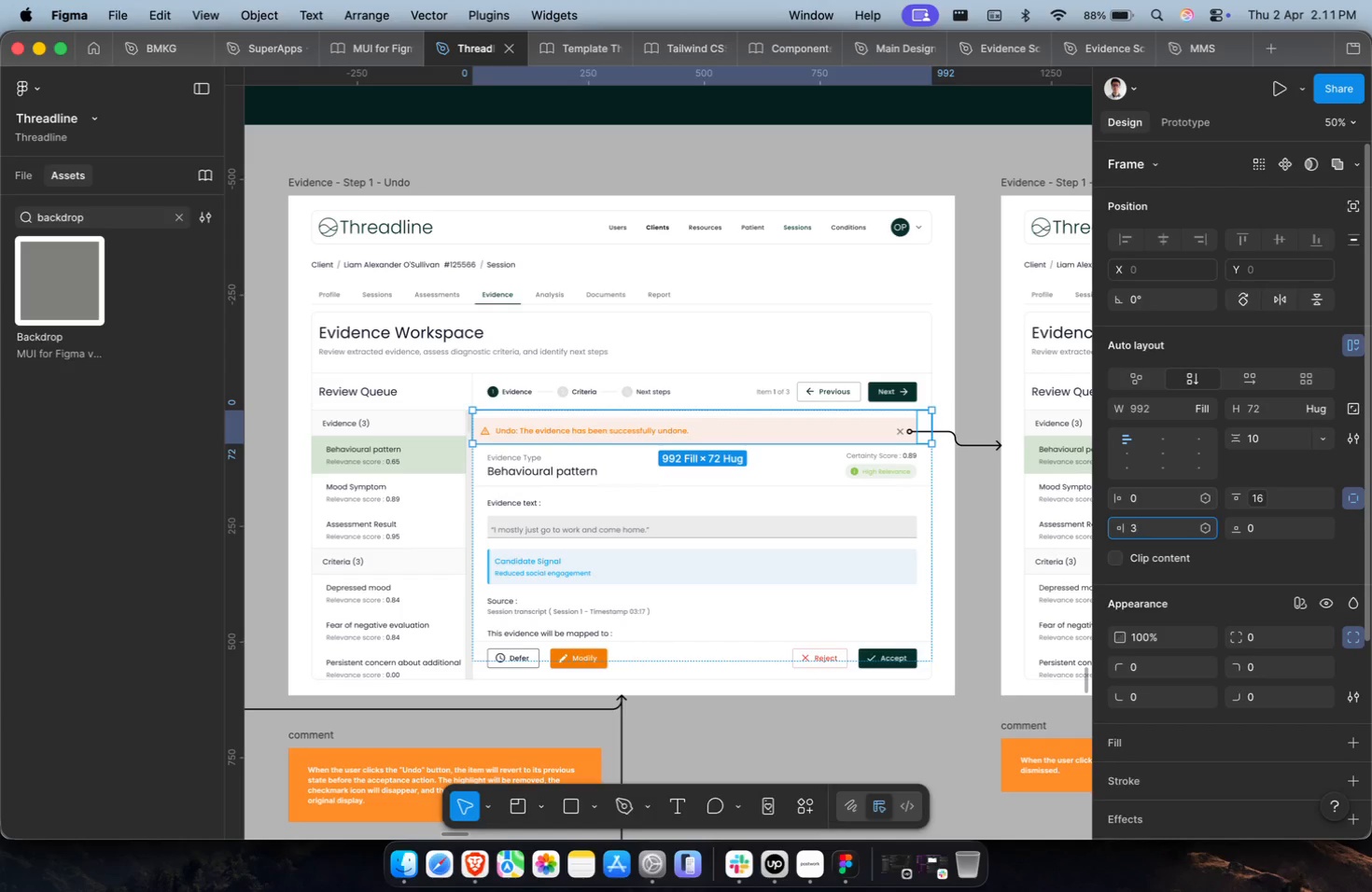 
key(Backspace)
 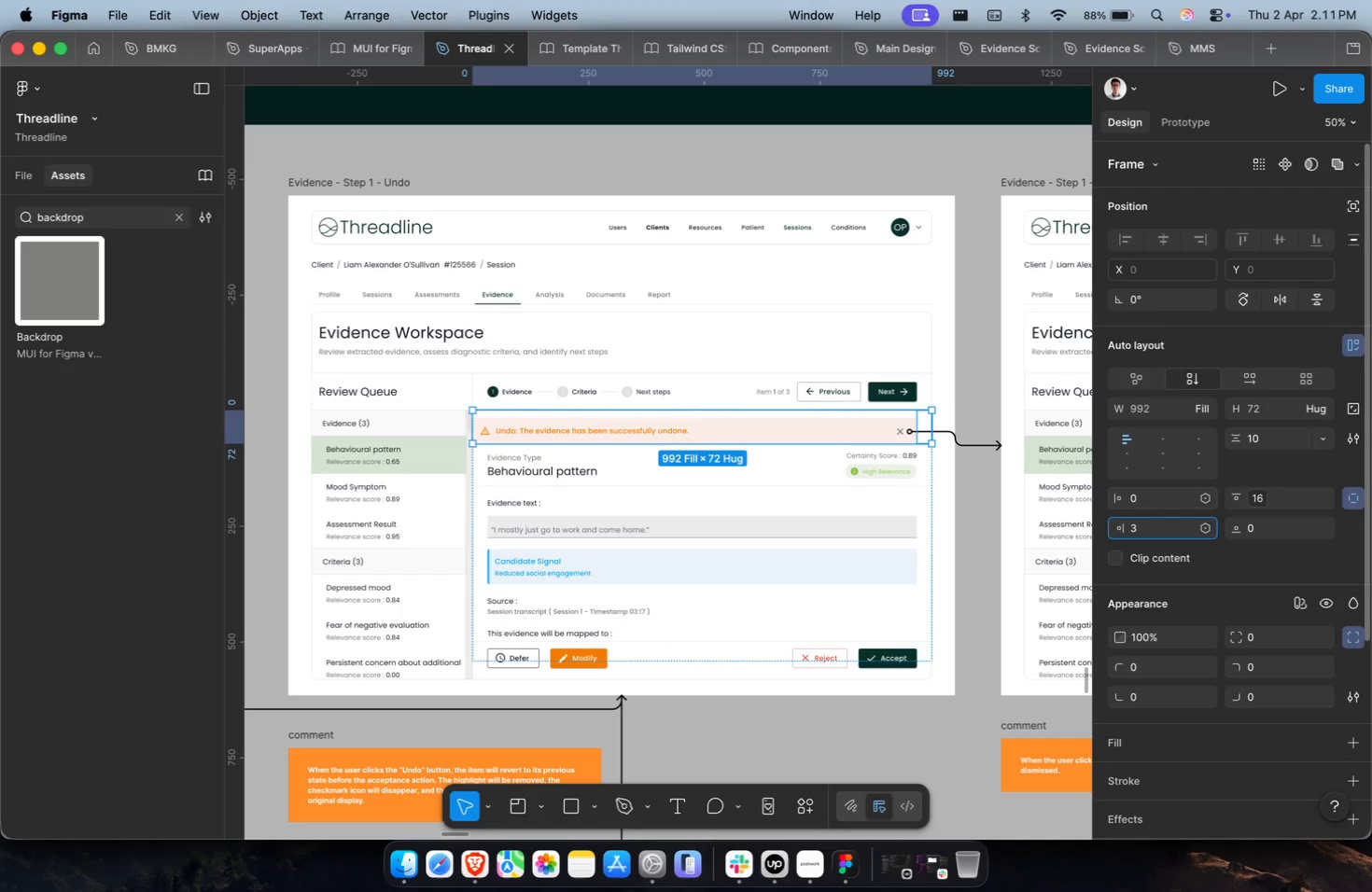 
key(0)
 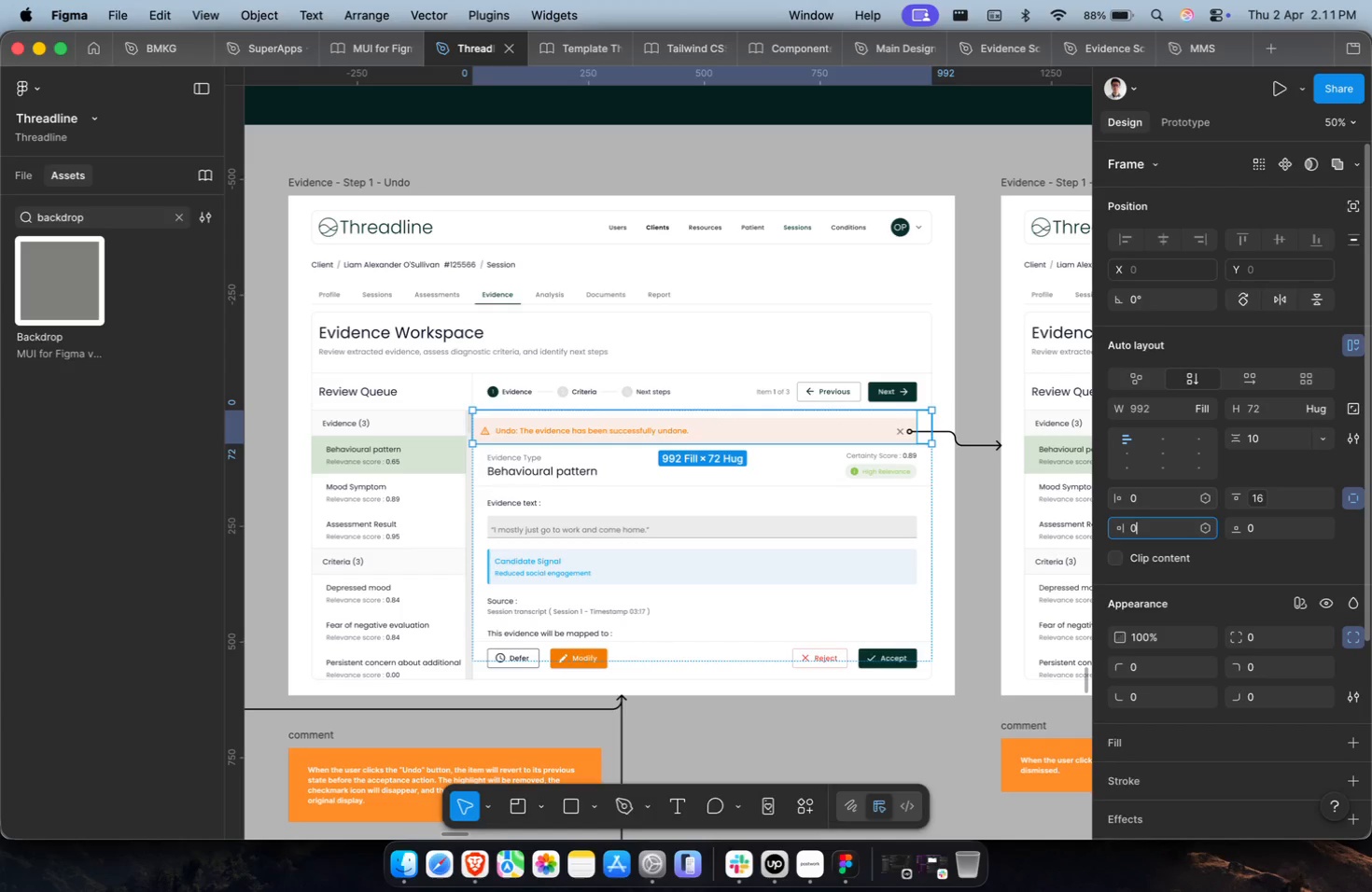 
key(Tab)
 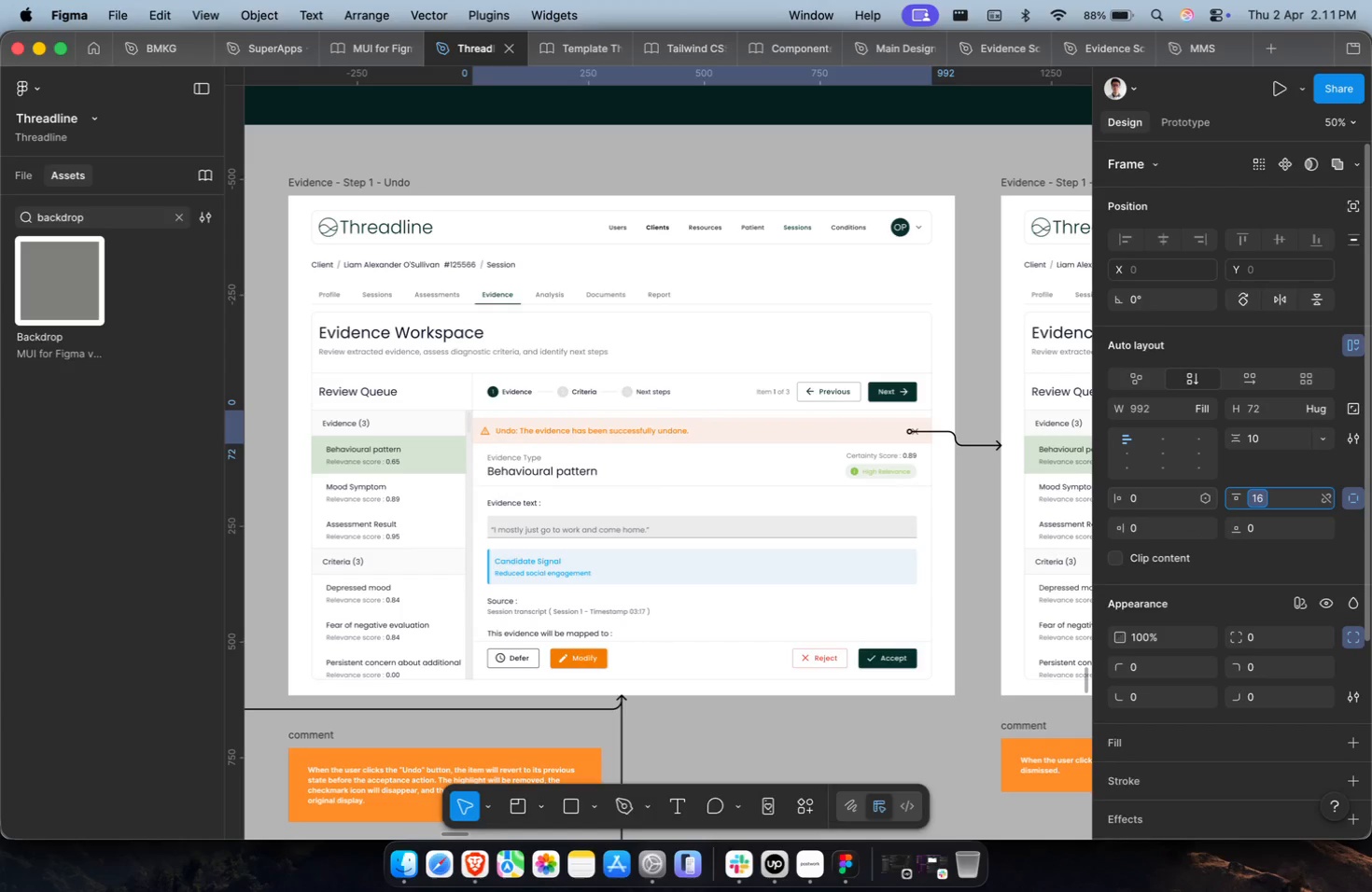 
key(0)
 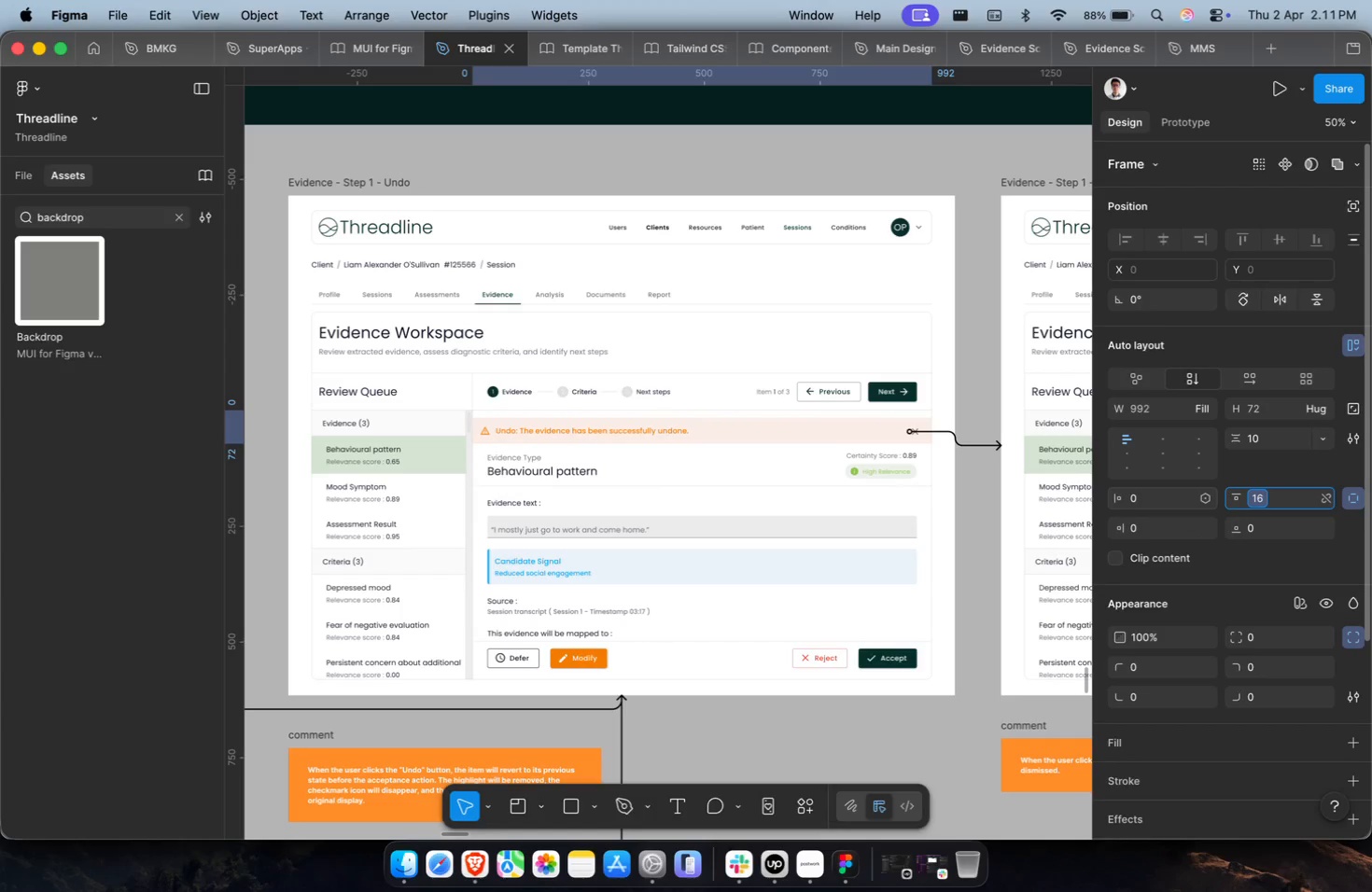 
key(Backspace)
 